 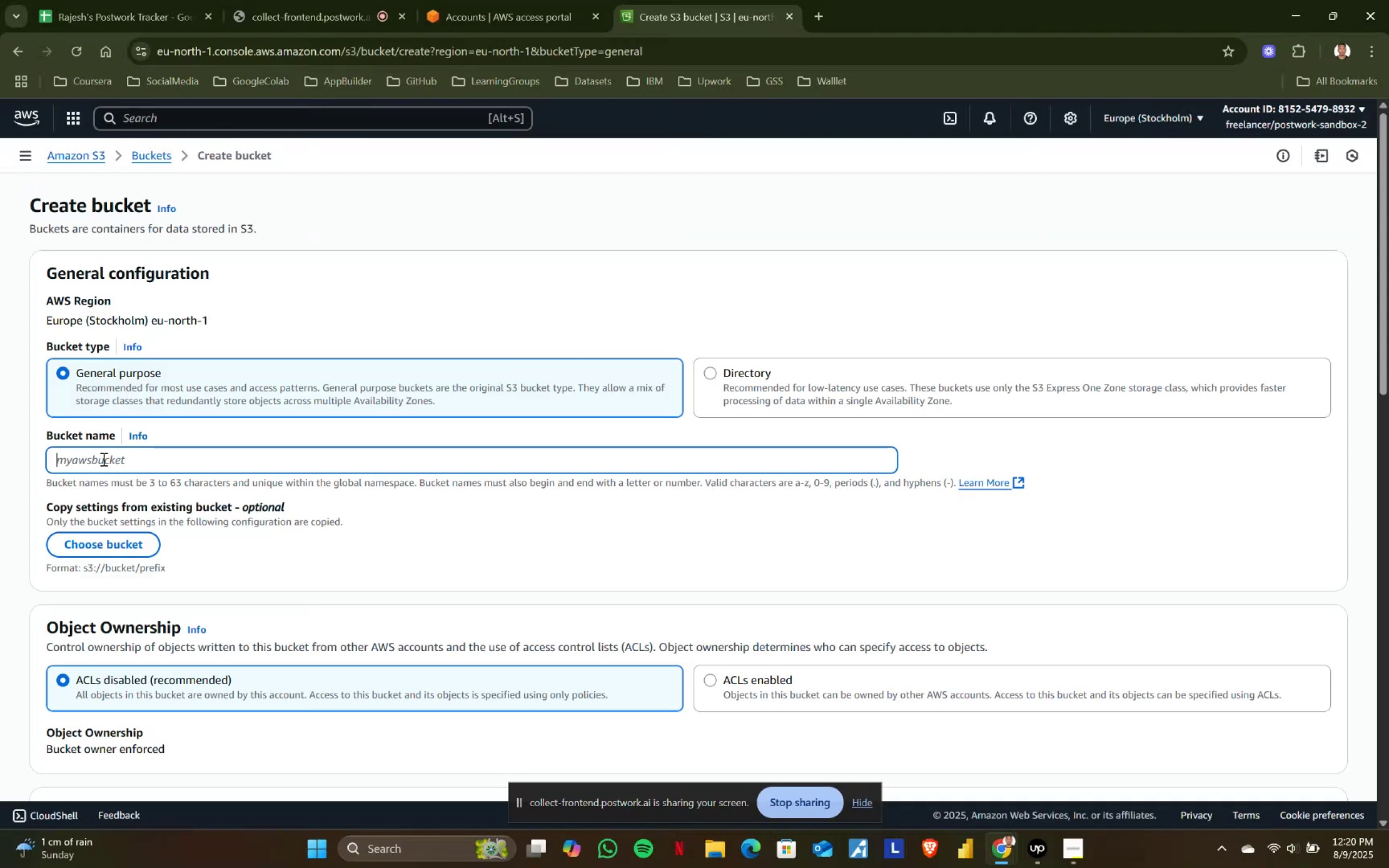 
type(wine-reviews)
 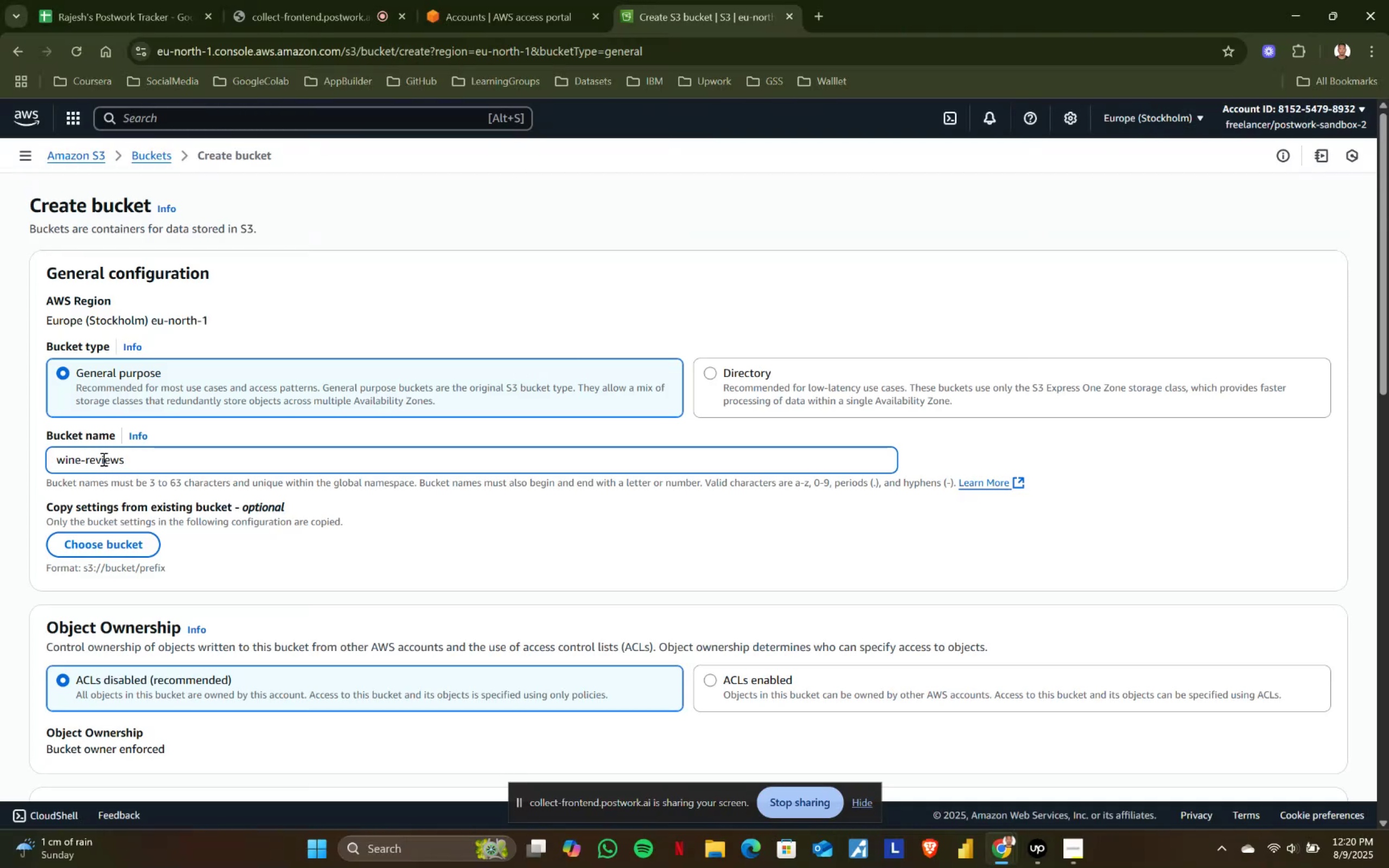 
scroll: coordinate [318, 614], scroll_direction: down, amount: 5.0
 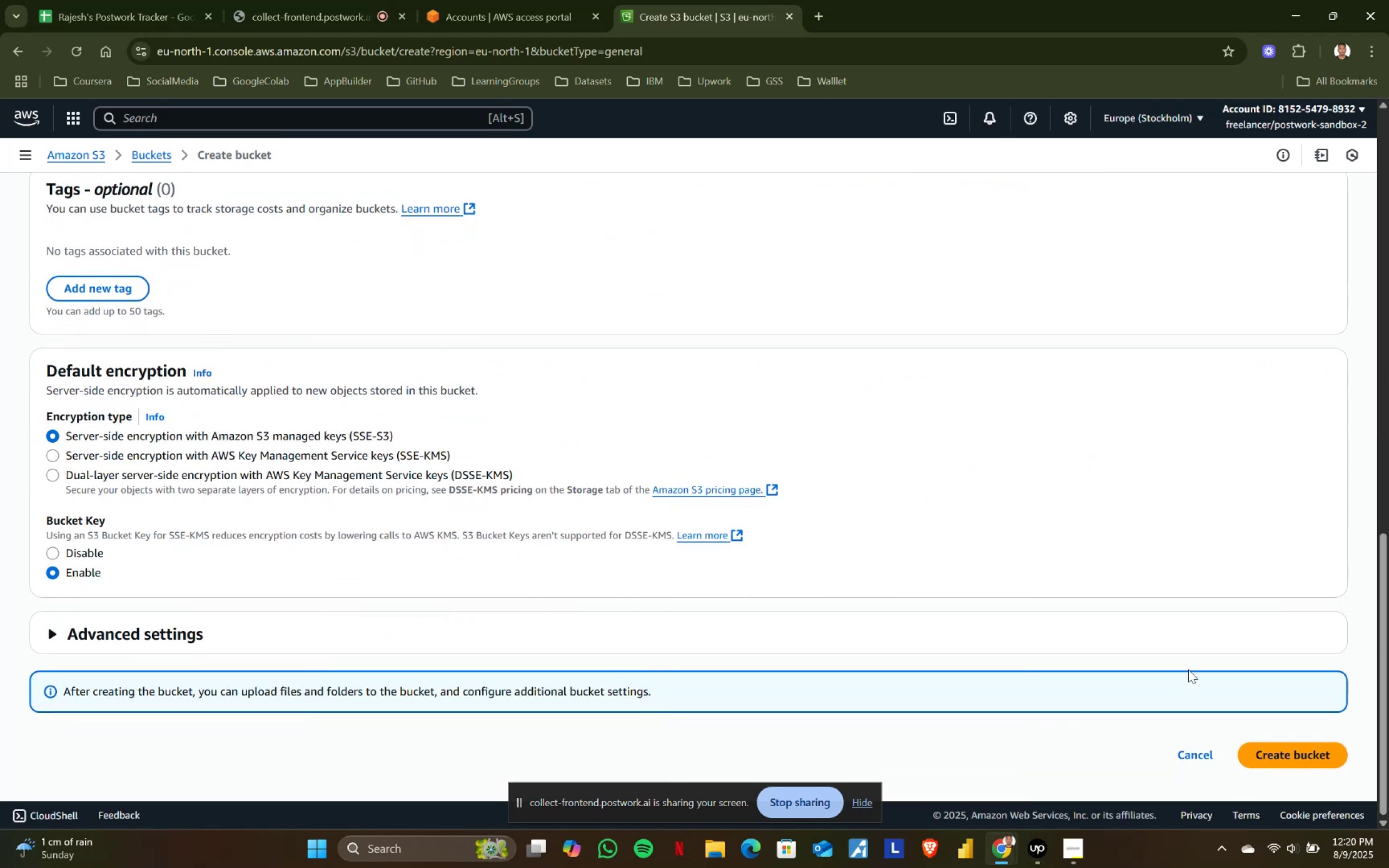 
left_click([1292, 755])
 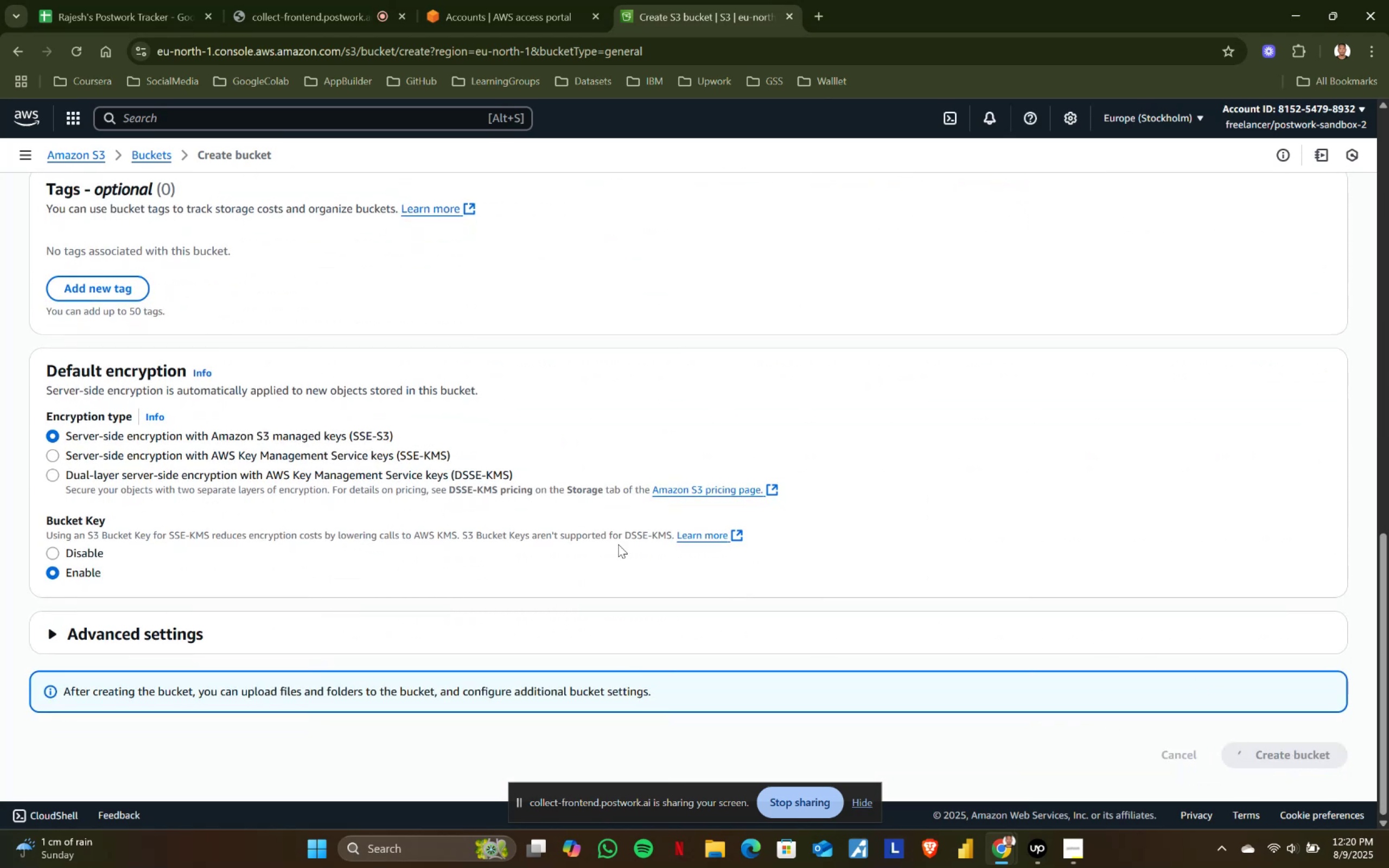 
scroll: coordinate [605, 539], scroll_direction: up, amount: 10.0
 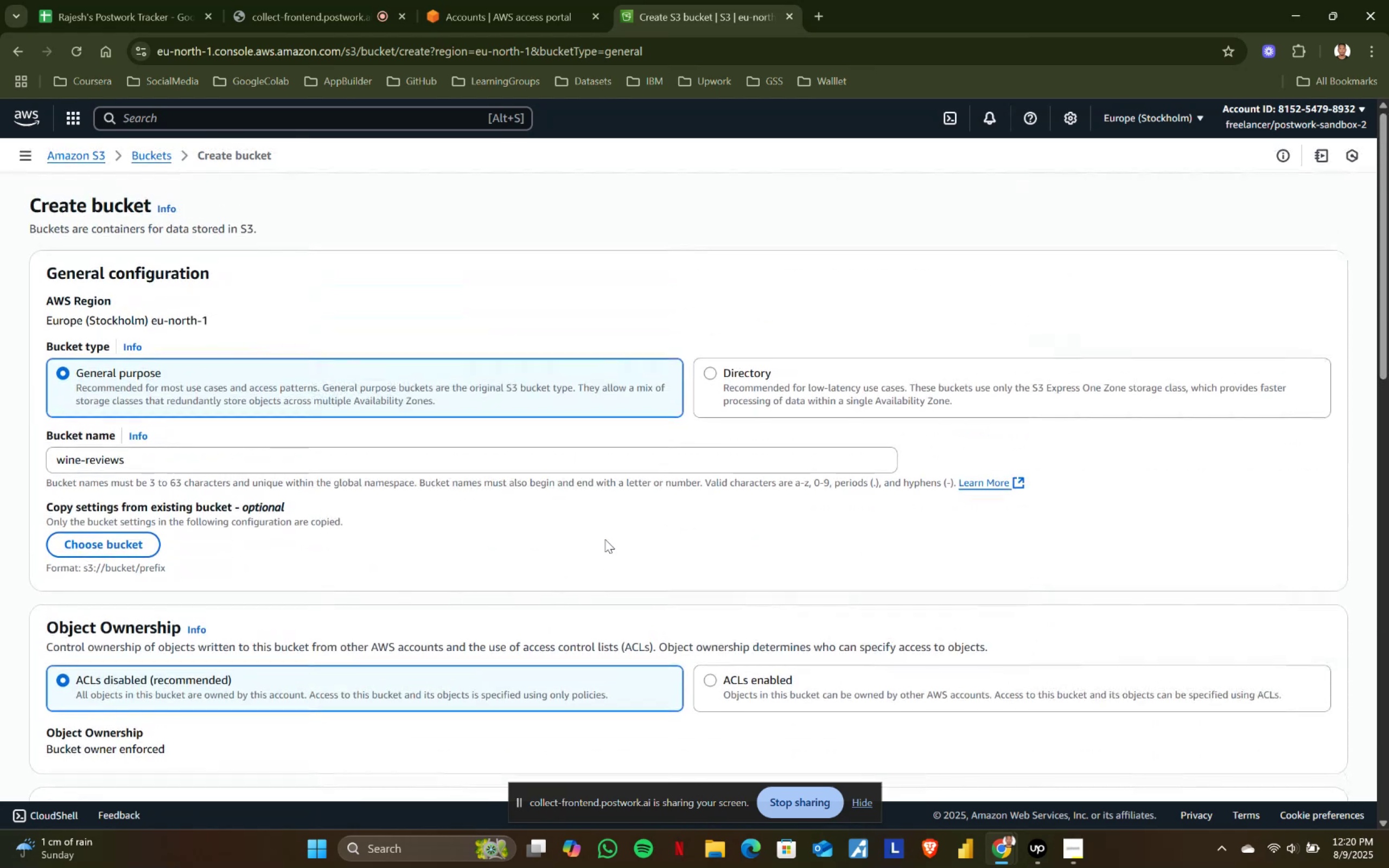 
scroll: coordinate [605, 539], scroll_direction: down, amount: 10.0
 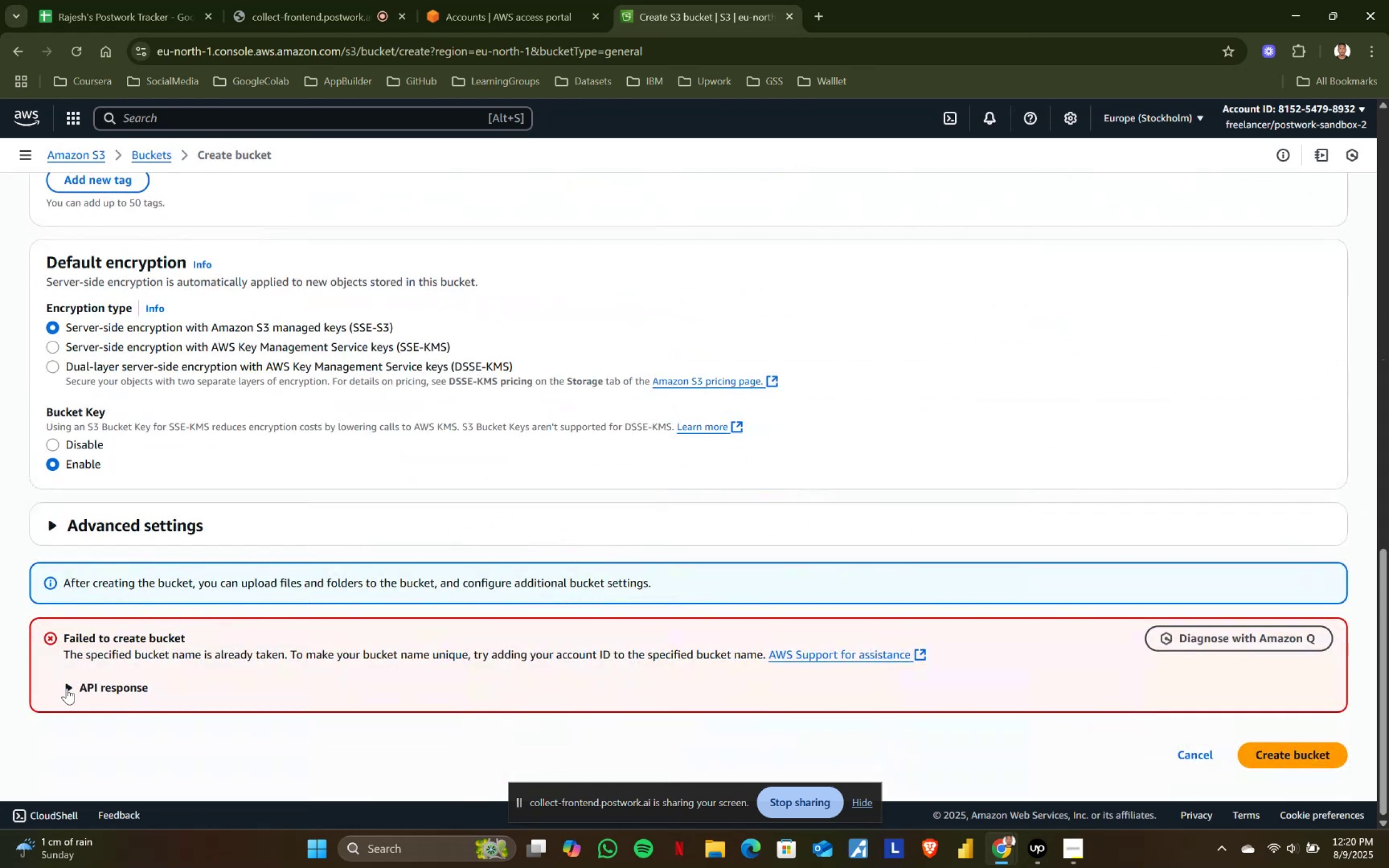 
left_click([67, 688])
 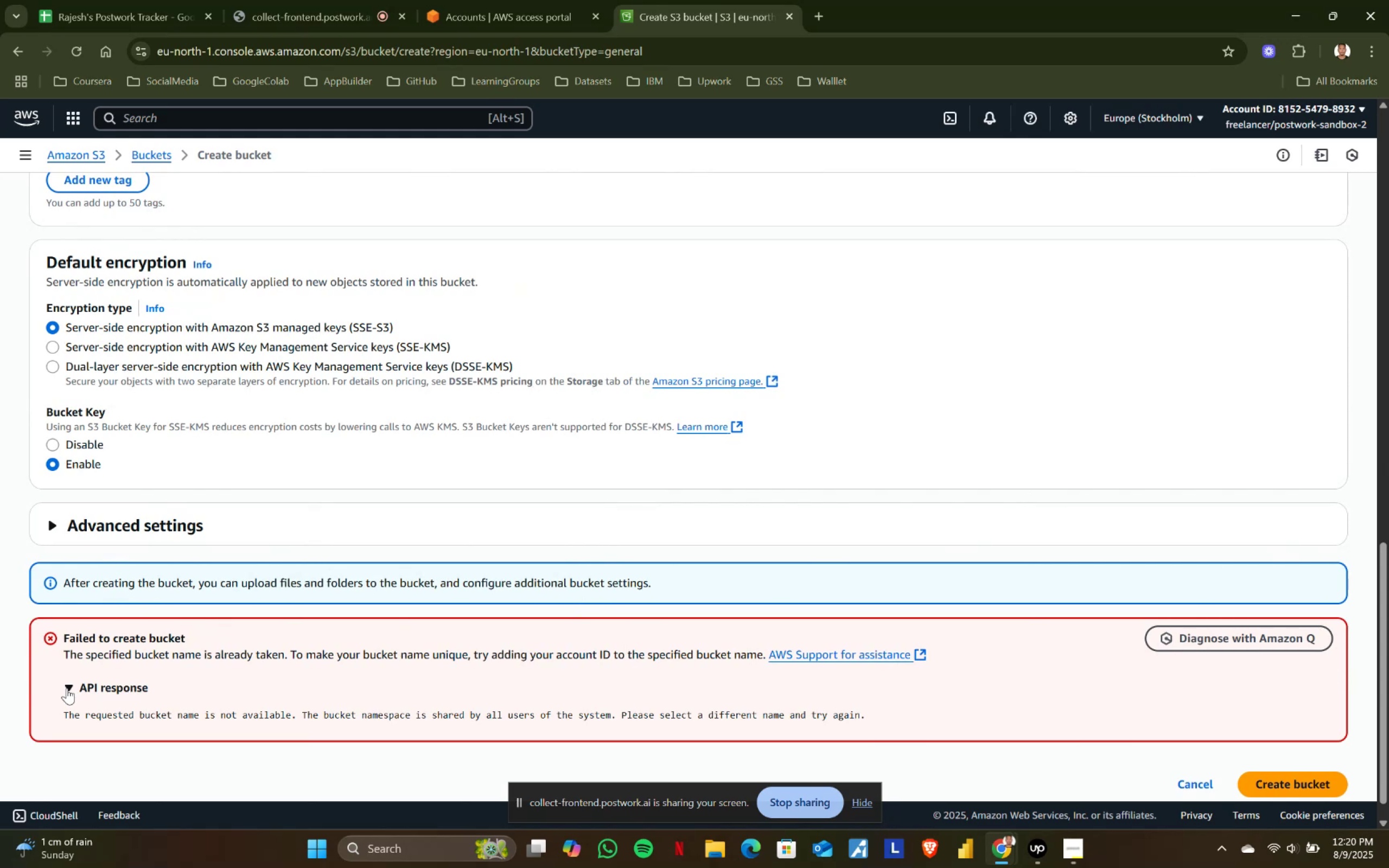 
scroll: coordinate [135, 389], scroll_direction: up, amount: 11.0
 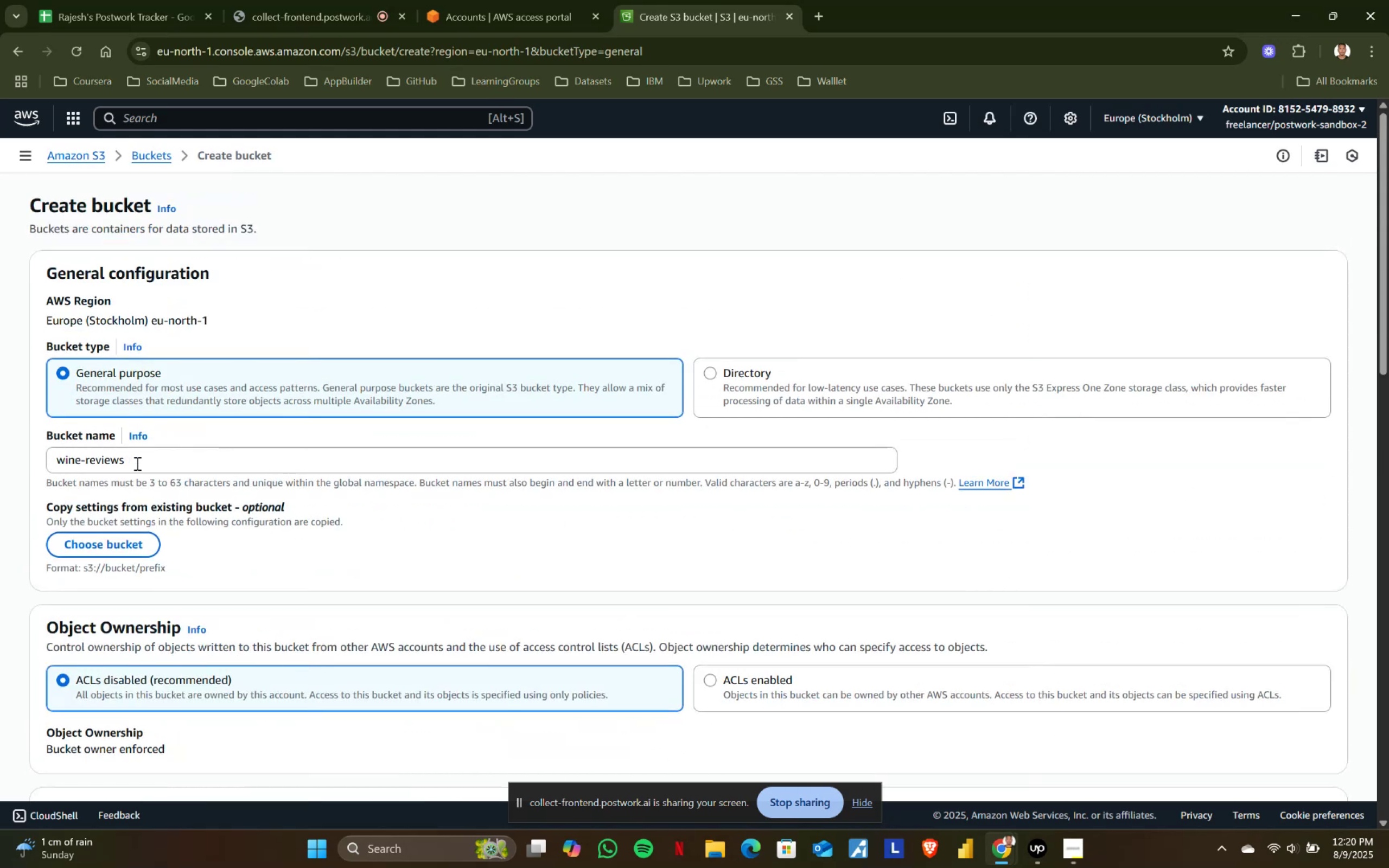 
left_click_drag(start_coordinate=[141, 456], to_coordinate=[0, 455])
 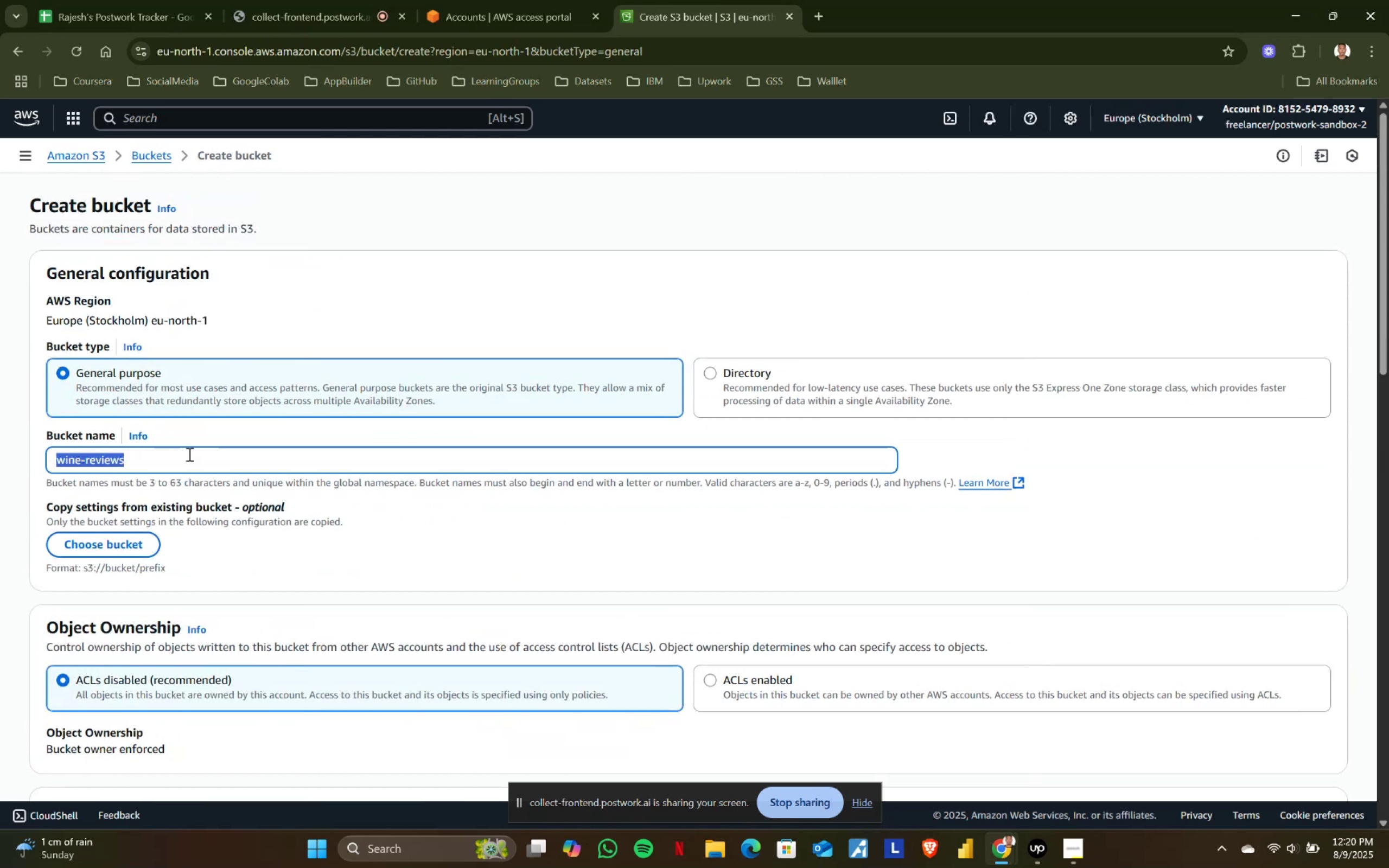 
key(Backspace)
type(wine-review-bucket)
 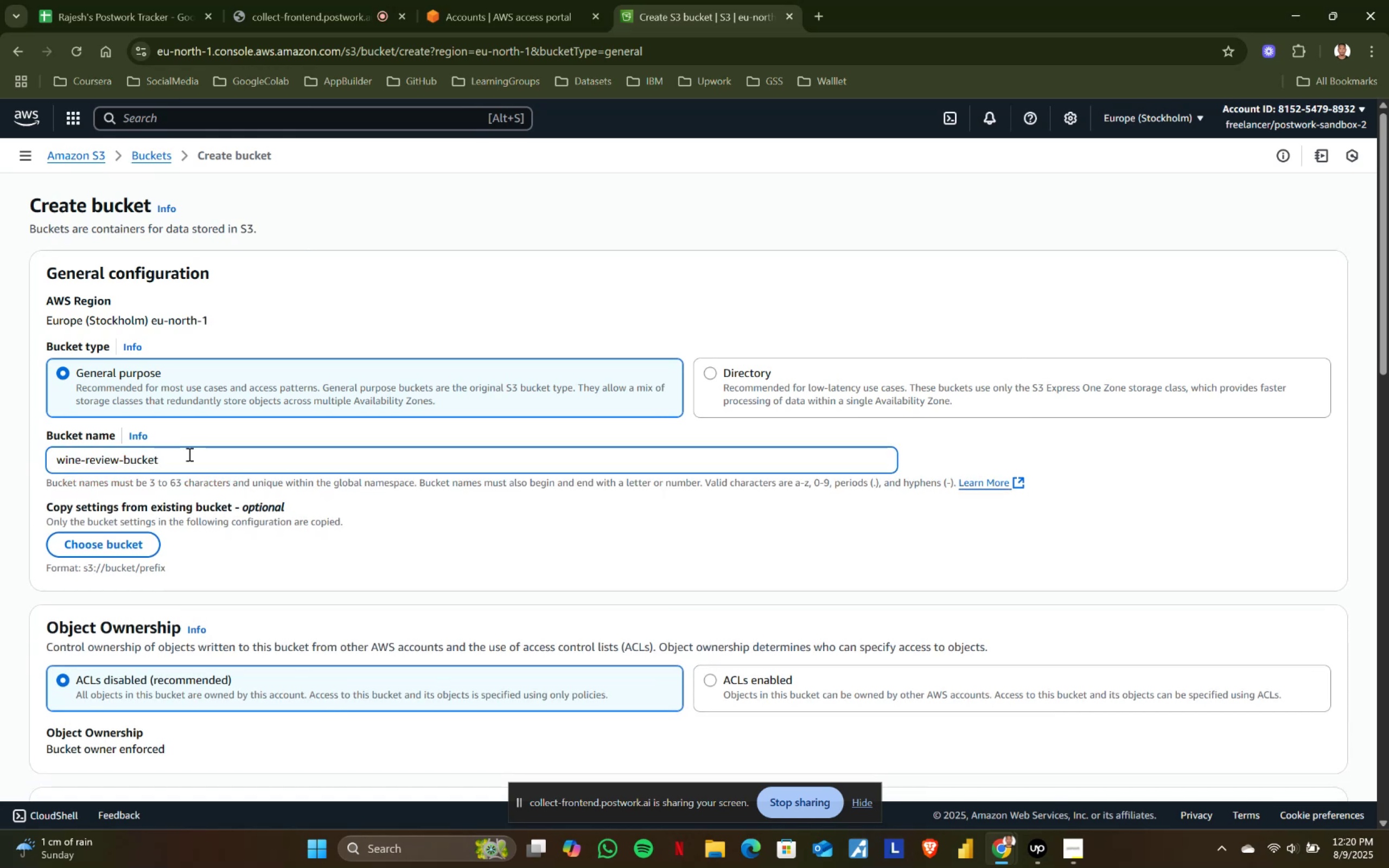 
scroll: coordinate [853, 651], scroll_direction: down, amount: 12.0
 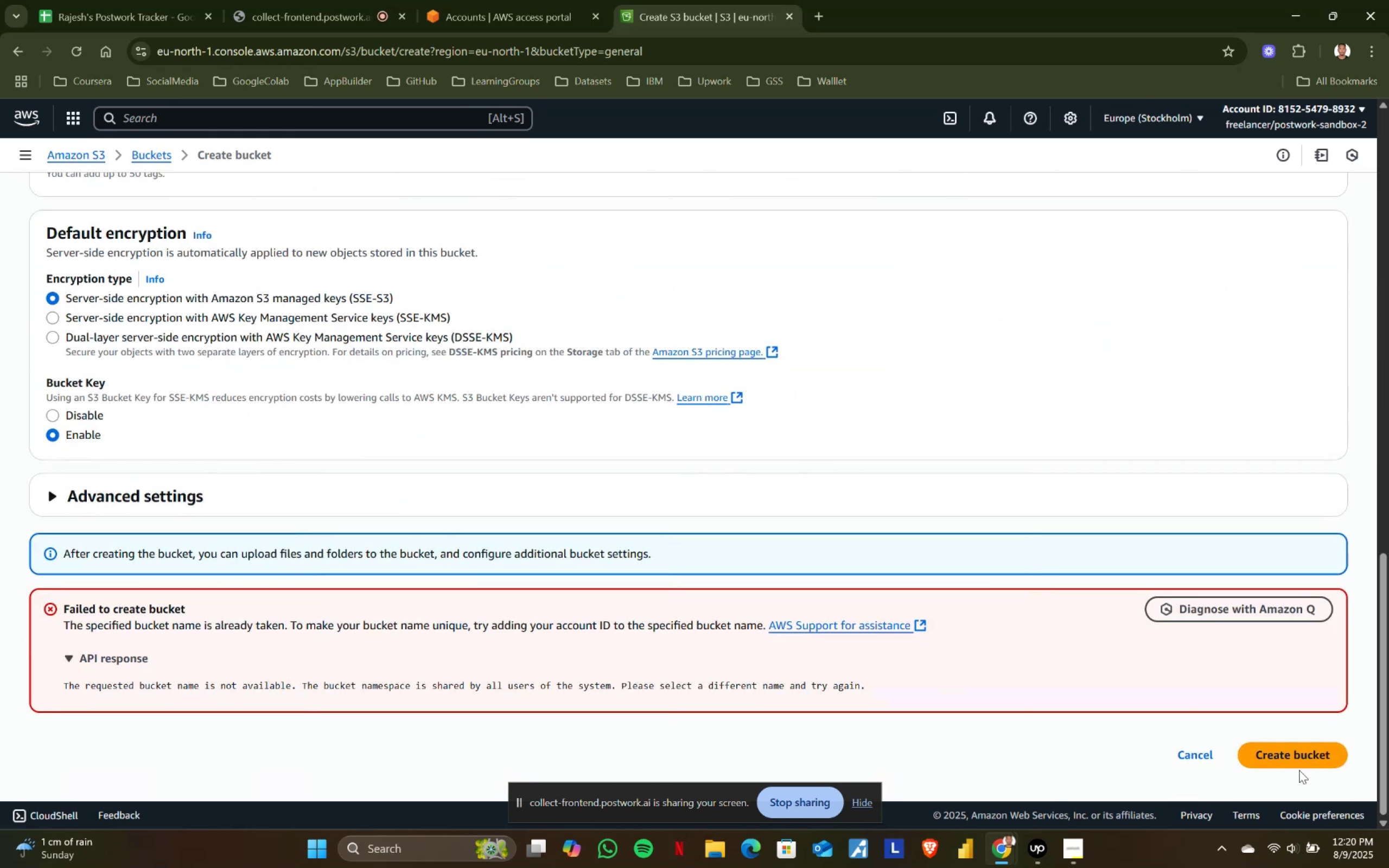 
left_click([1301, 763])
 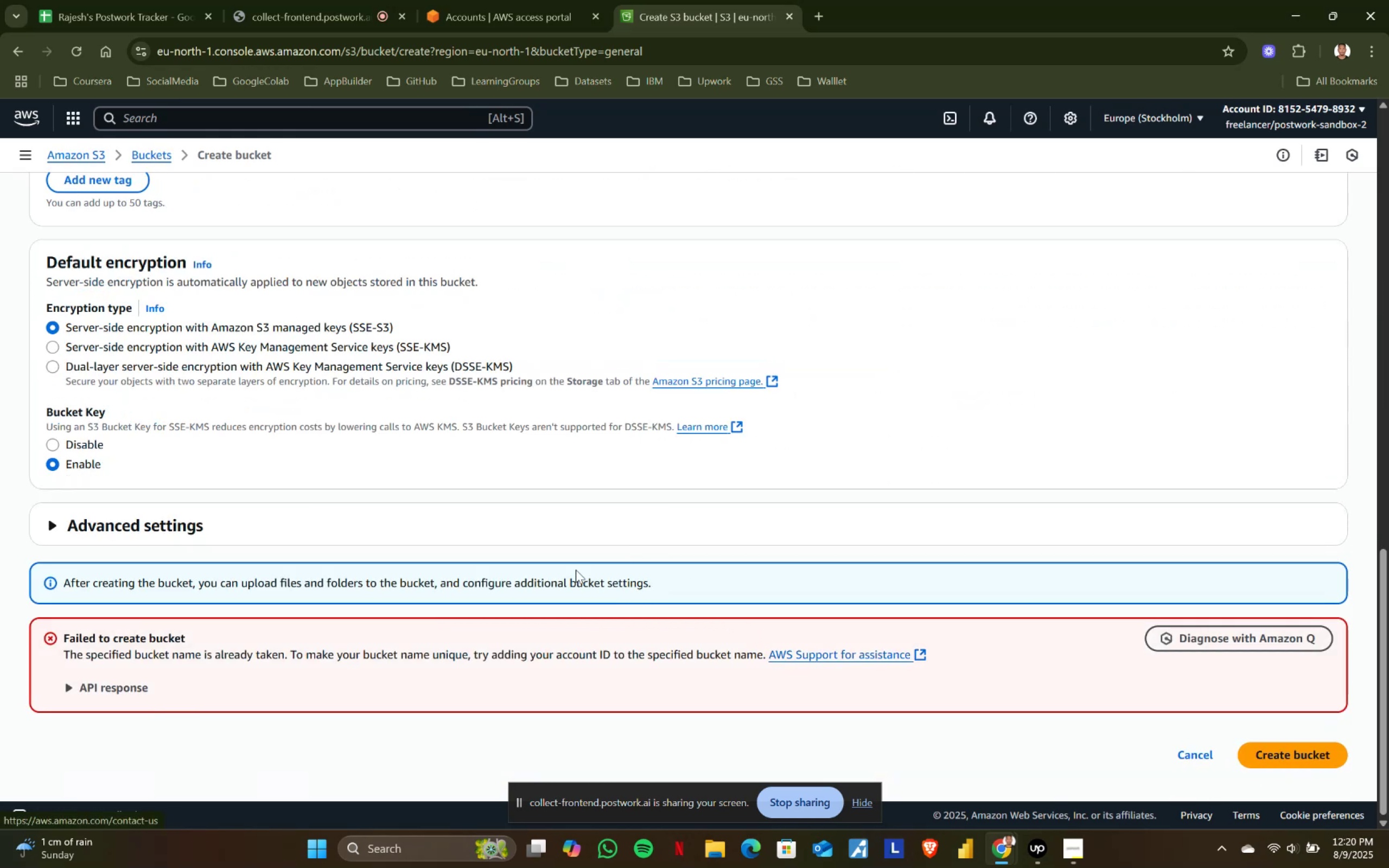 
wait(5.87)
 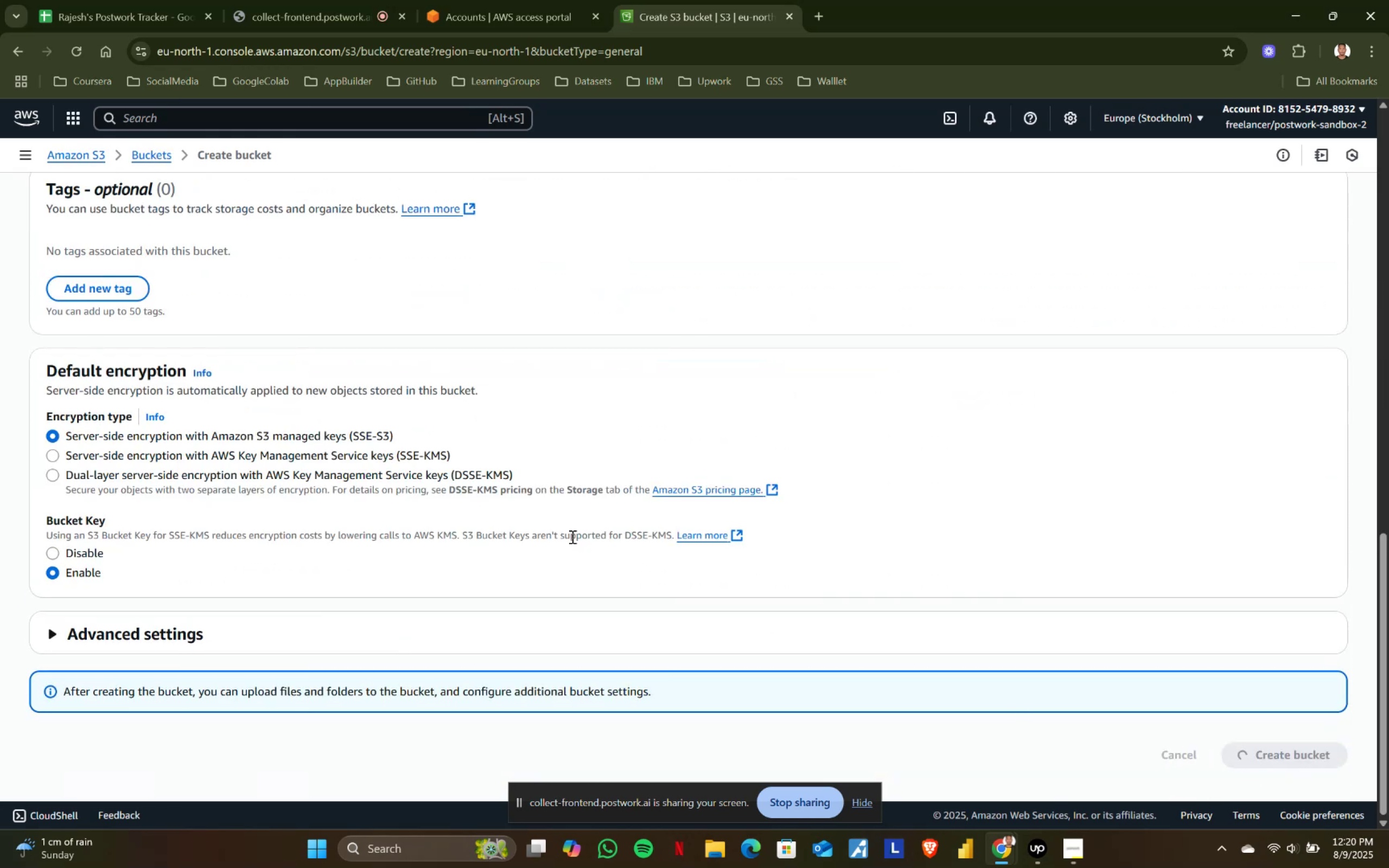 
left_click_drag(start_coordinate=[55, 648], to_coordinate=[460, 648])
 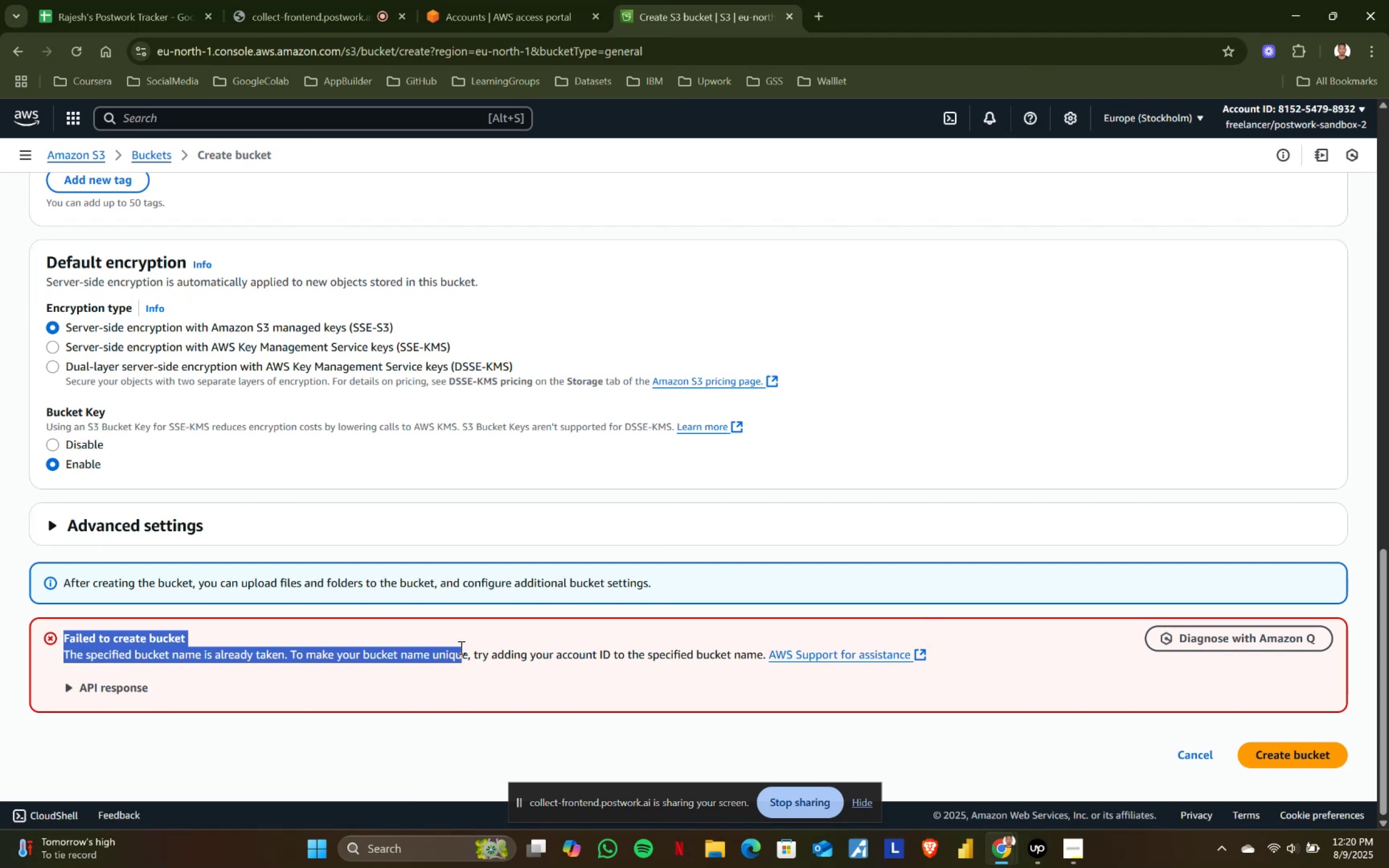 
scroll: coordinate [162, 316], scroll_direction: up, amount: 13.0
 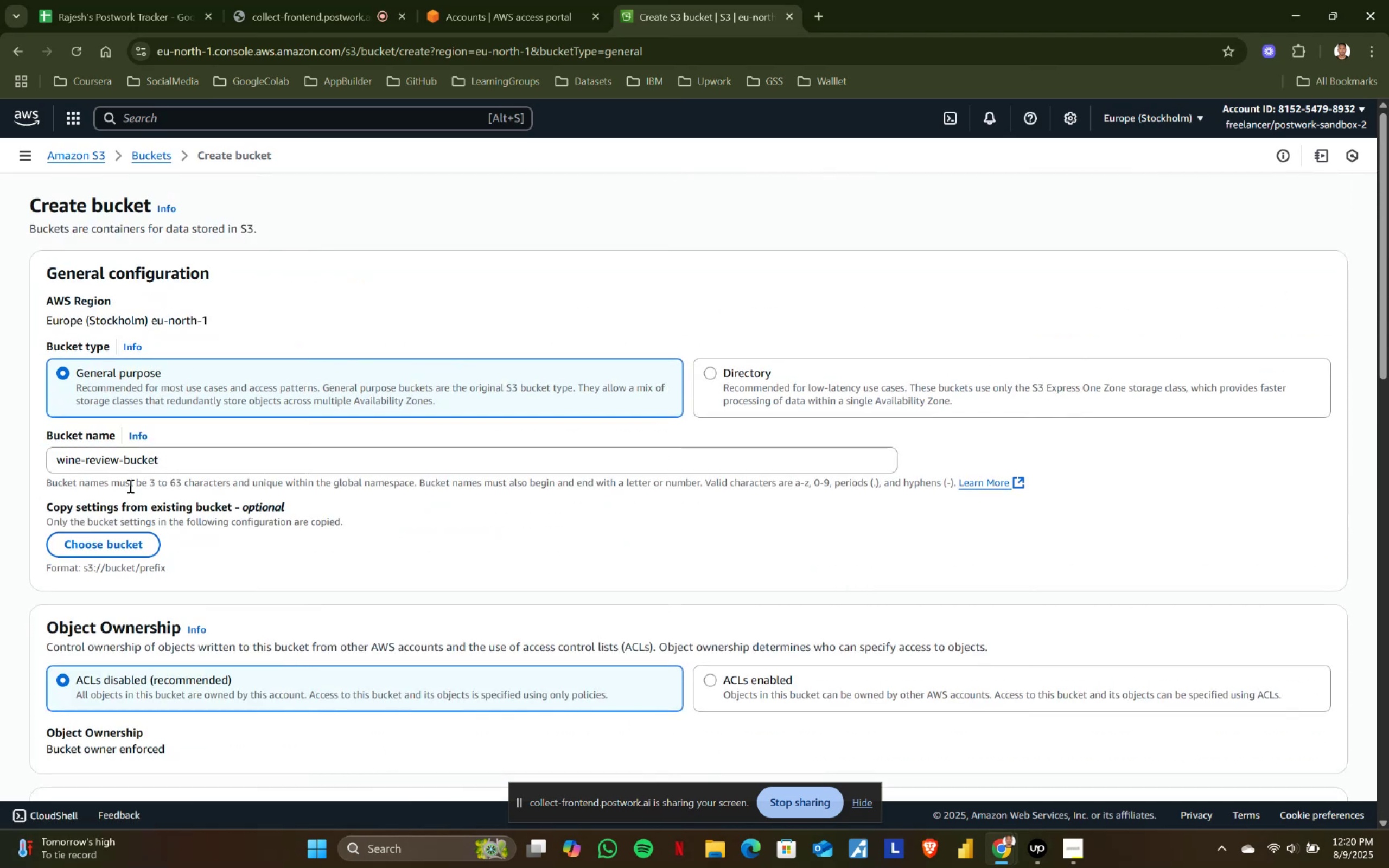 
left_click_drag(start_coordinate=[202, 462], to_coordinate=[0, 452])
 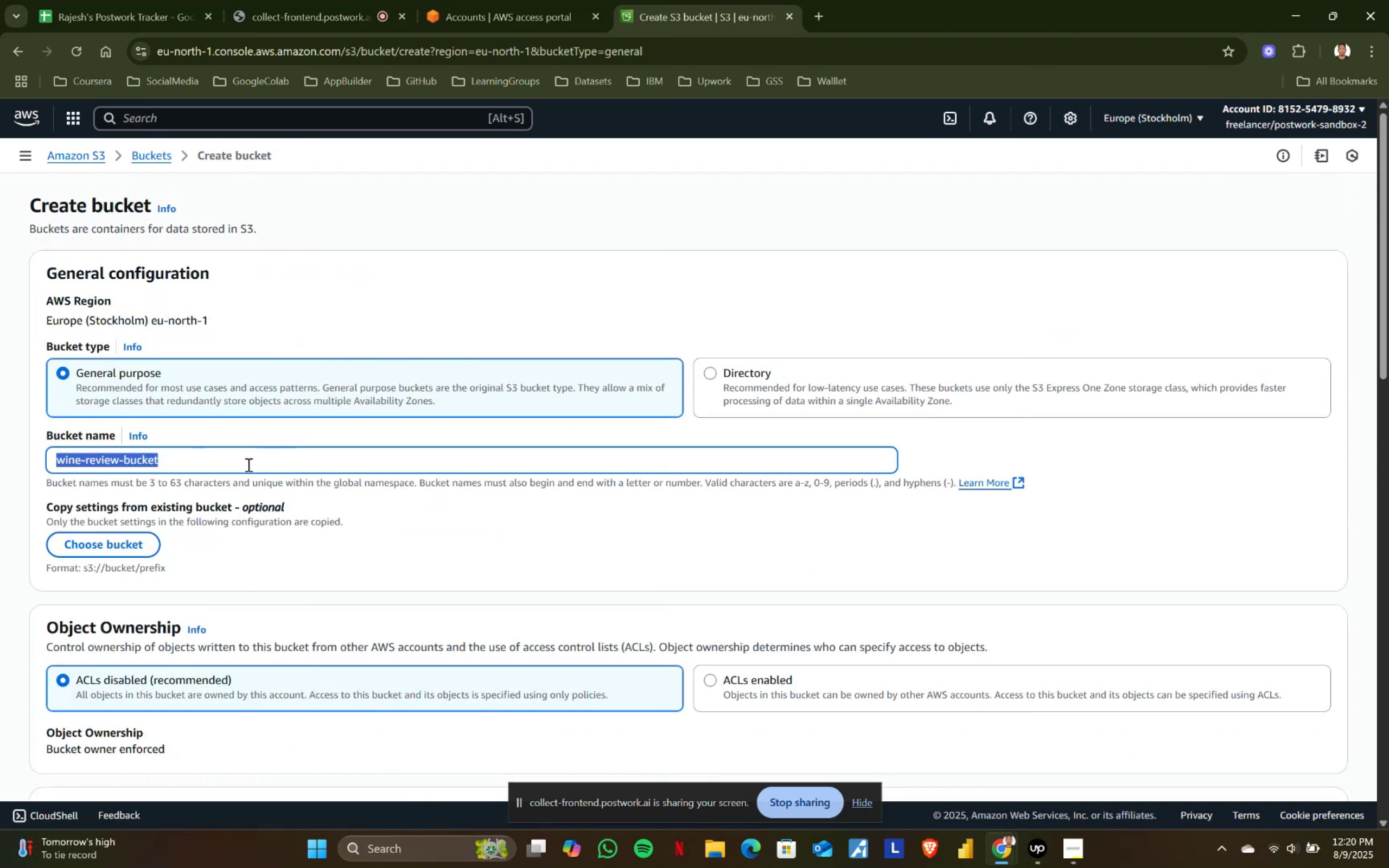 
type(review)
key(Backspace)
type(w-wine-bucket)
 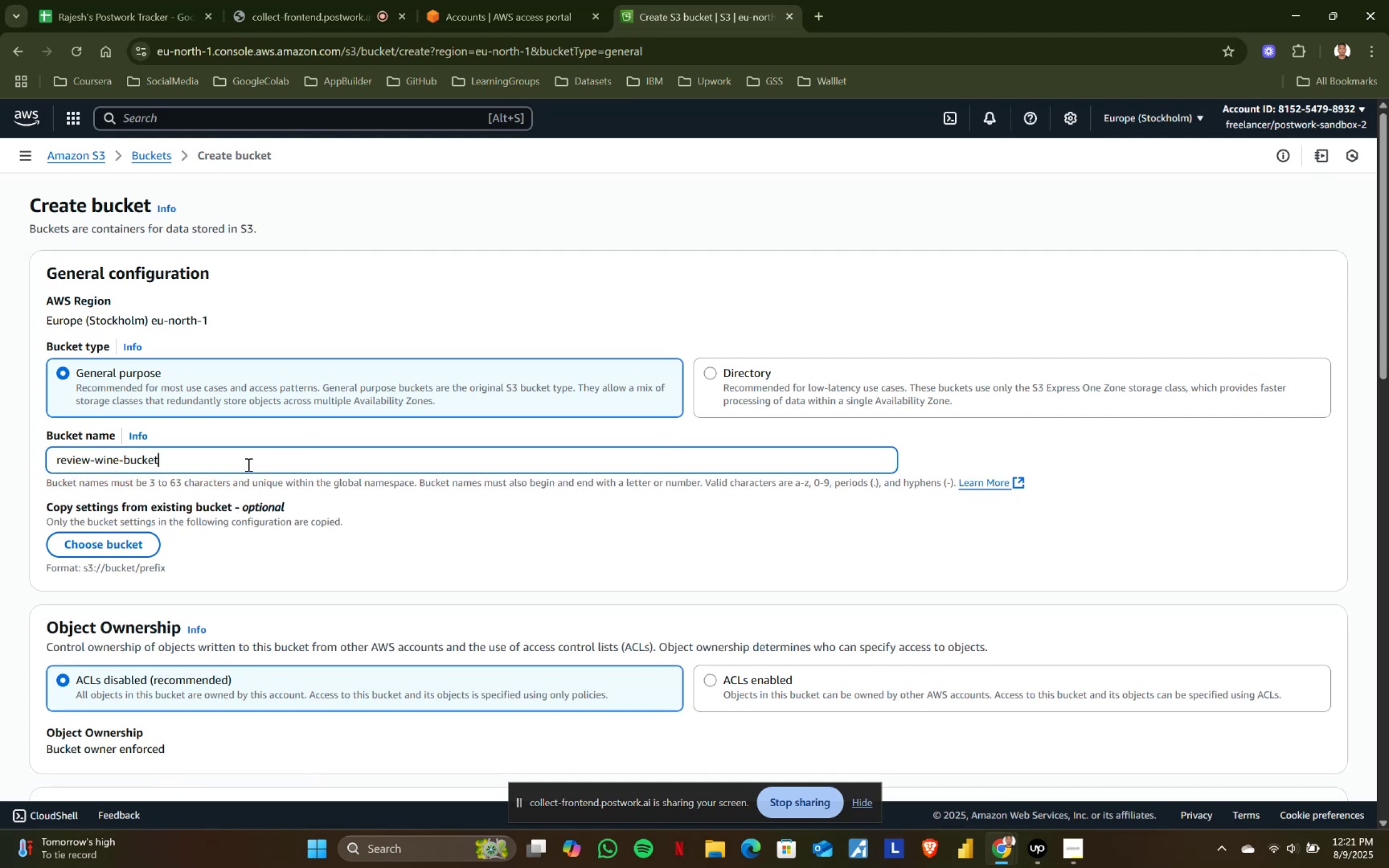 
scroll: coordinate [1129, 698], scroll_direction: down, amount: 20.0
 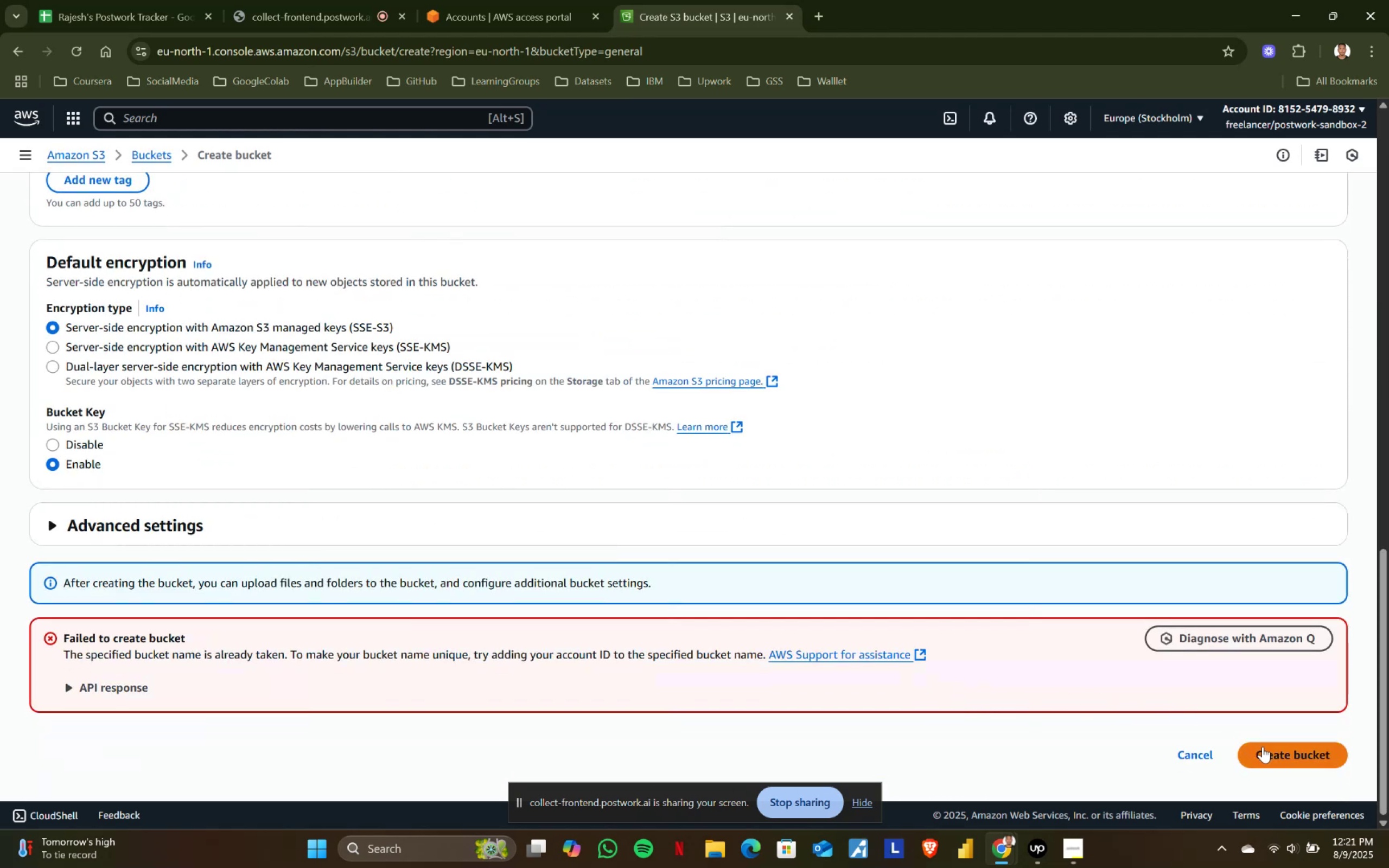 
left_click([1263, 747])
 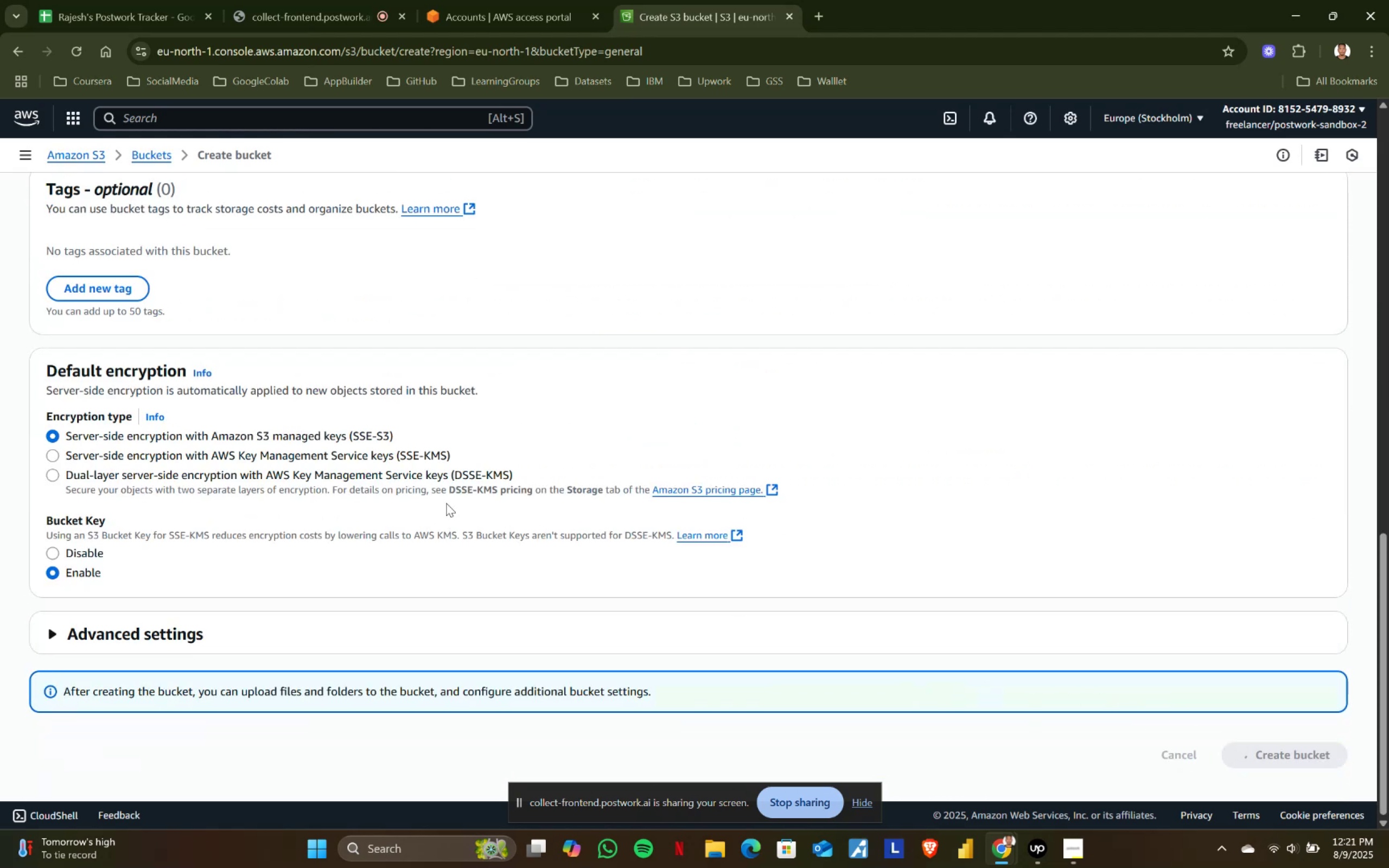 
scroll: coordinate [448, 494], scroll_direction: down, amount: 2.0
 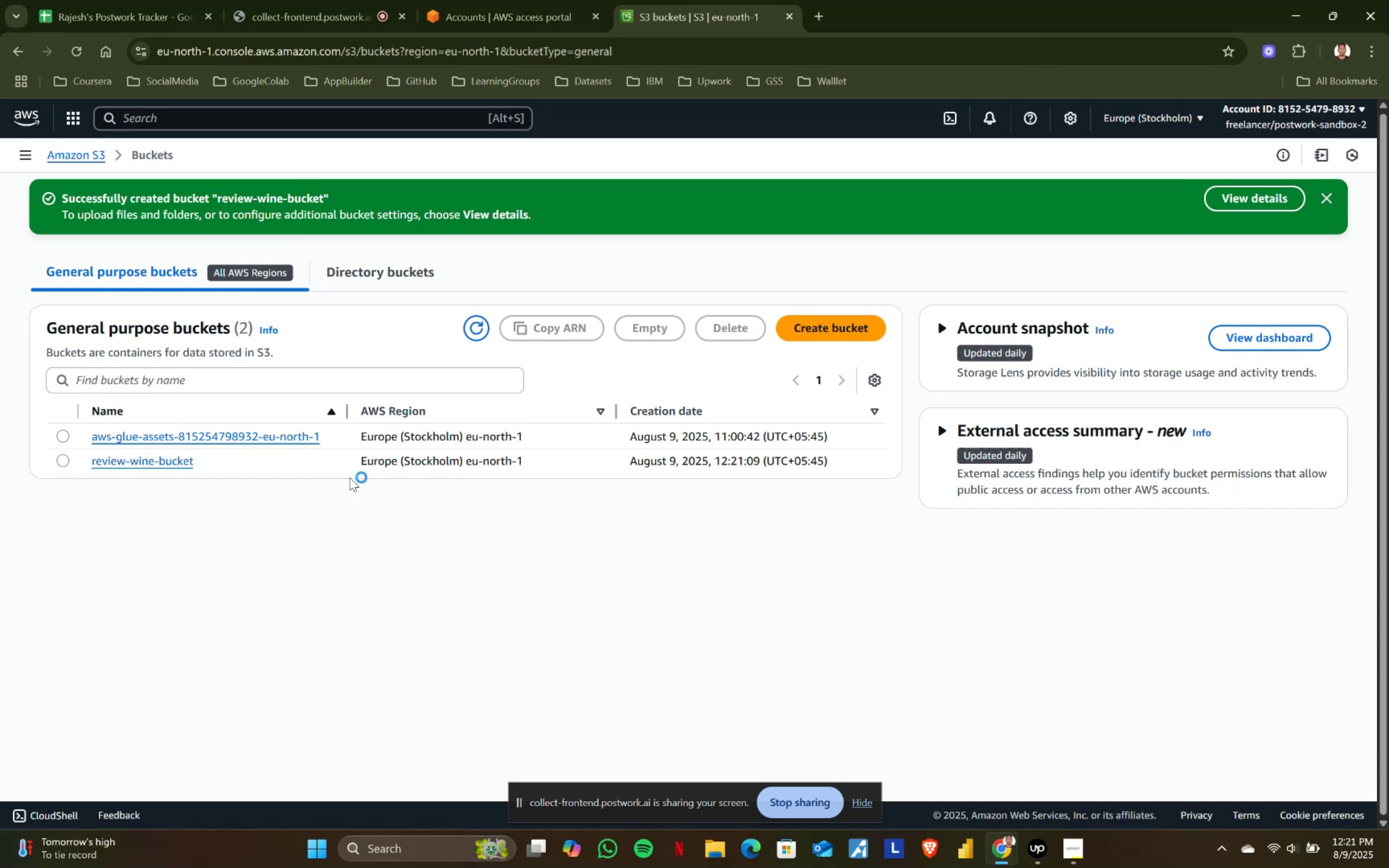 
left_click([107, 460])
 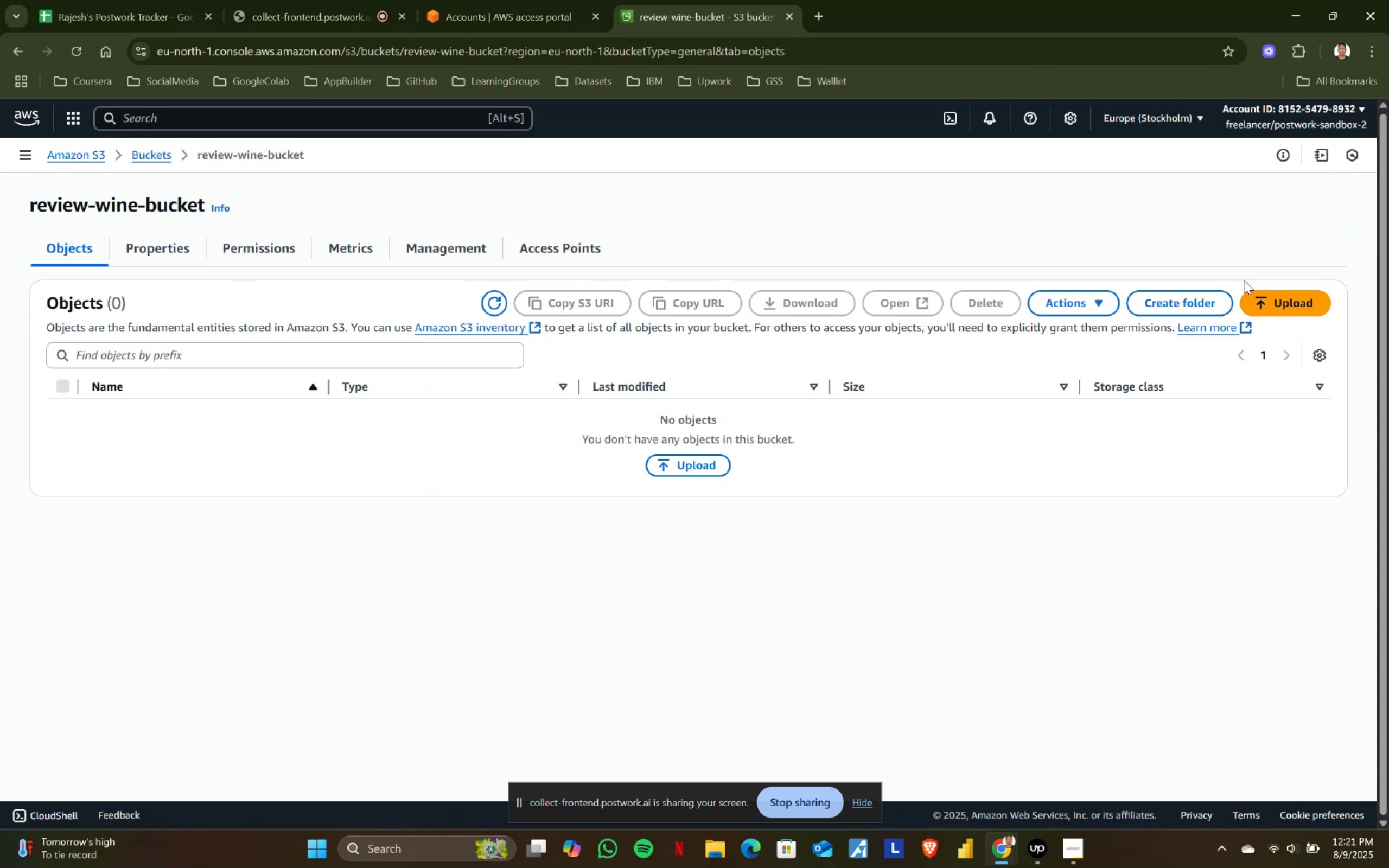 
left_click([1263, 302])
 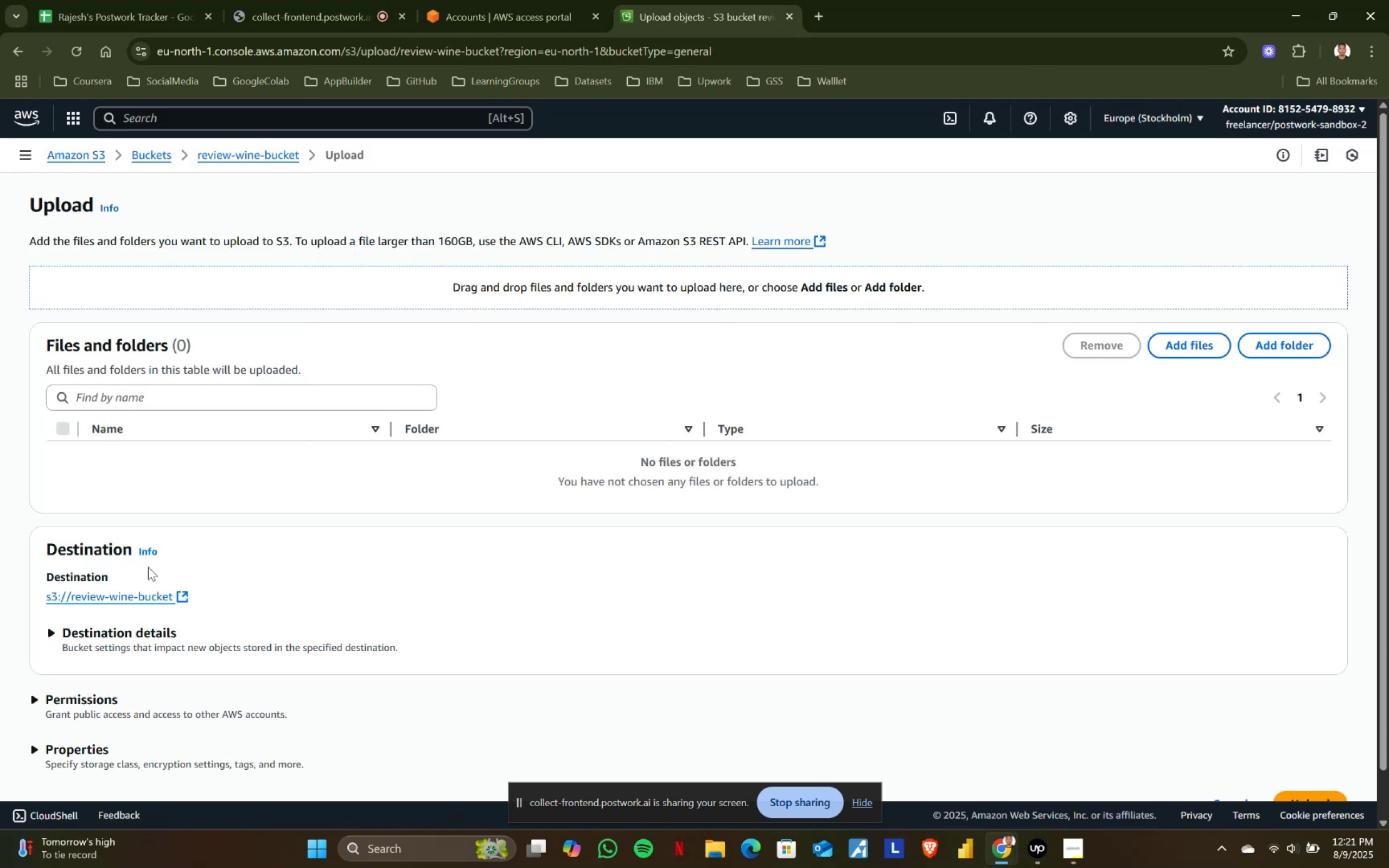 
left_click([1205, 346])
 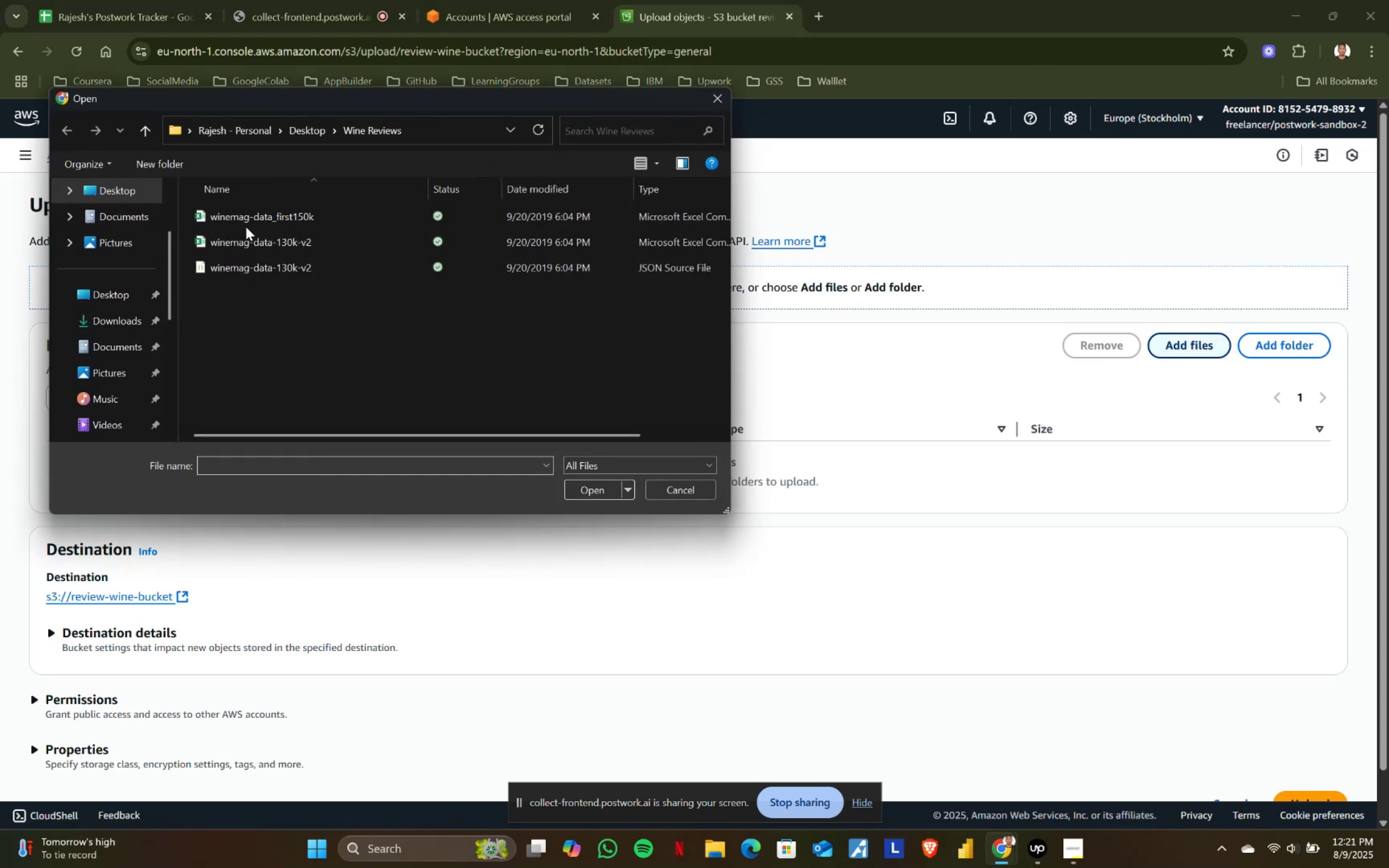 
double_click([245, 221])
 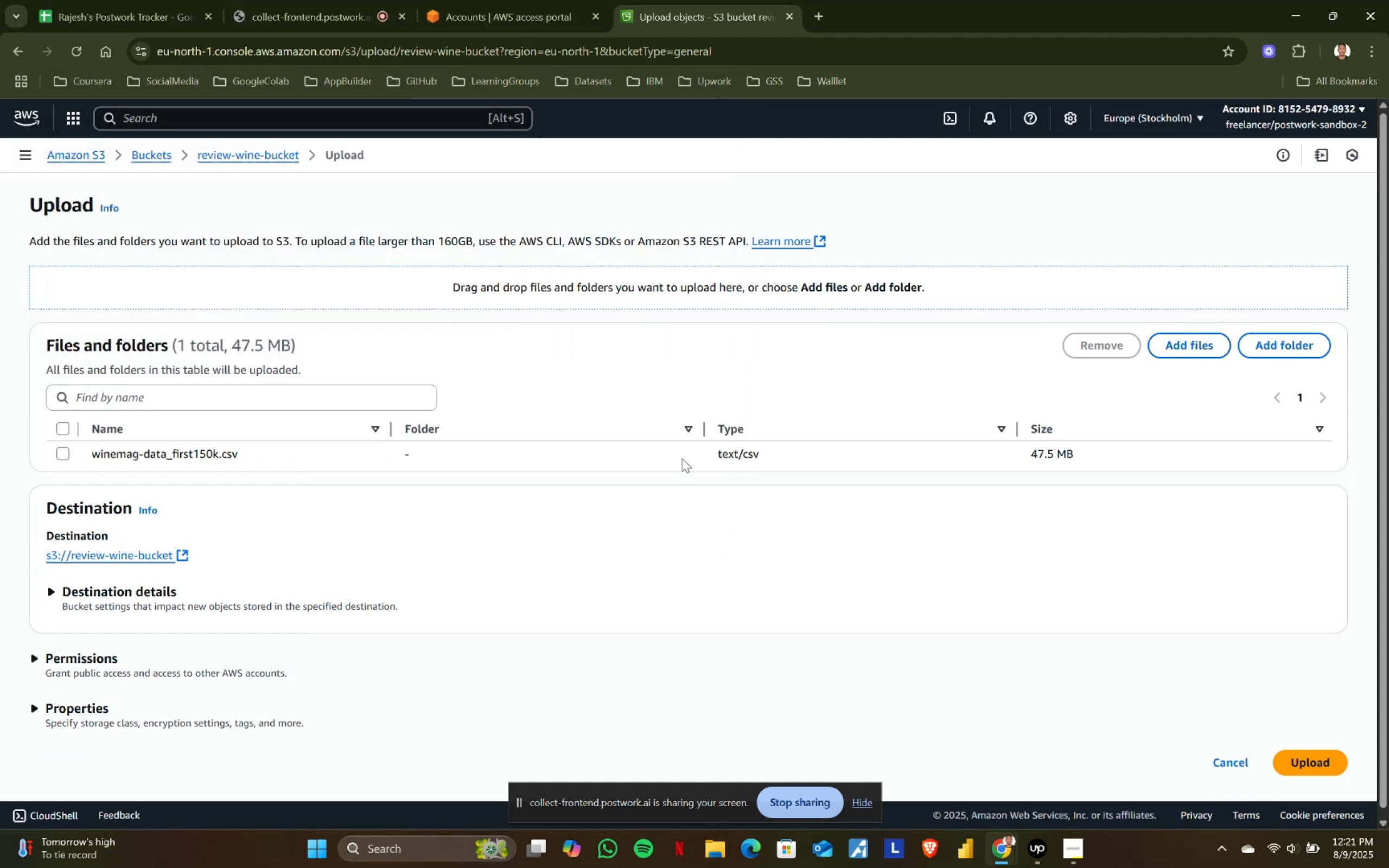 
scroll: coordinate [589, 580], scroll_direction: down, amount: 2.0
 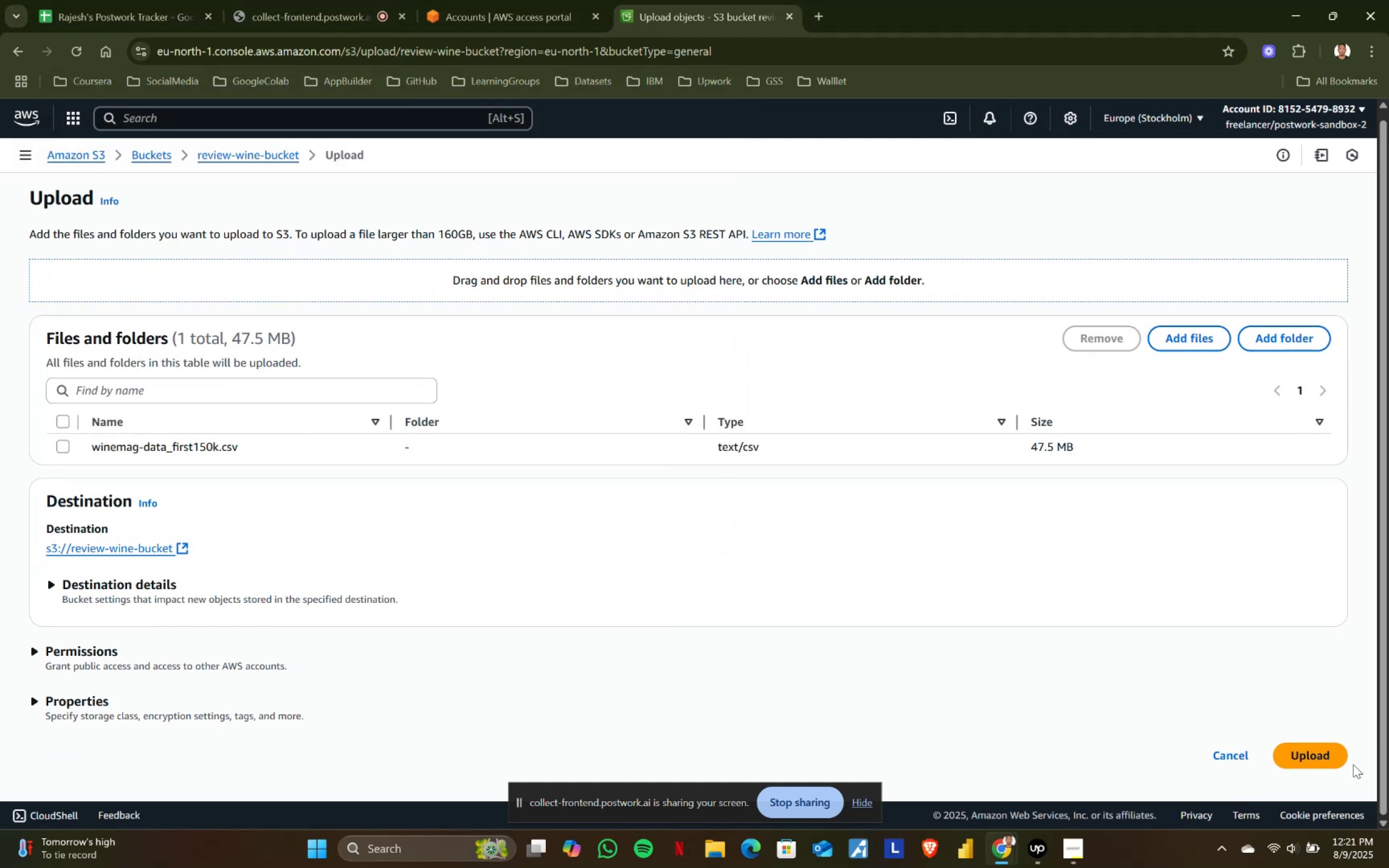 
left_click([1323, 750])
 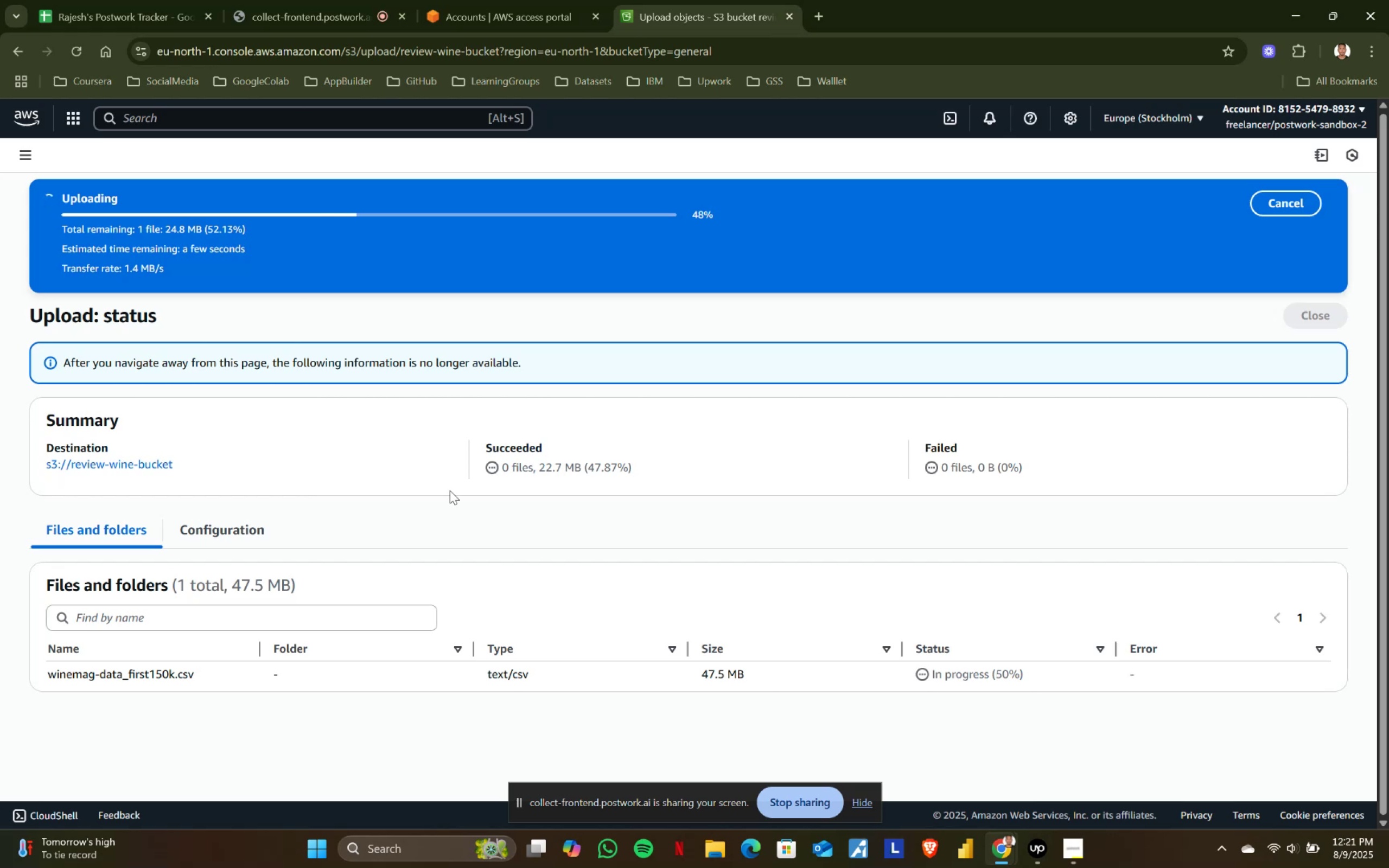 
wait(22.77)
 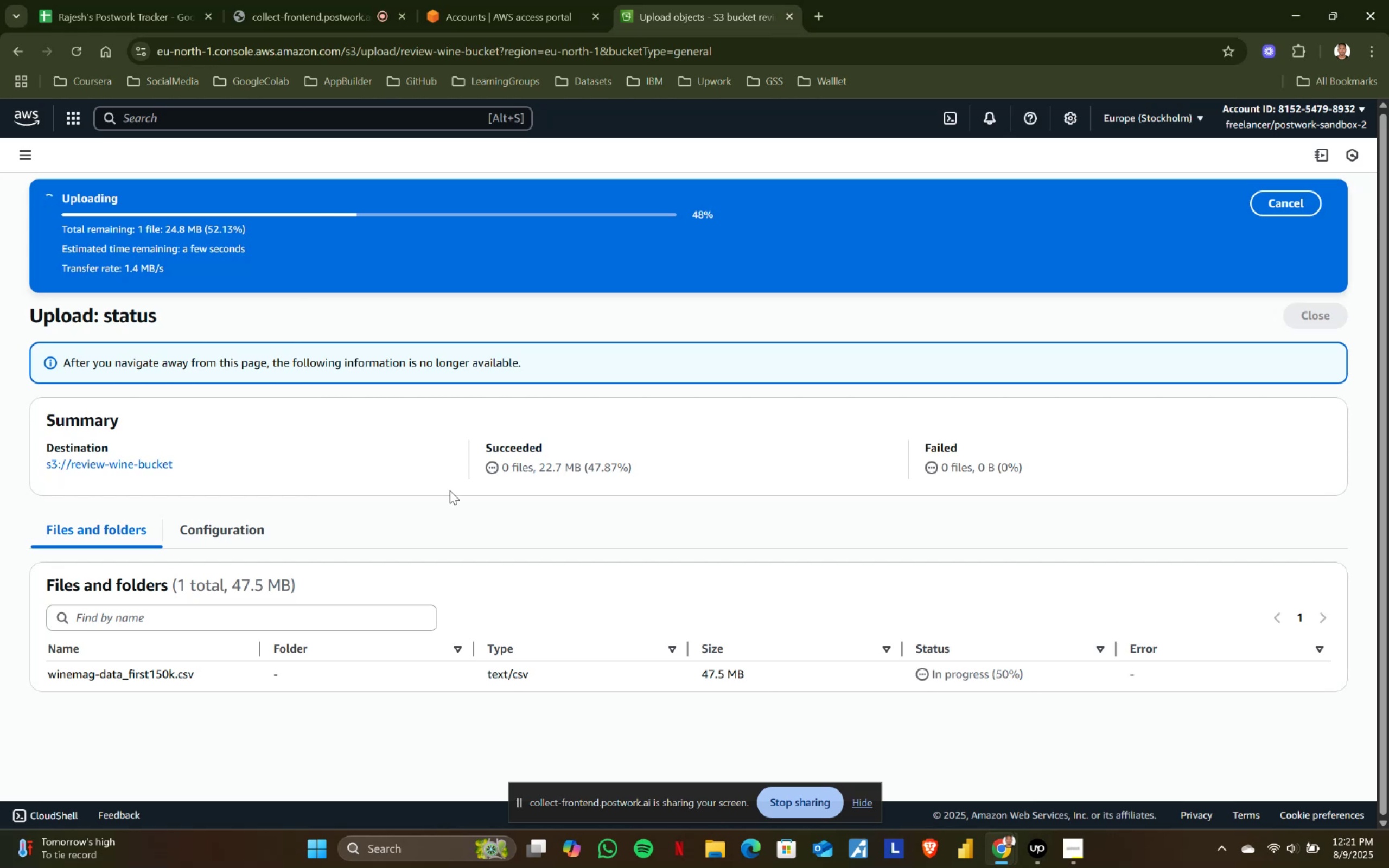 
left_click([816, 16])
 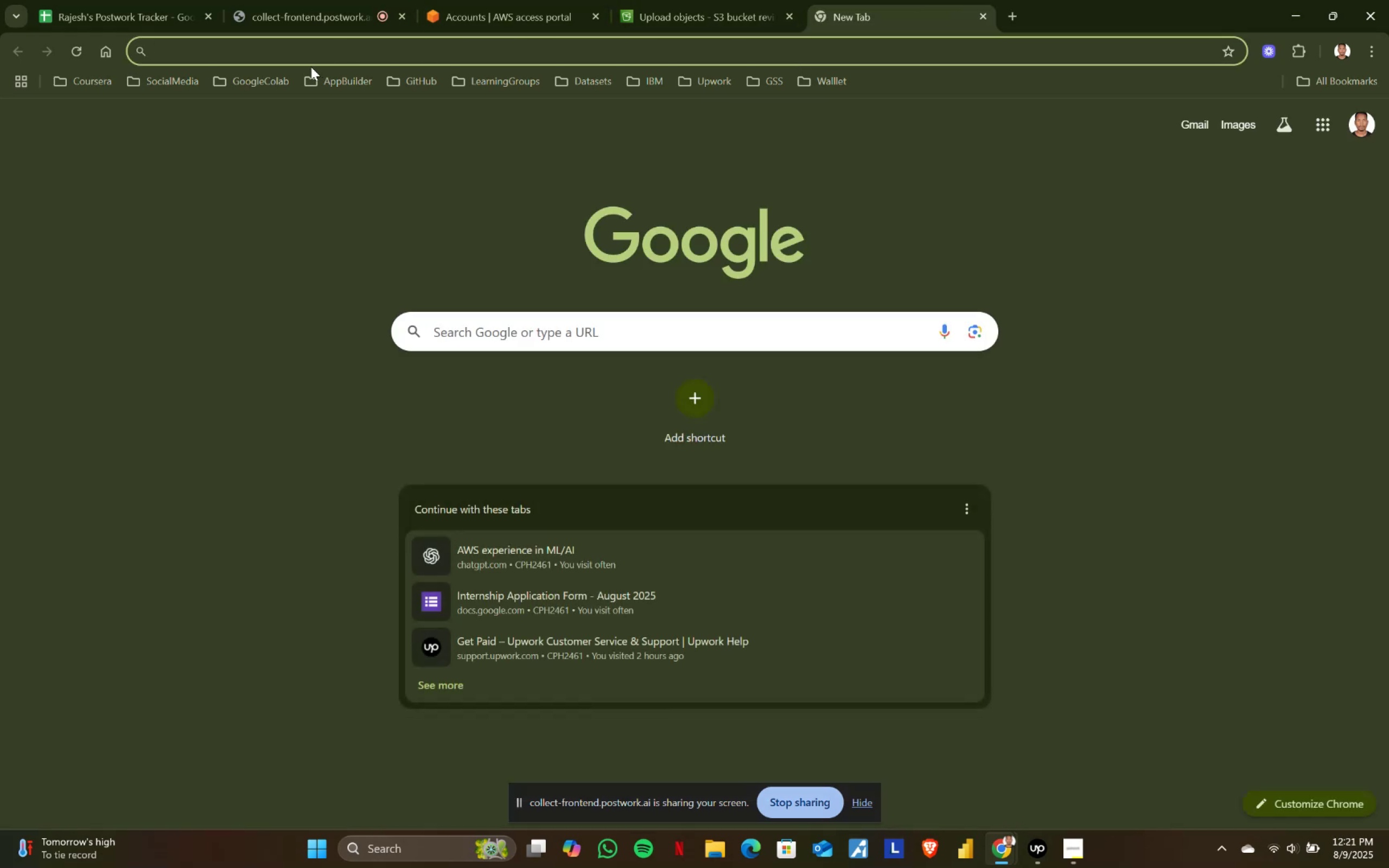 
type(chat)
 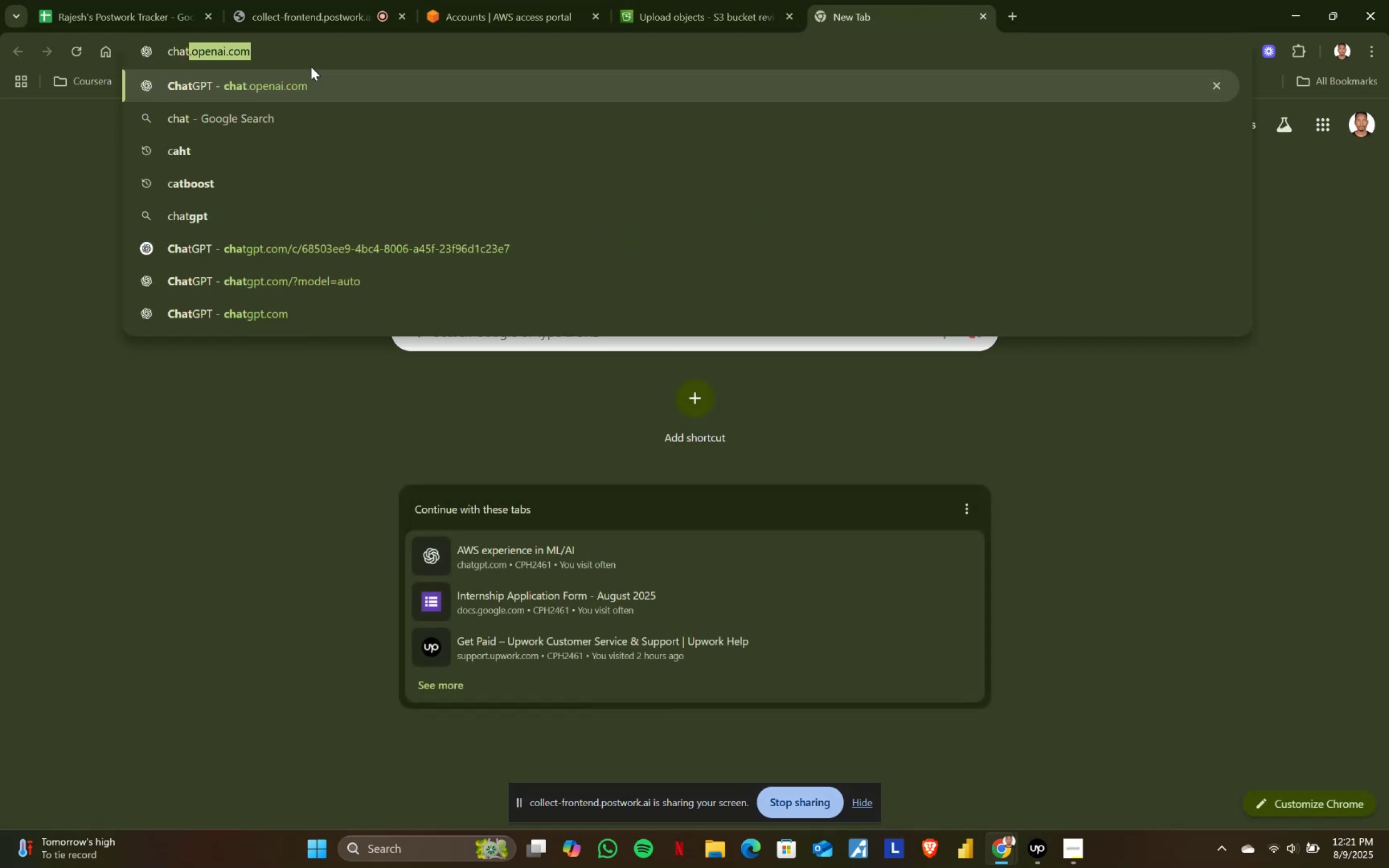 
key(Enter)
 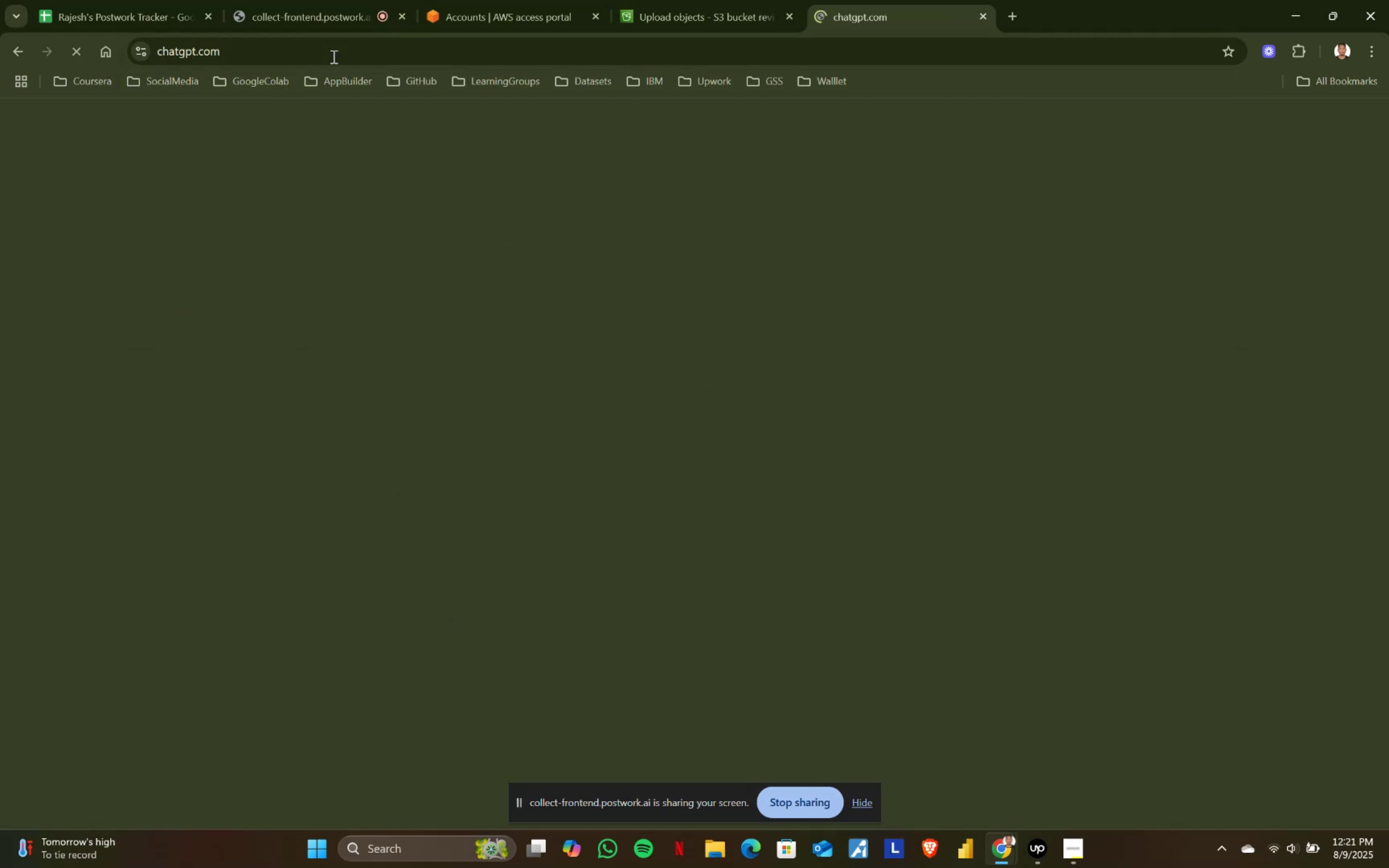 
left_click([699, 0])
 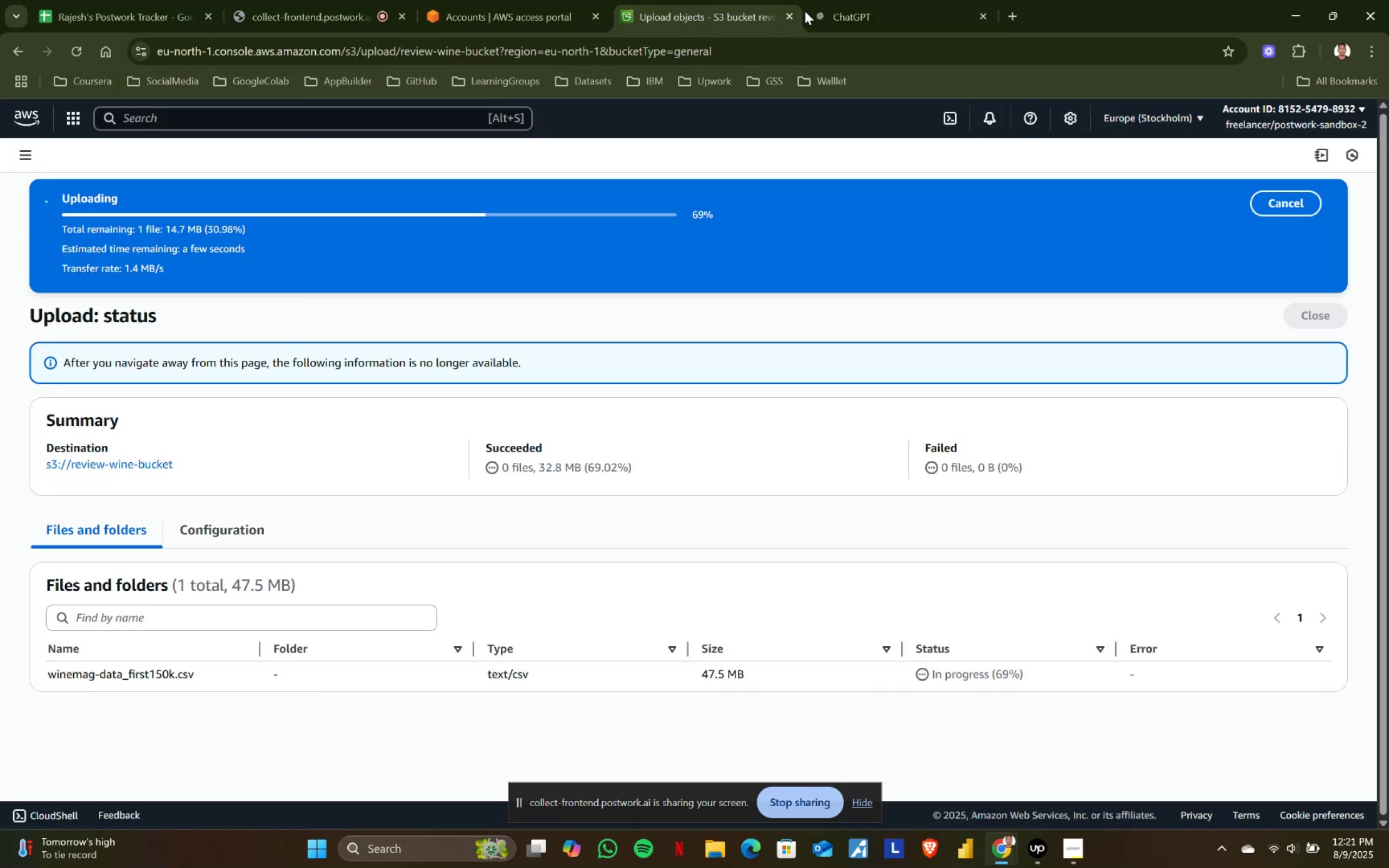 
double_click([853, 3])
 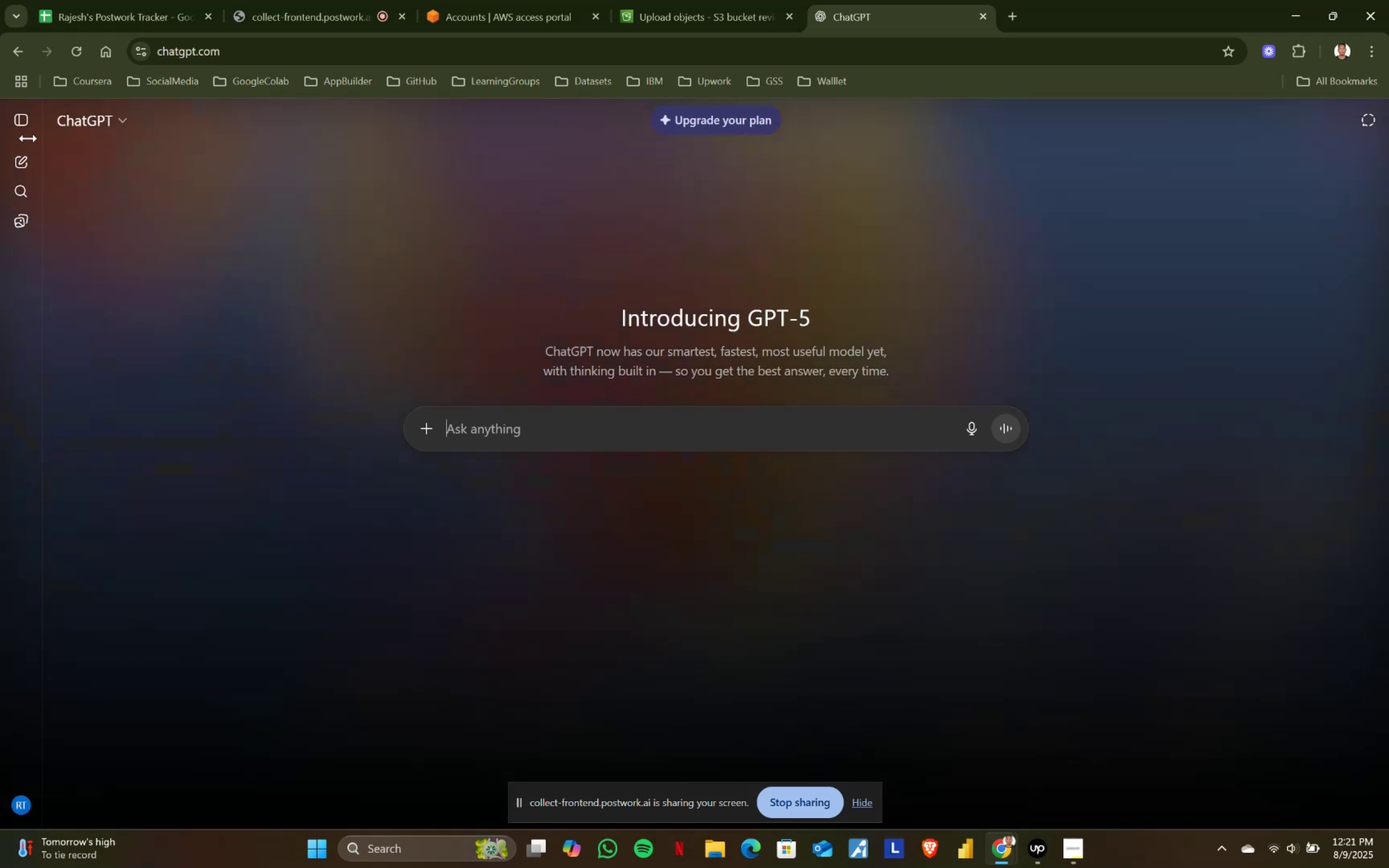 
left_click([21, 125])
 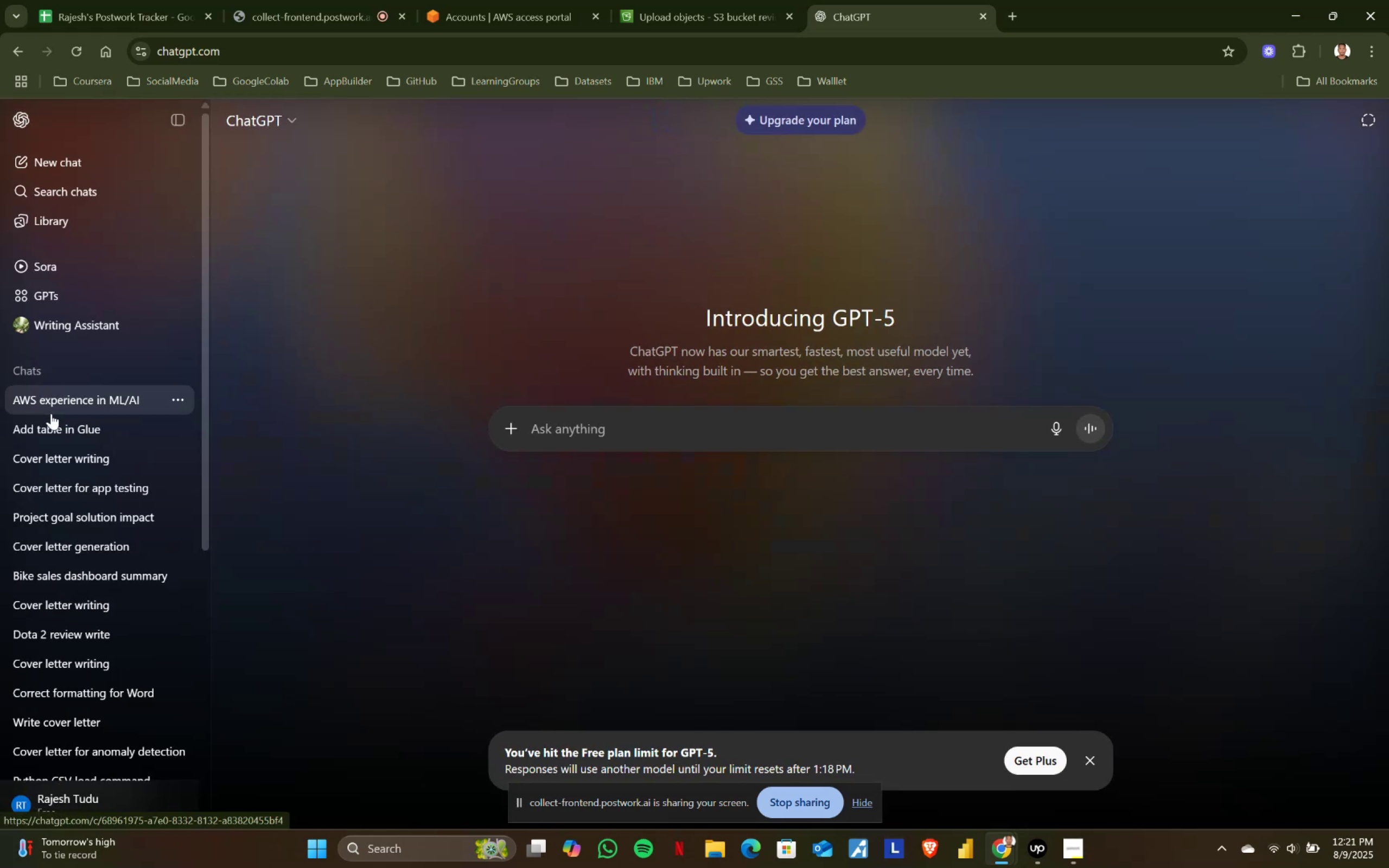 
left_click([66, 405])
 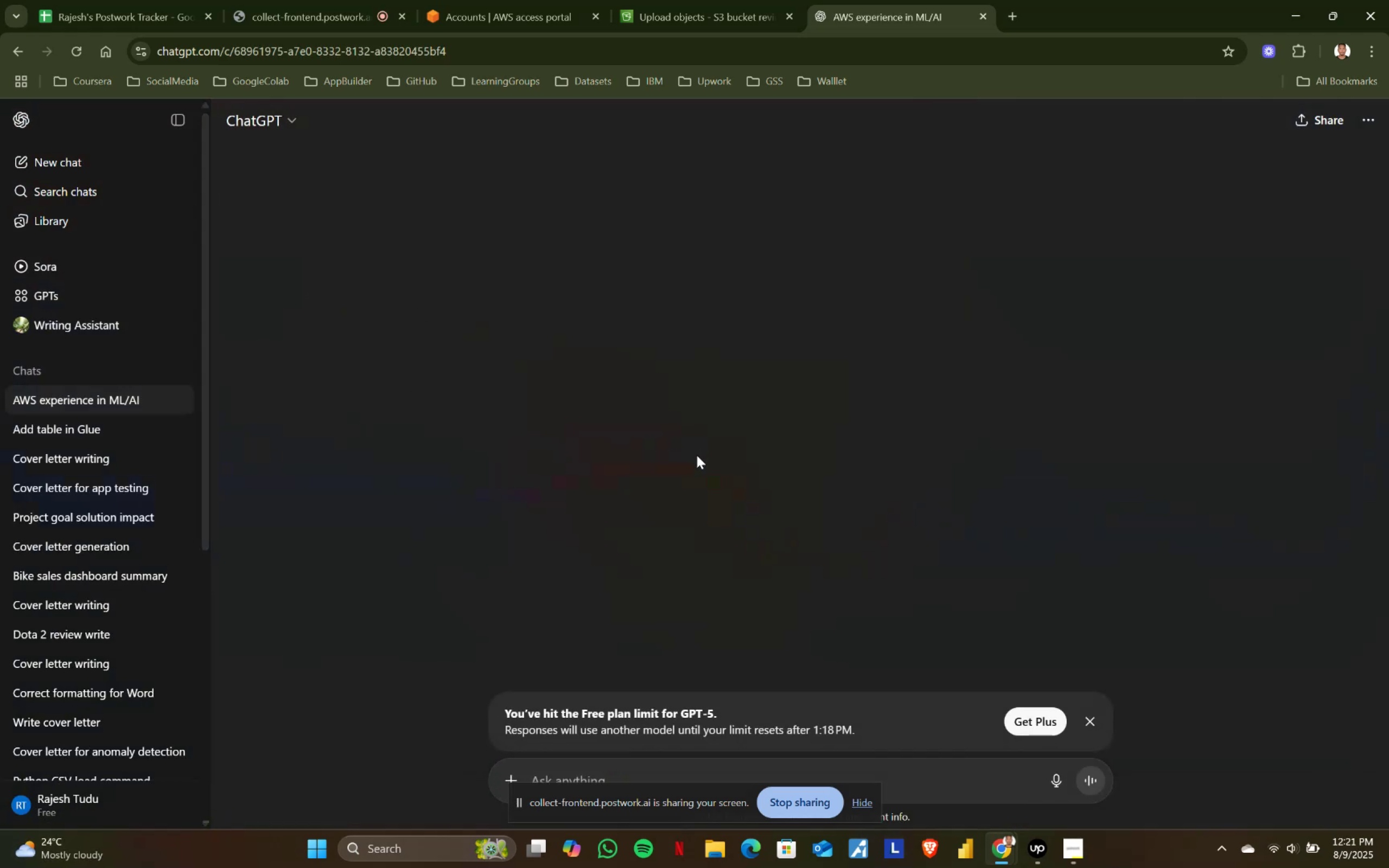 
scroll: coordinate [655, 469], scroll_direction: up, amount: 27.0
 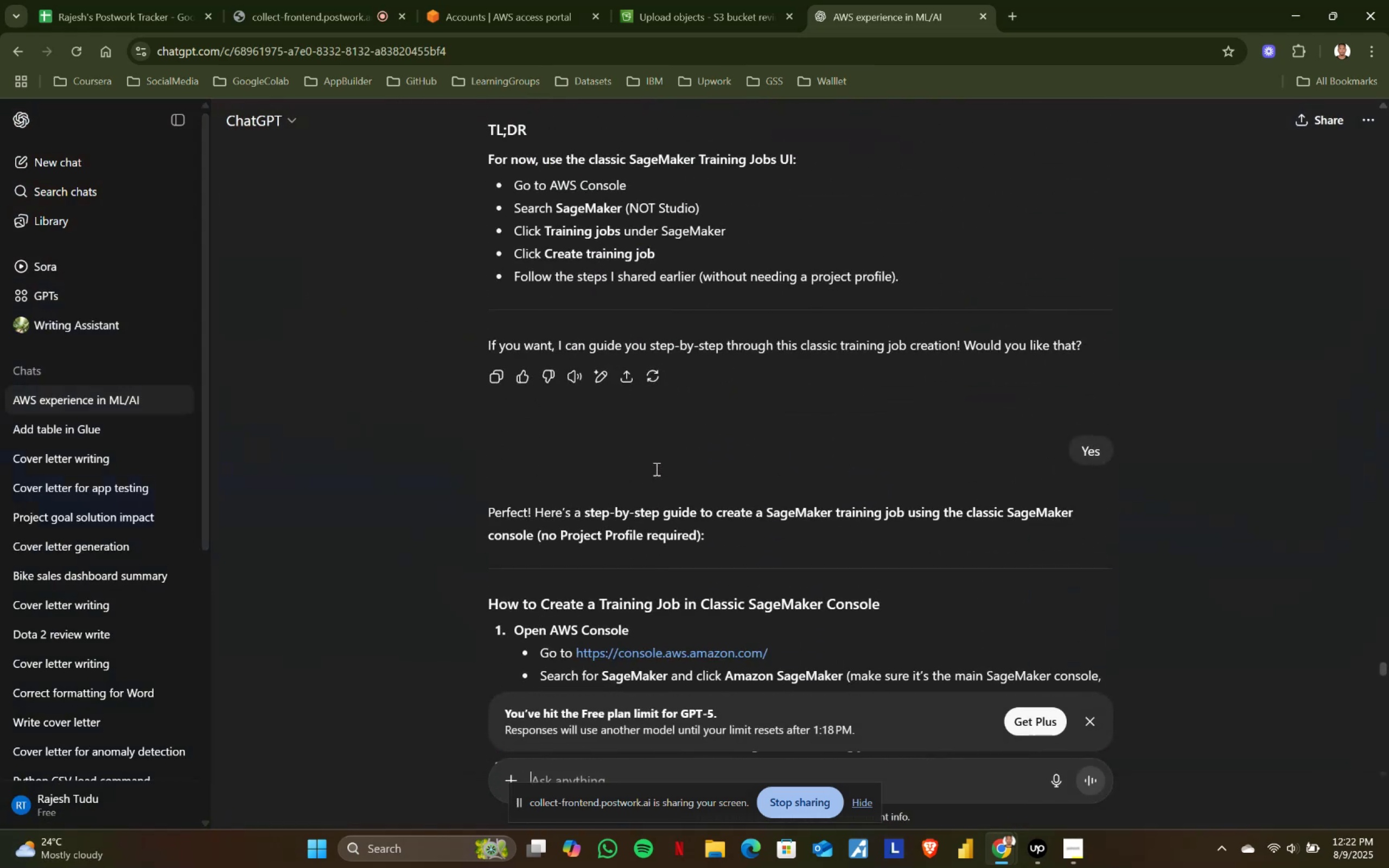 
scroll: coordinate [655, 469], scroll_direction: down, amount: 4.0
 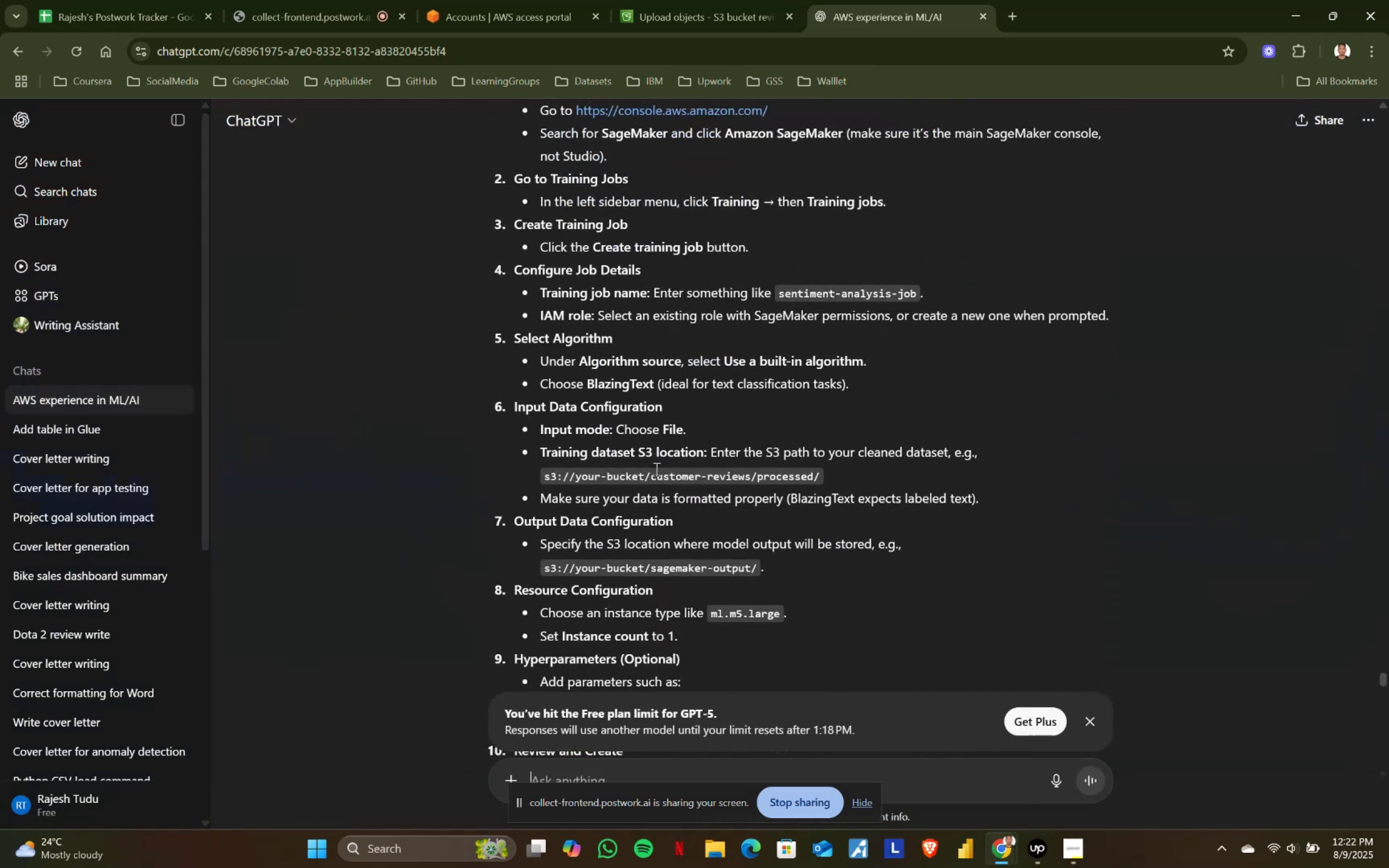 
scroll: coordinate [655, 469], scroll_direction: up, amount: 62.0
 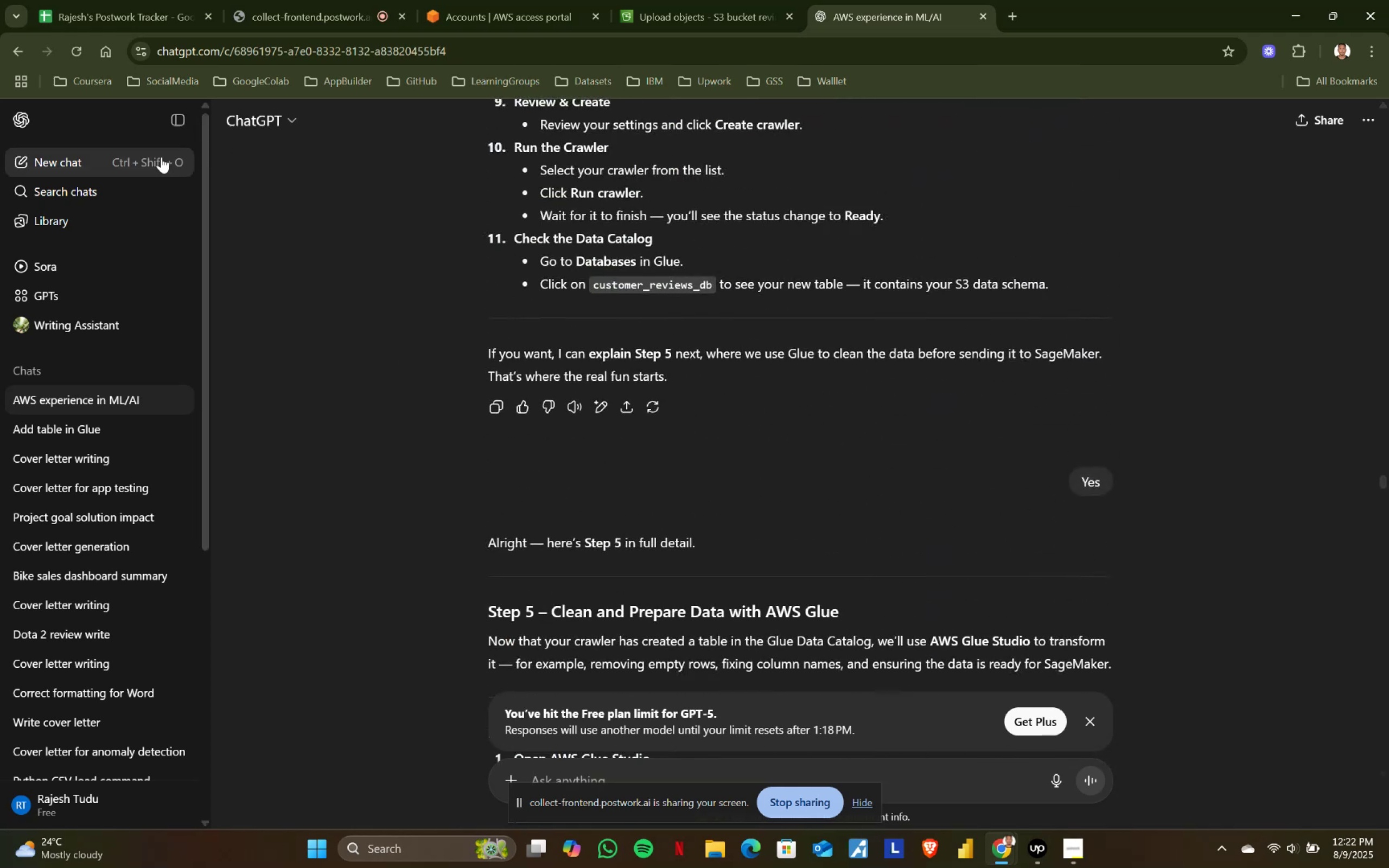 
left_click([177, 130])
 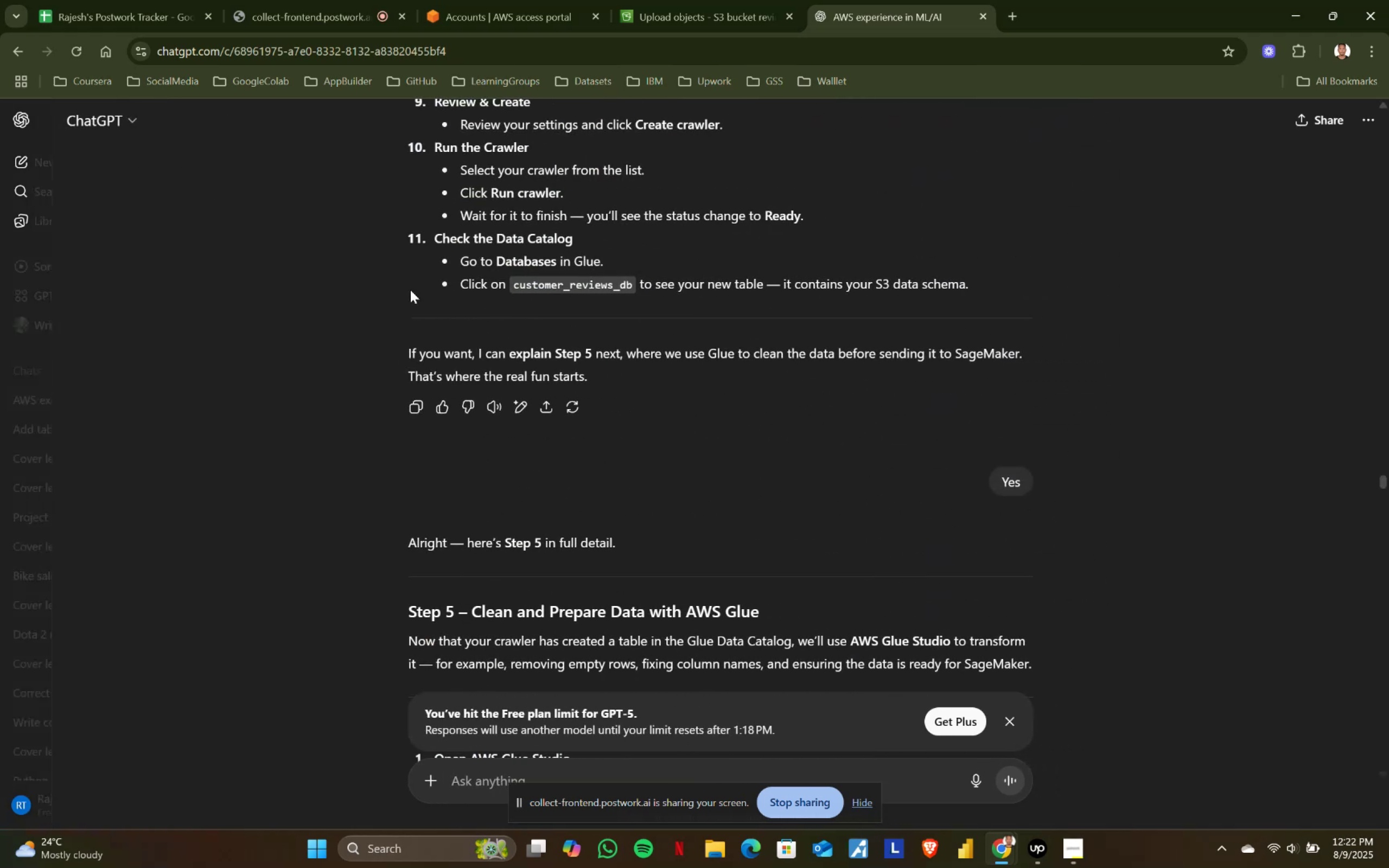 
scroll: coordinate [521, 384], scroll_direction: up, amount: 29.0
 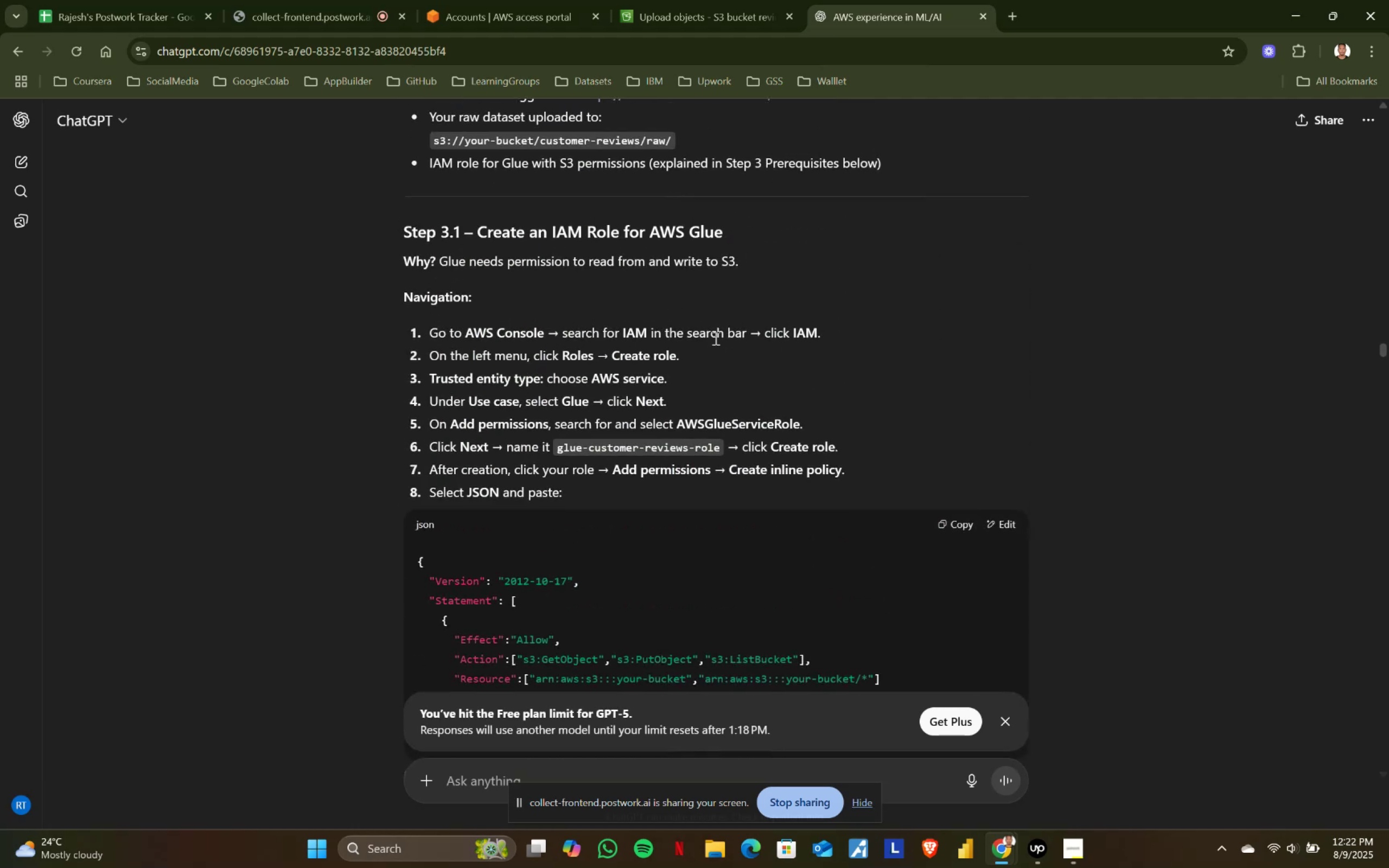 
left_click_drag(start_coordinate=[763, 335], to_coordinate=[845, 340])
 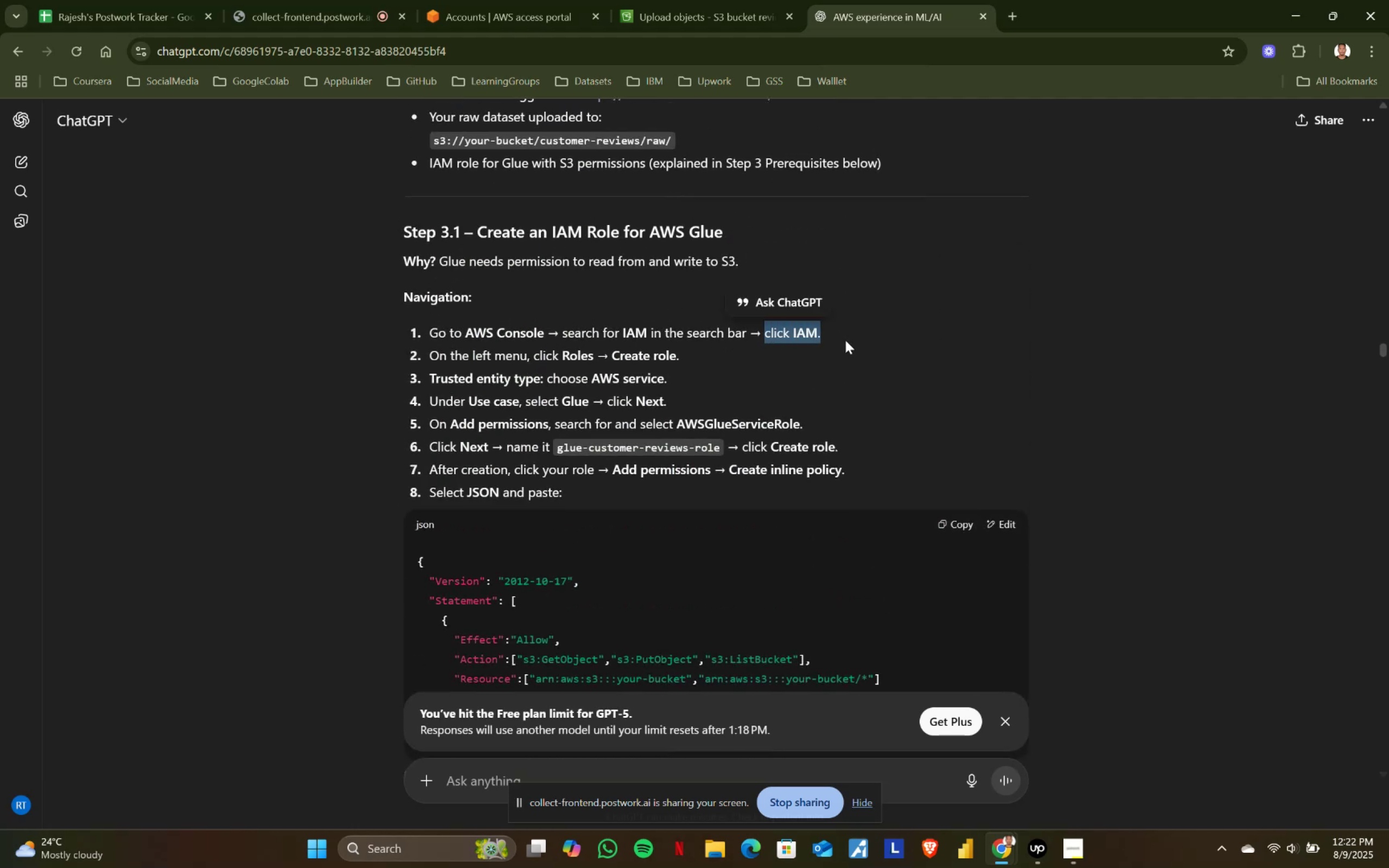 
double_click([845, 340])
 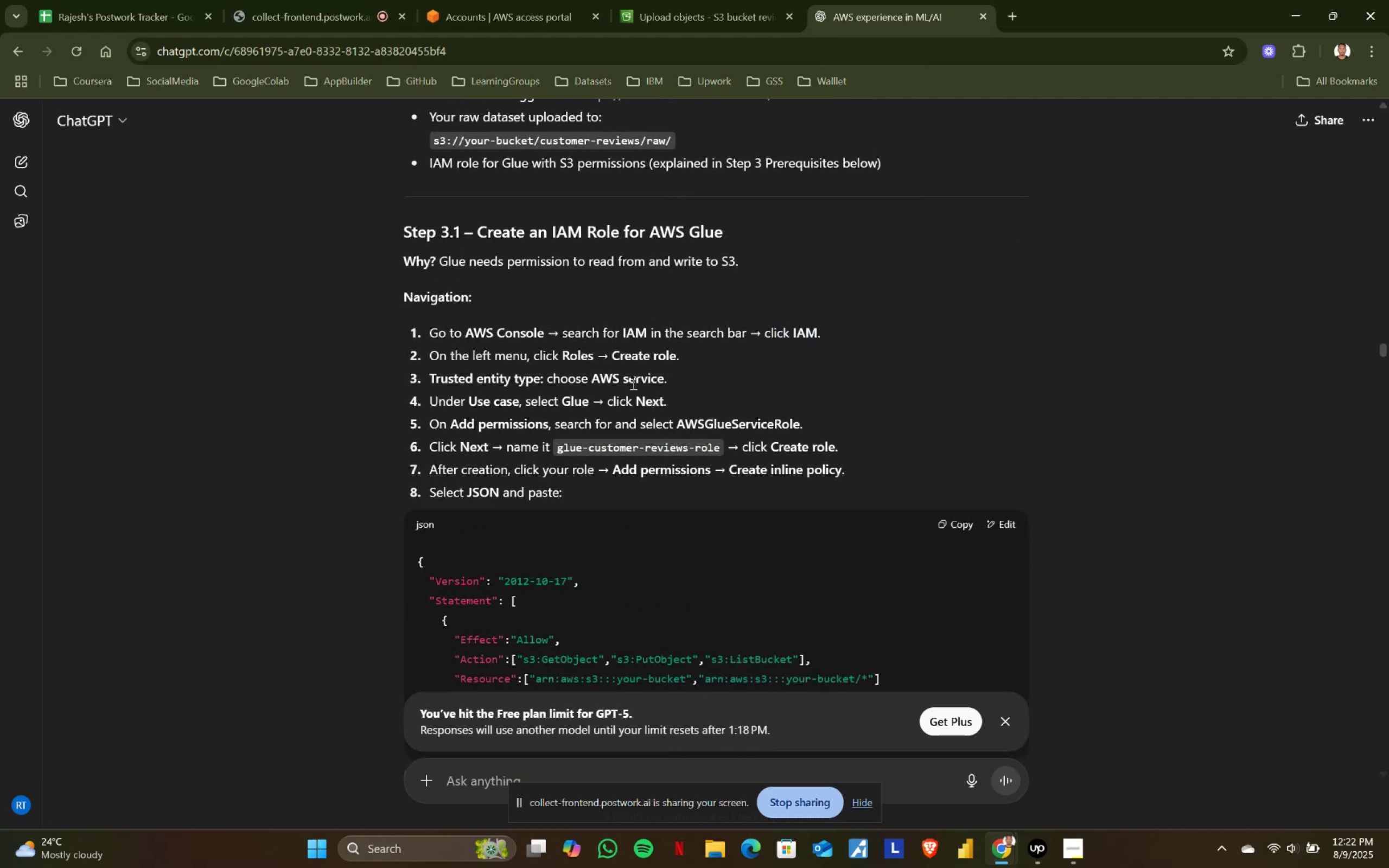 
scroll: coordinate [626, 384], scroll_direction: up, amount: 13.0
 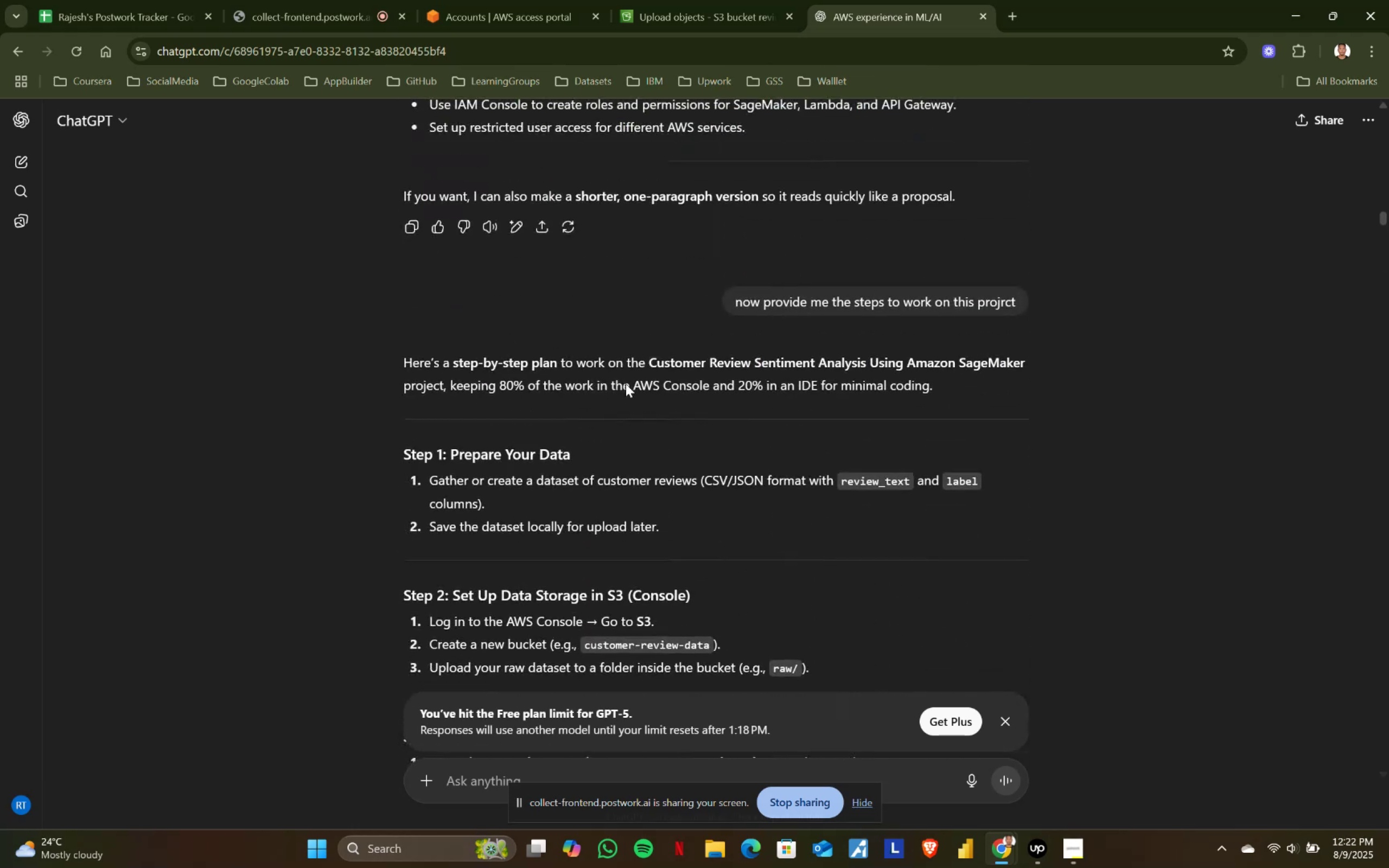 
scroll: coordinate [626, 384], scroll_direction: down, amount: 2.0
 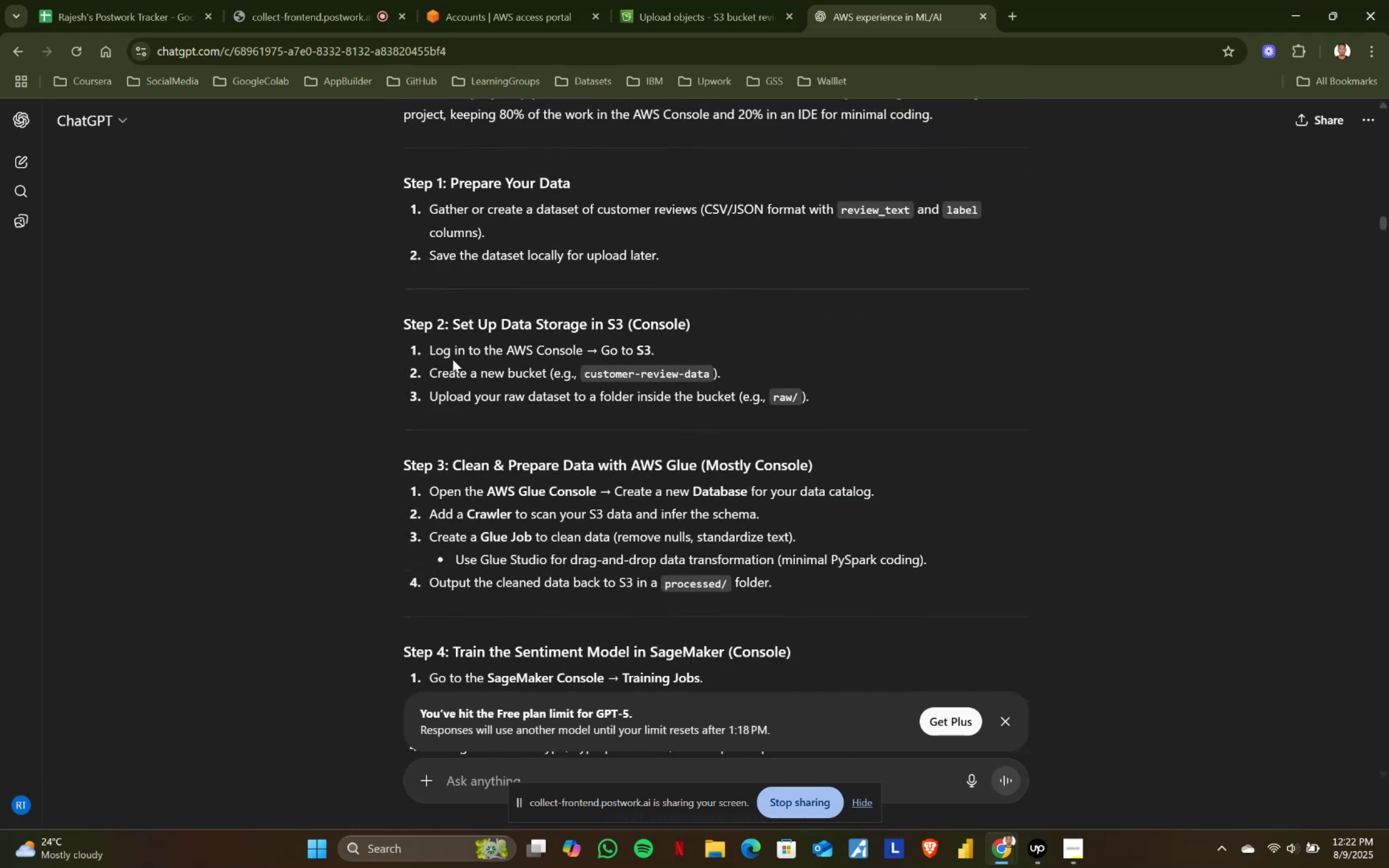 
left_click_drag(start_coordinate=[430, 348], to_coordinate=[673, 353])
 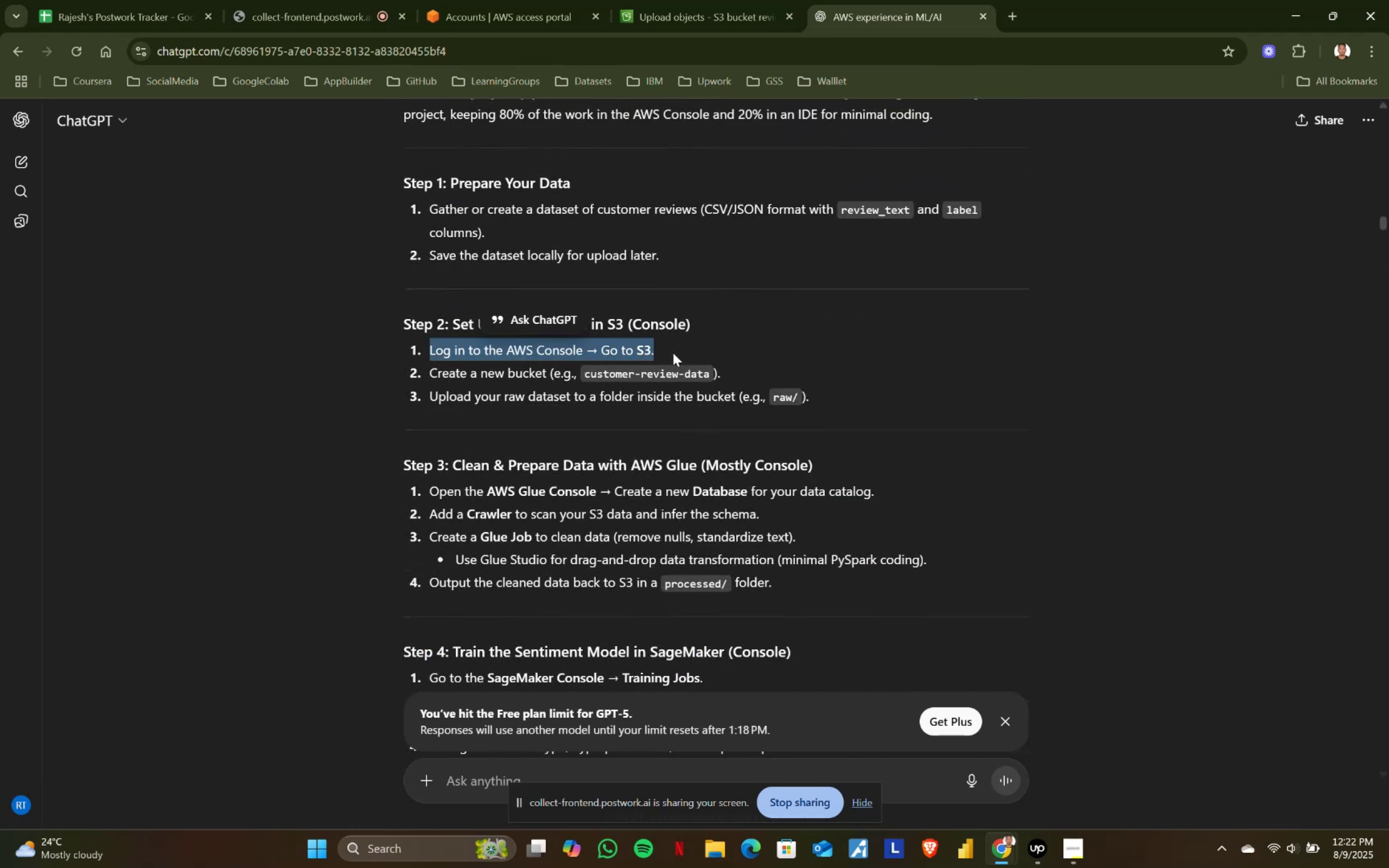 
left_click([673, 353])
 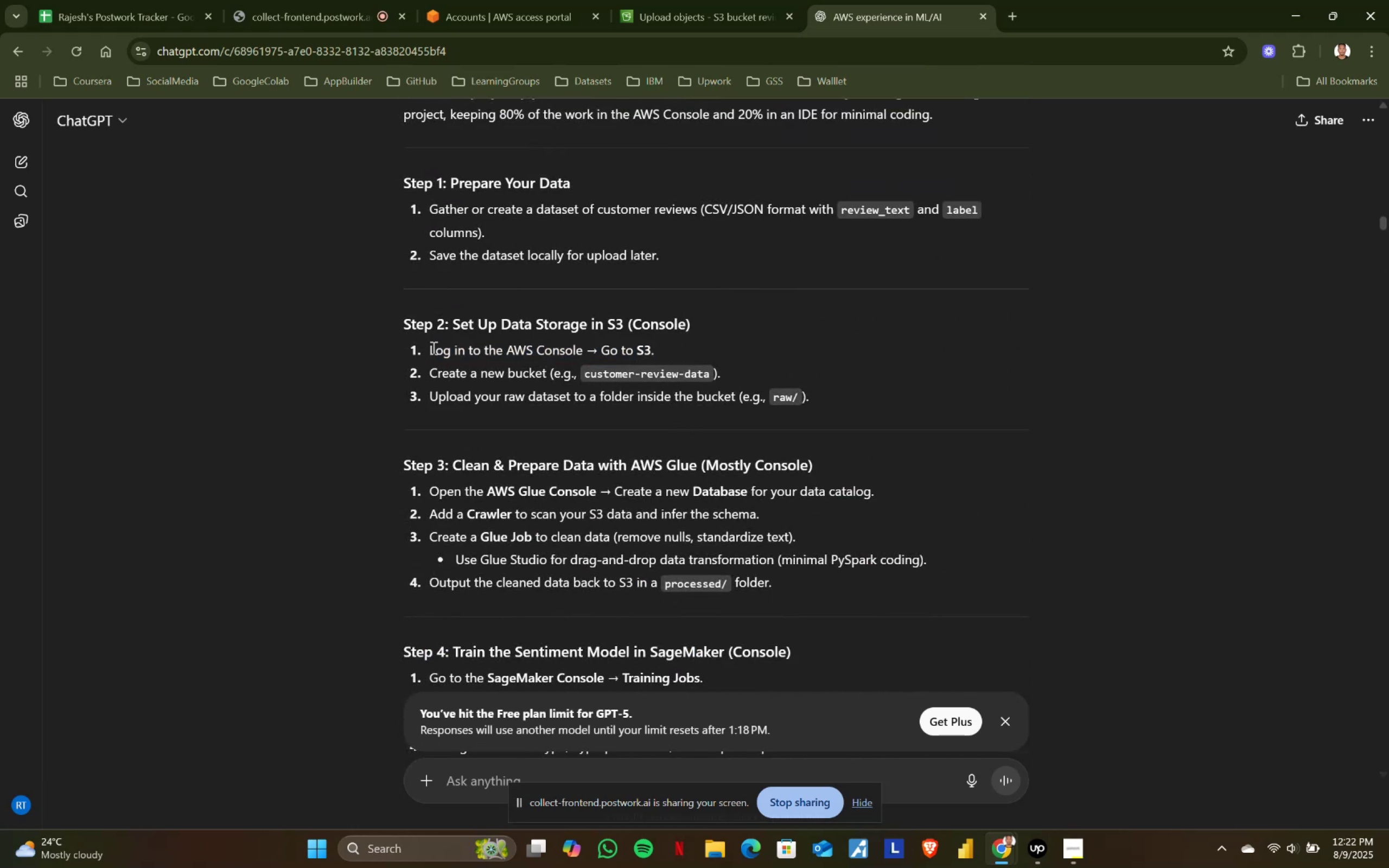 
left_click_drag(start_coordinate=[431, 348], to_coordinate=[669, 348])
 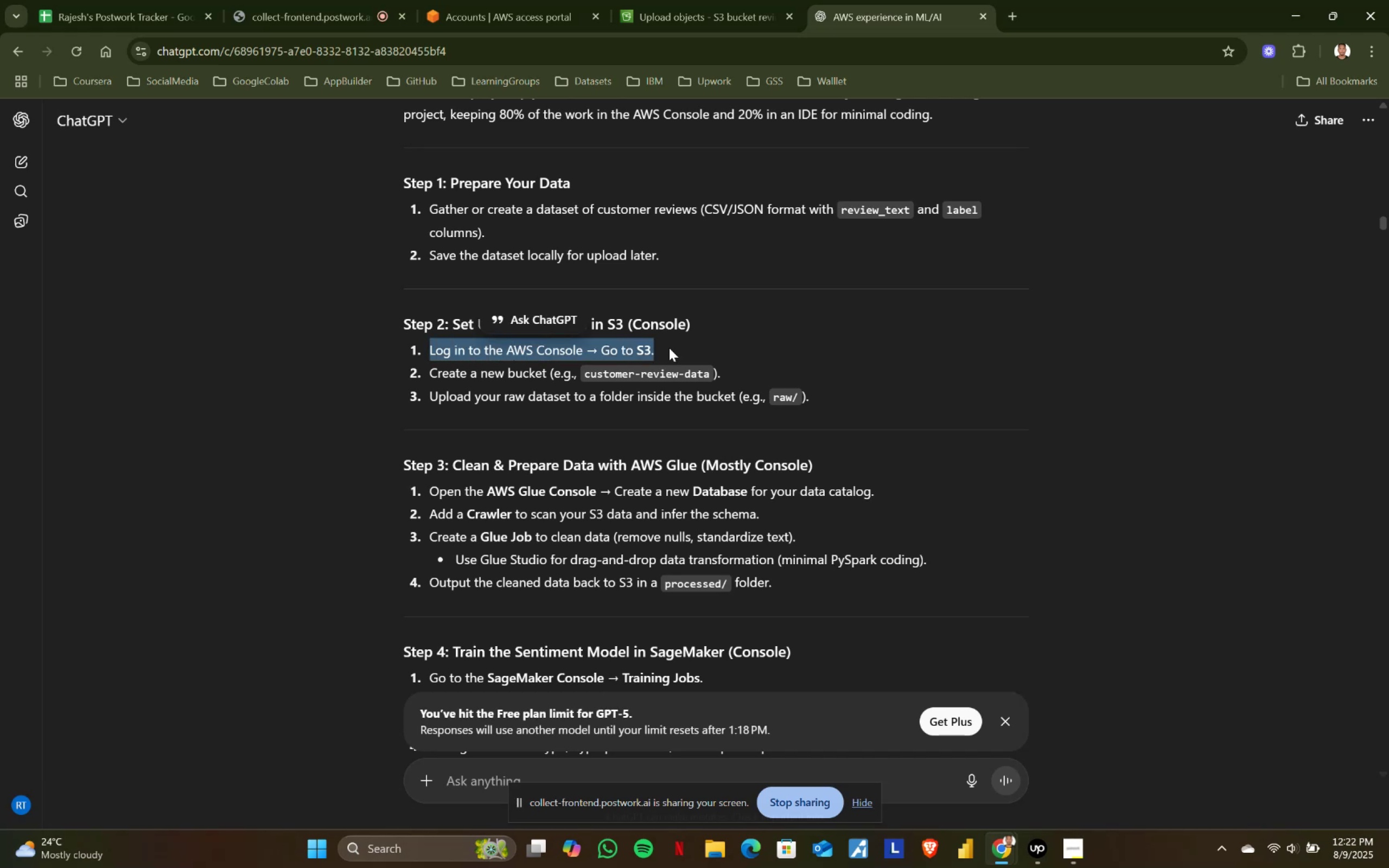 
left_click([669, 348])
 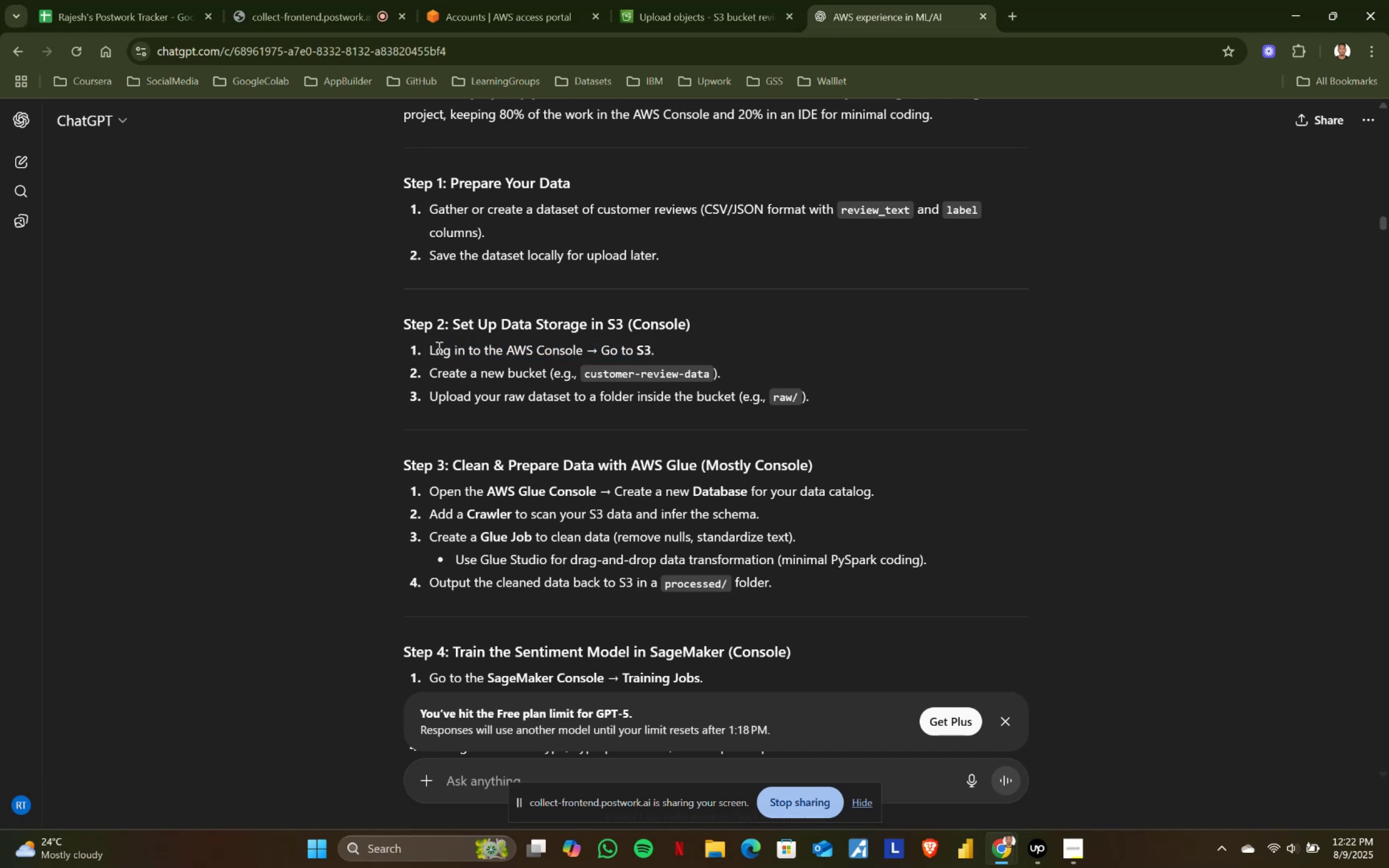 
left_click_drag(start_coordinate=[424, 348], to_coordinate=[664, 349])
 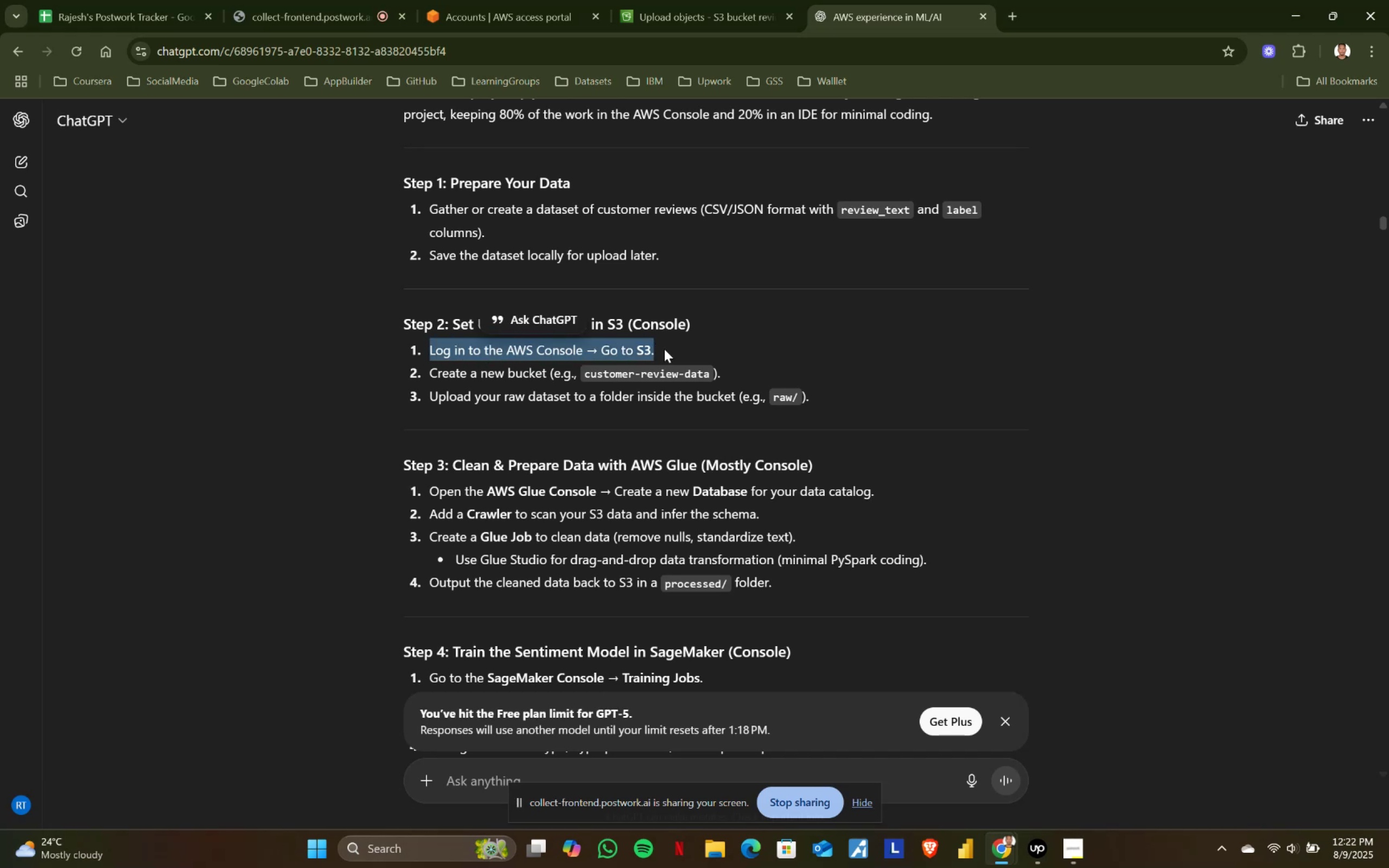 
left_click([664, 349])
 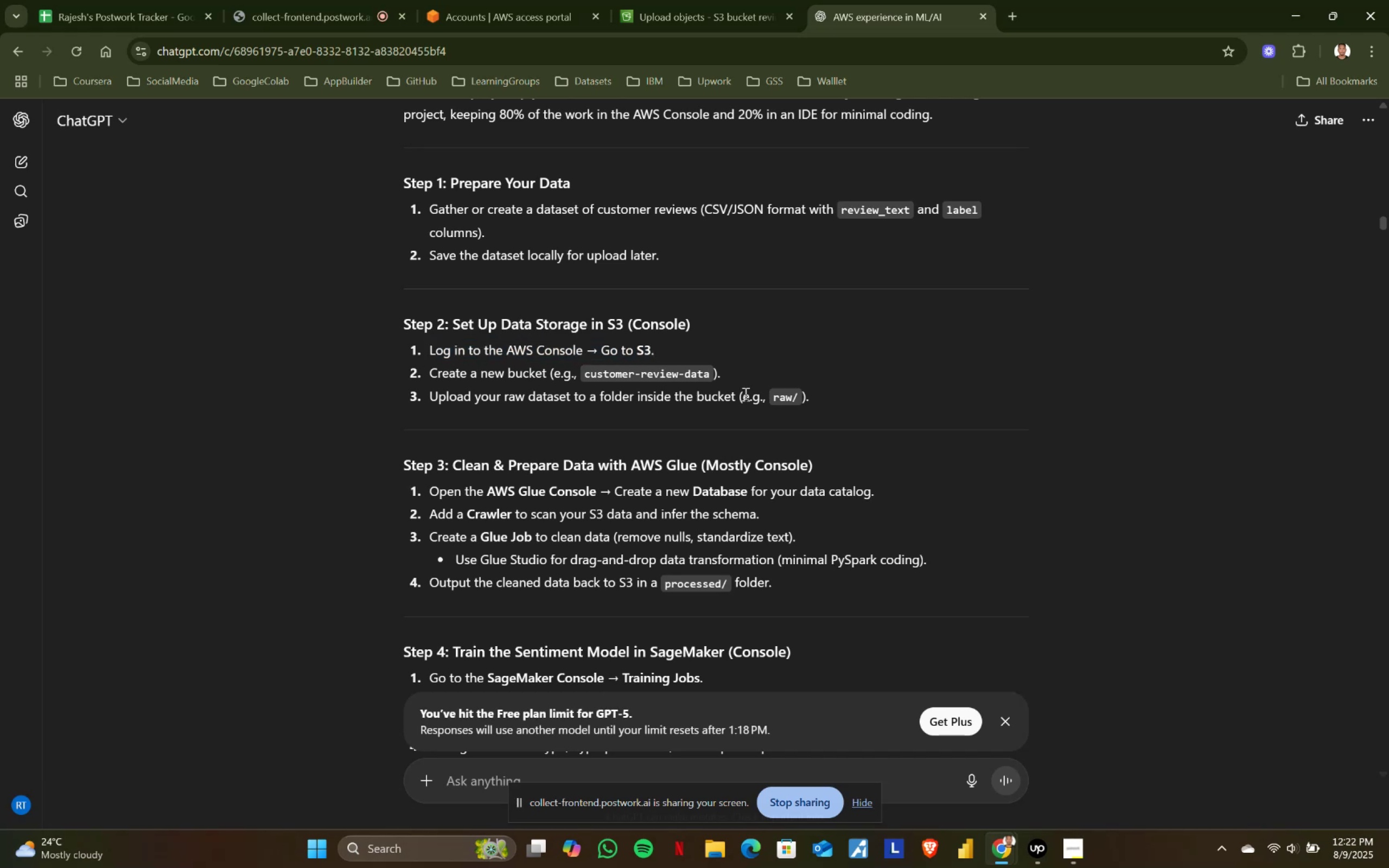 
scroll: coordinate [765, 394], scroll_direction: down, amount: 1.0
 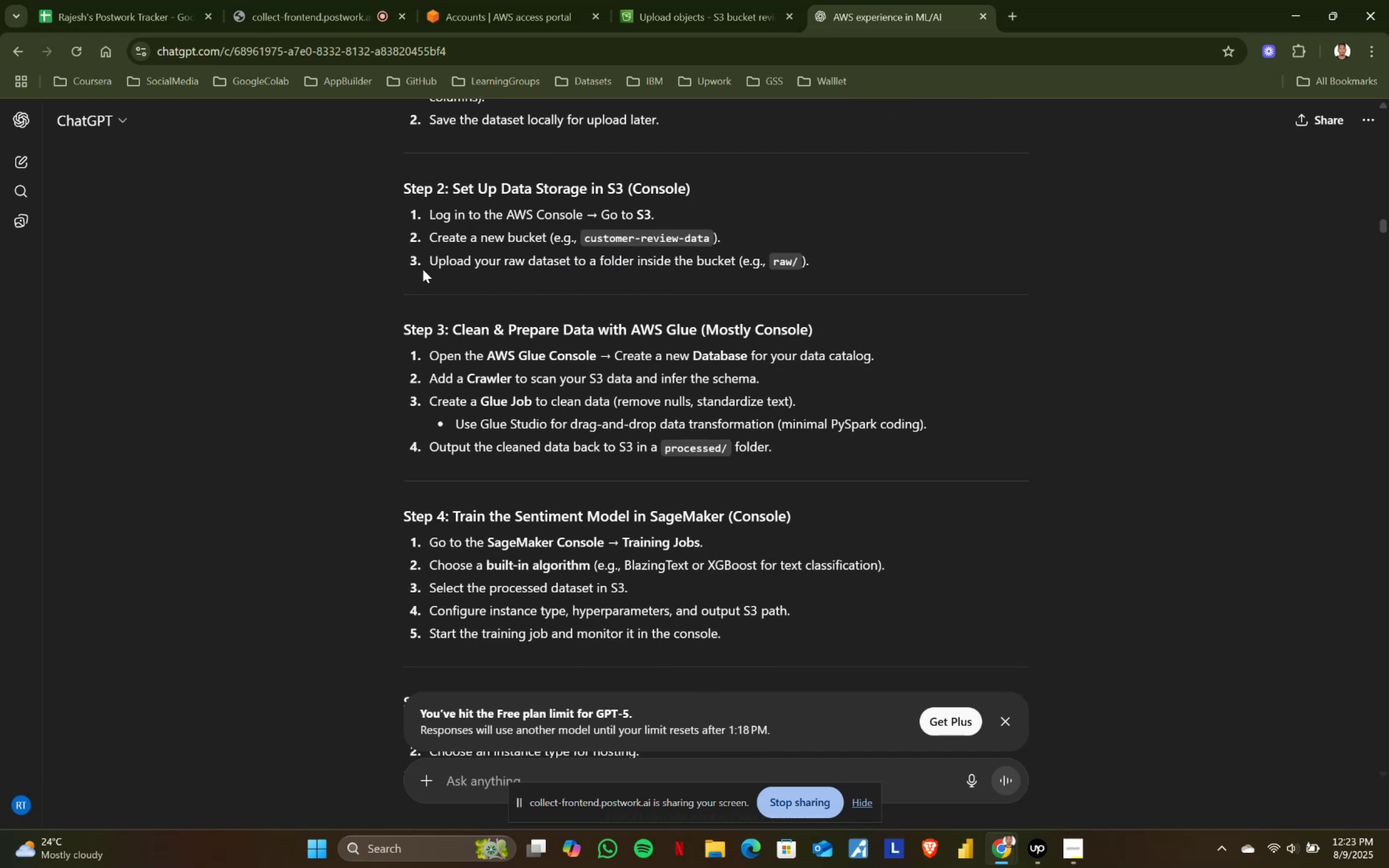 
left_click_drag(start_coordinate=[429, 258], to_coordinate=[815, 258])
 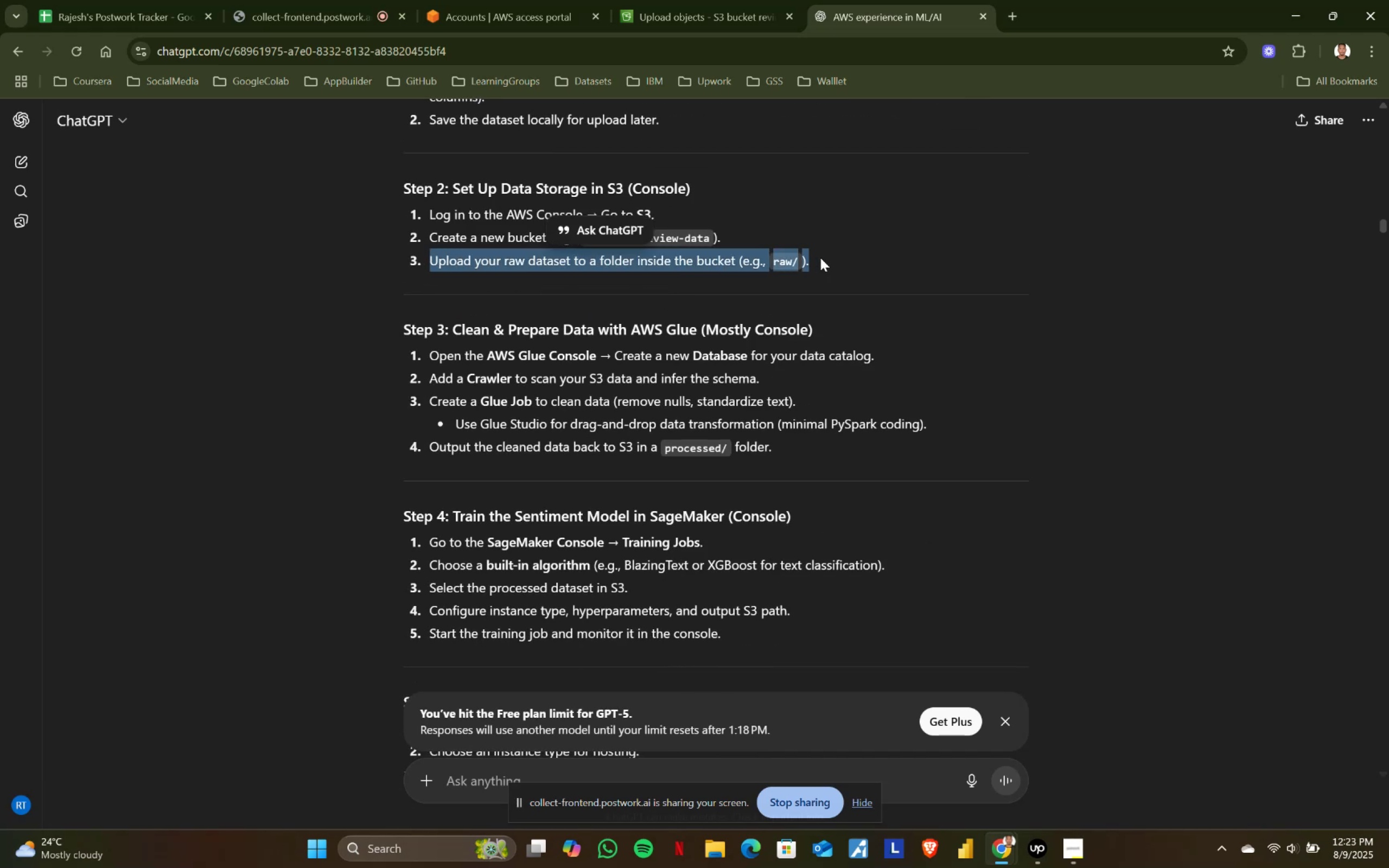 
left_click([820, 258])
 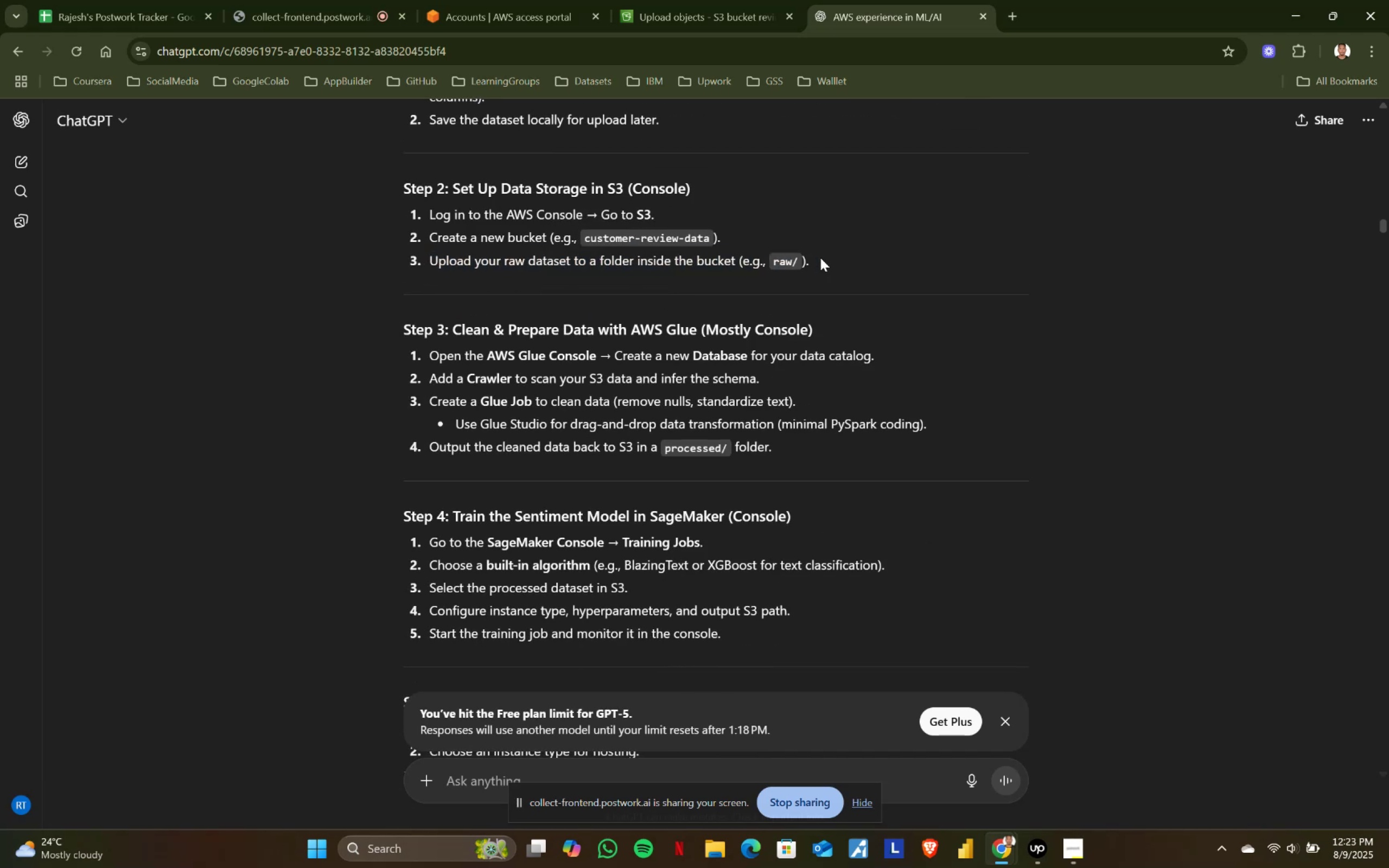 
scroll: coordinate [815, 267], scroll_direction: down, amount: 1.0
 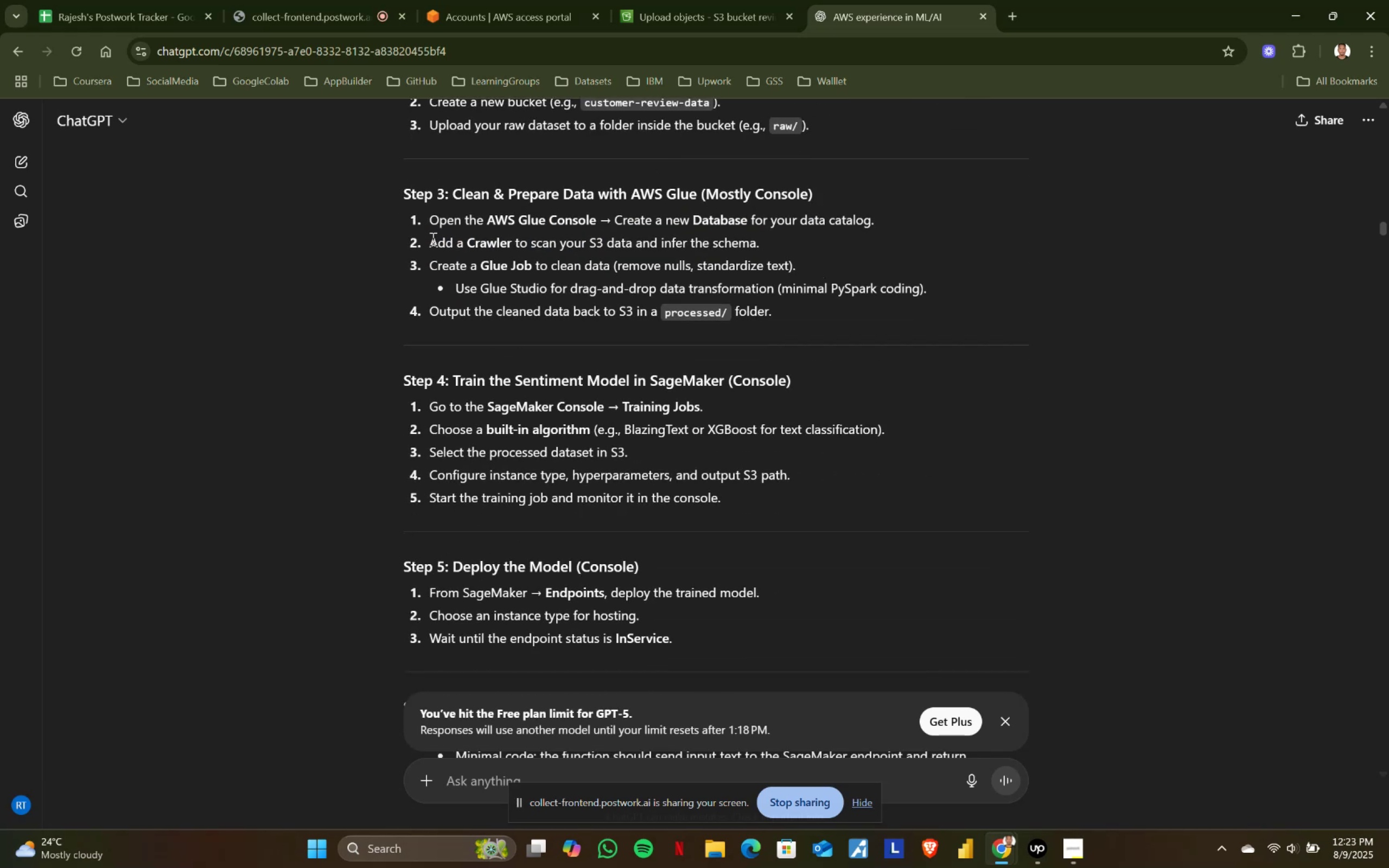 
left_click_drag(start_coordinate=[429, 225], to_coordinate=[863, 221])
 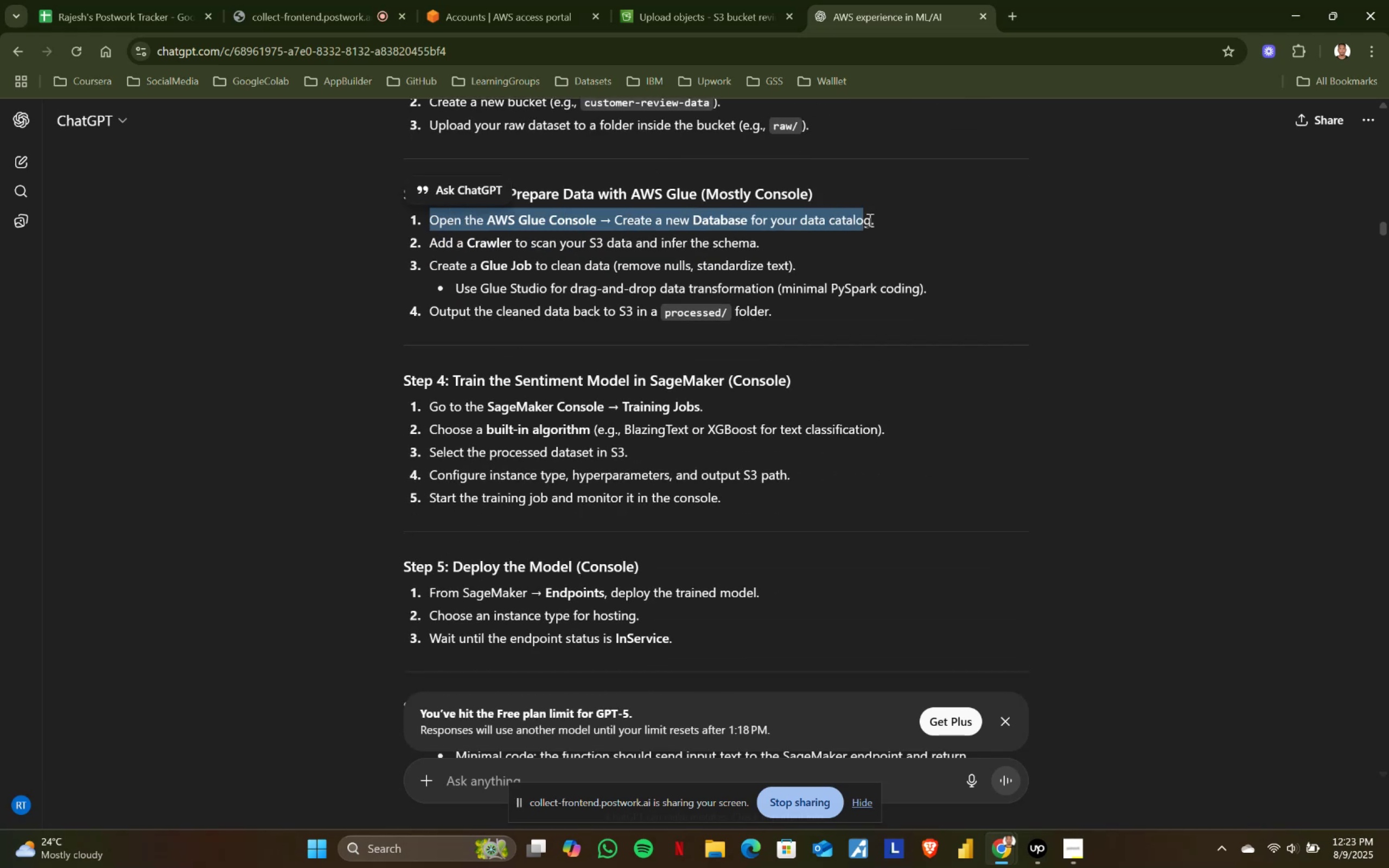 
left_click([869, 220])
 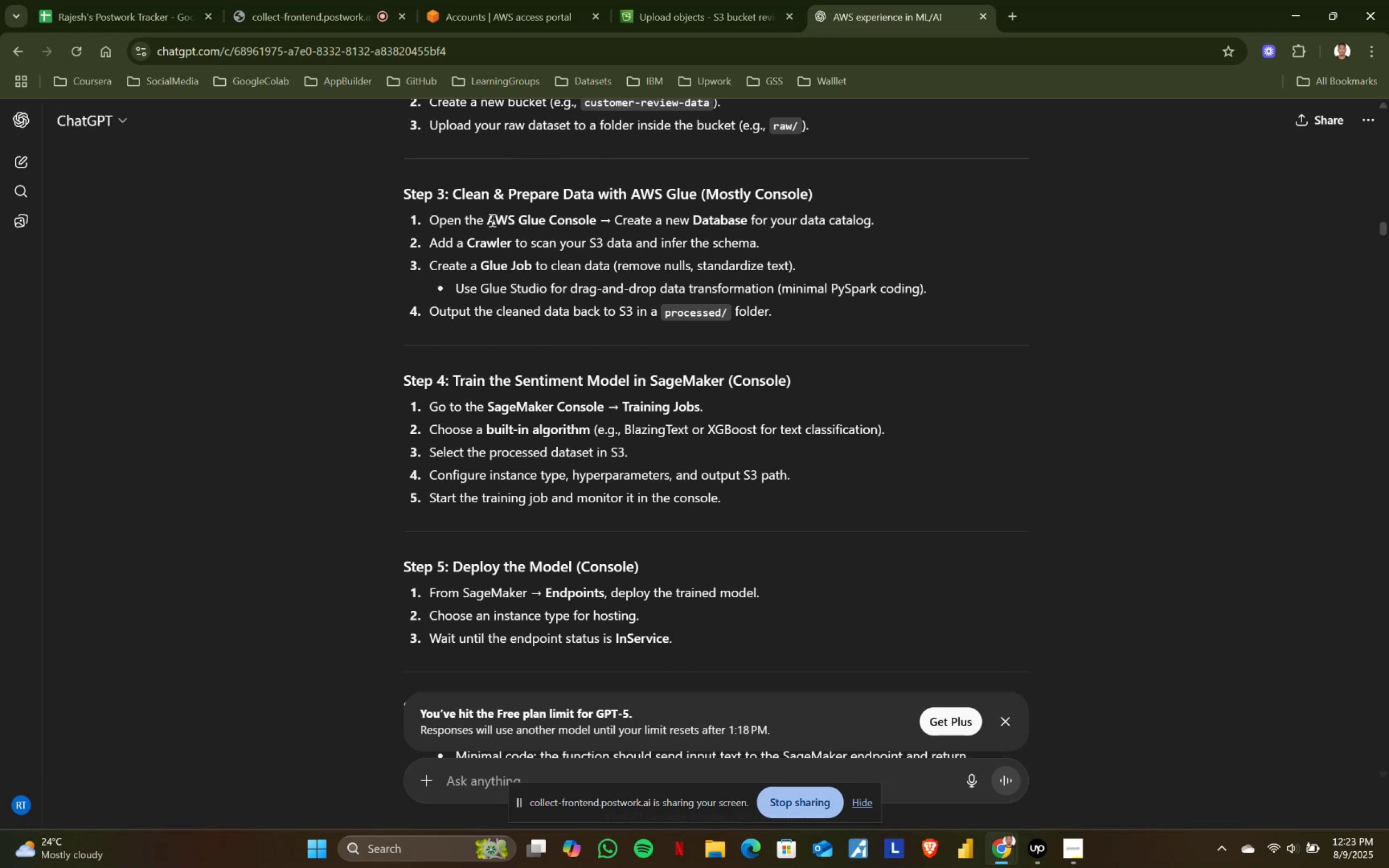 
left_click_drag(start_coordinate=[488, 218], to_coordinate=[595, 214])
 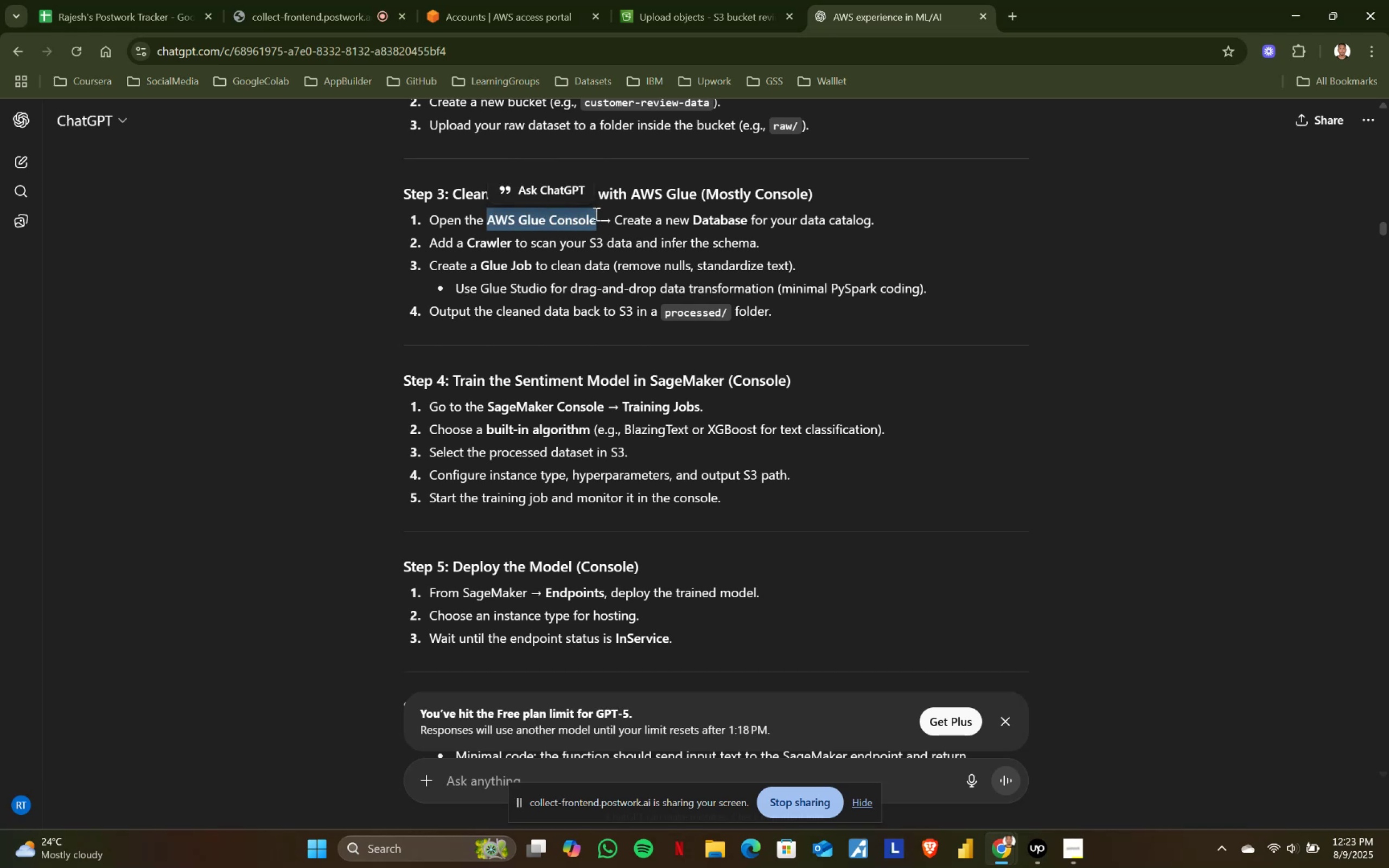 
key(Control+ControlLeft)
 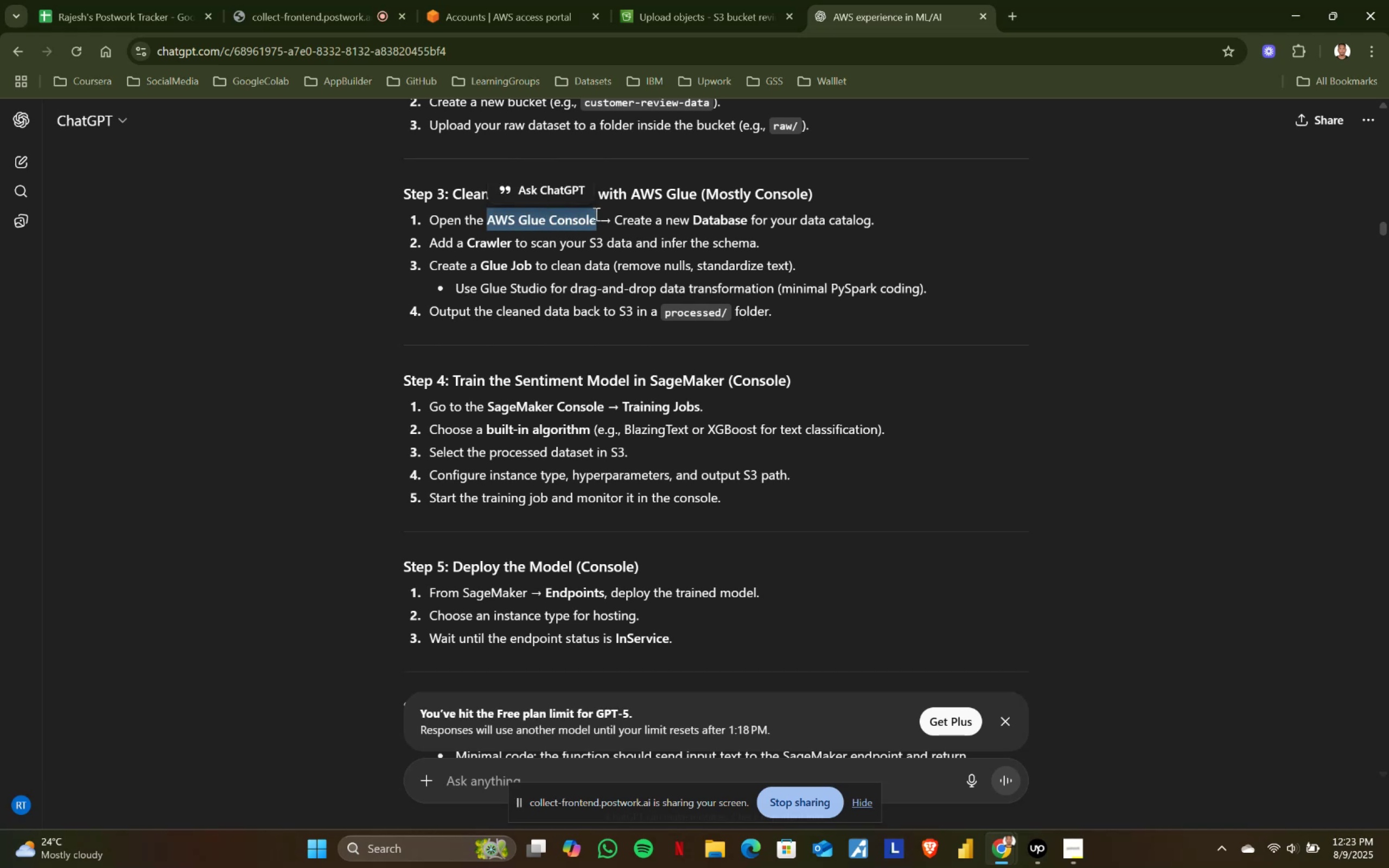 
key(Control+C)
 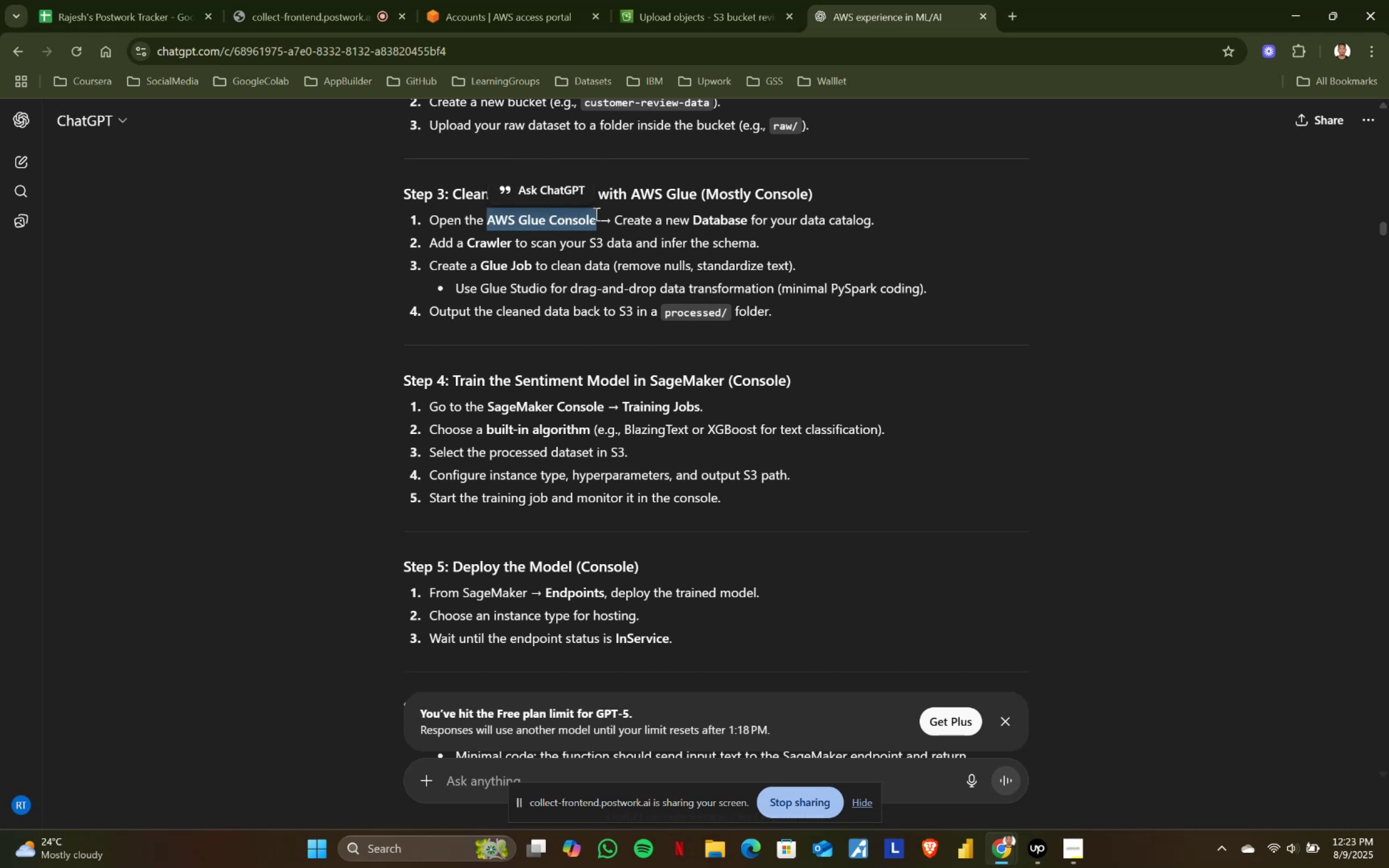 
key(Control+ControlLeft)
 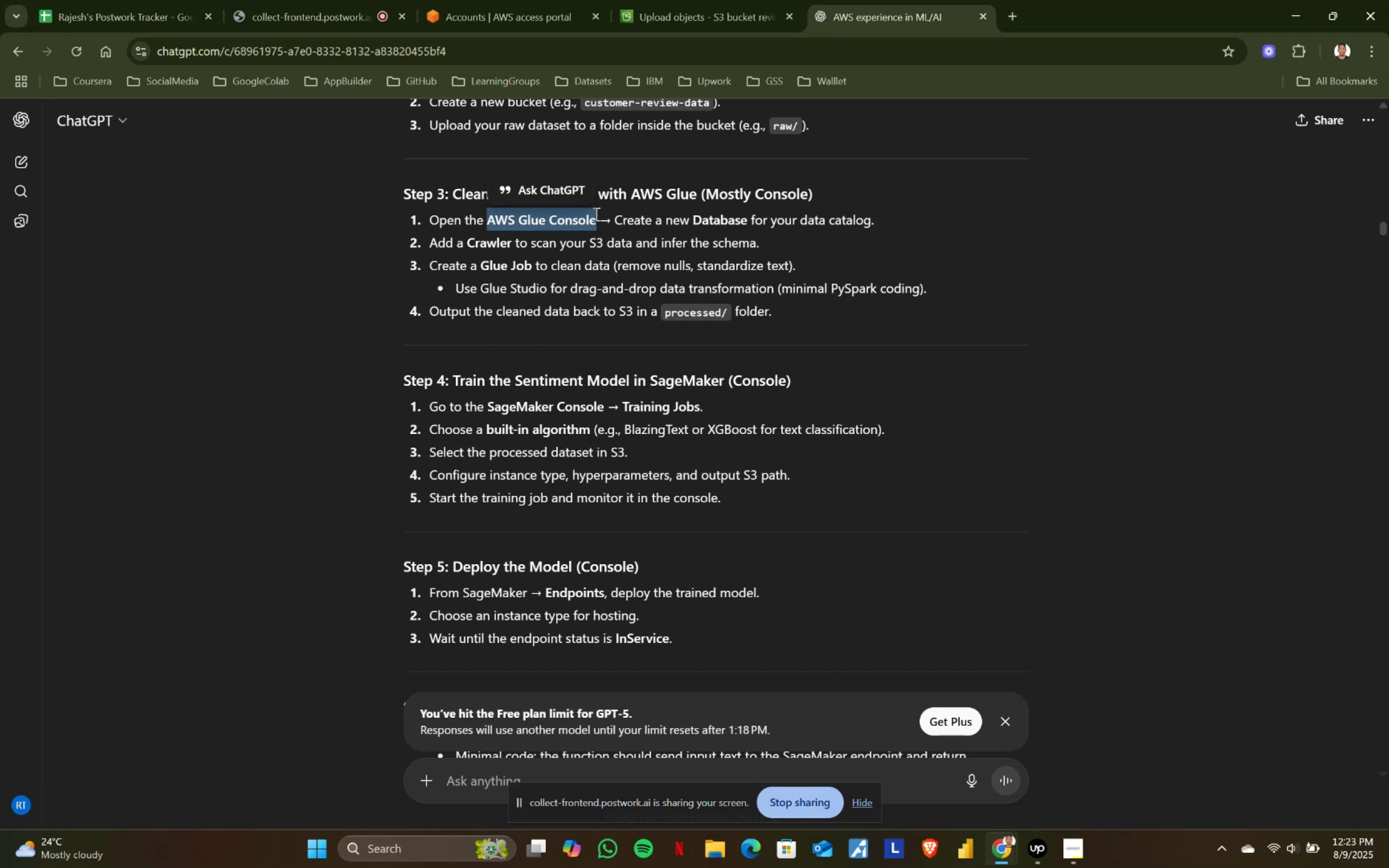 
key(Control+C)
 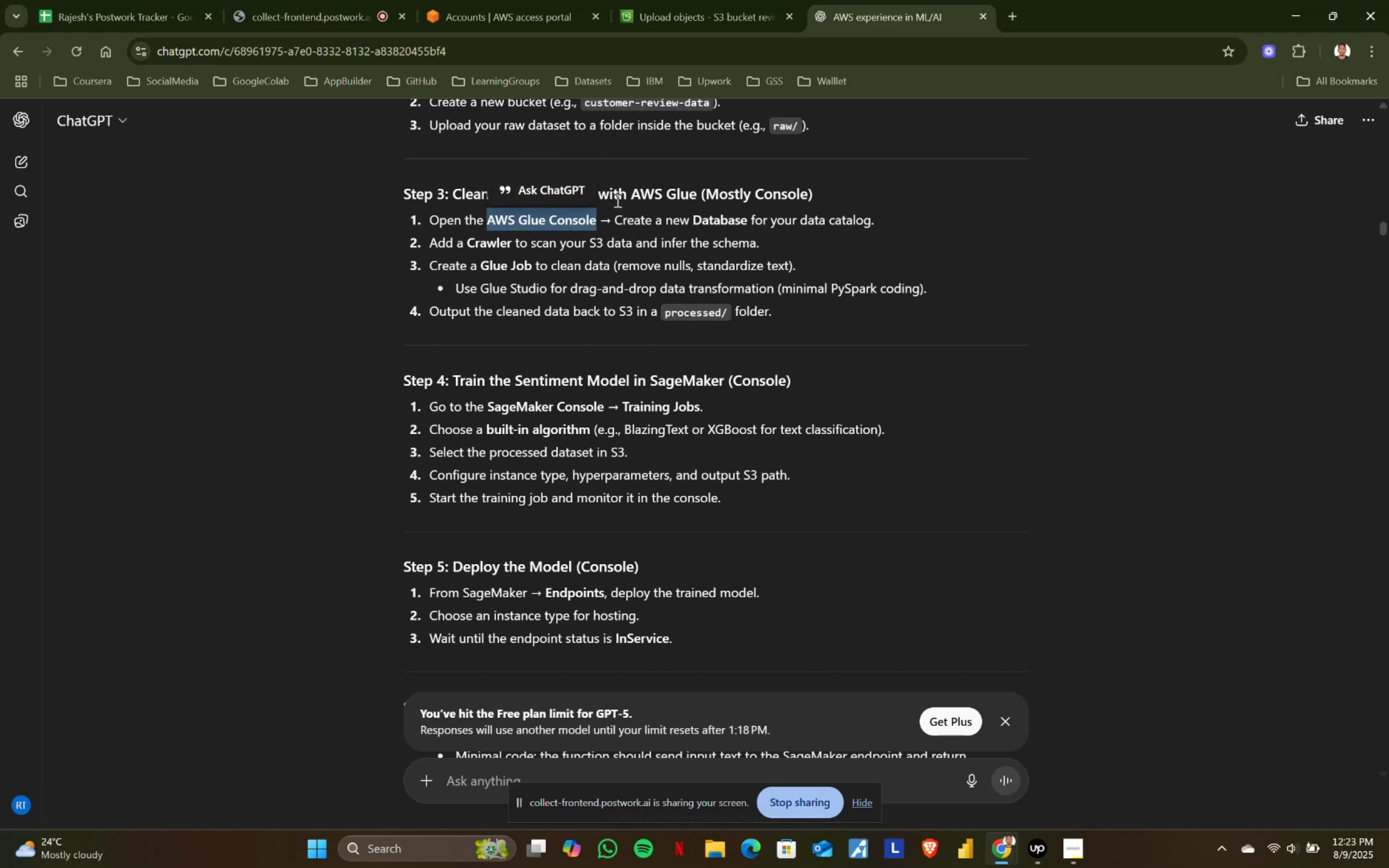 
key(Control+ControlLeft)
 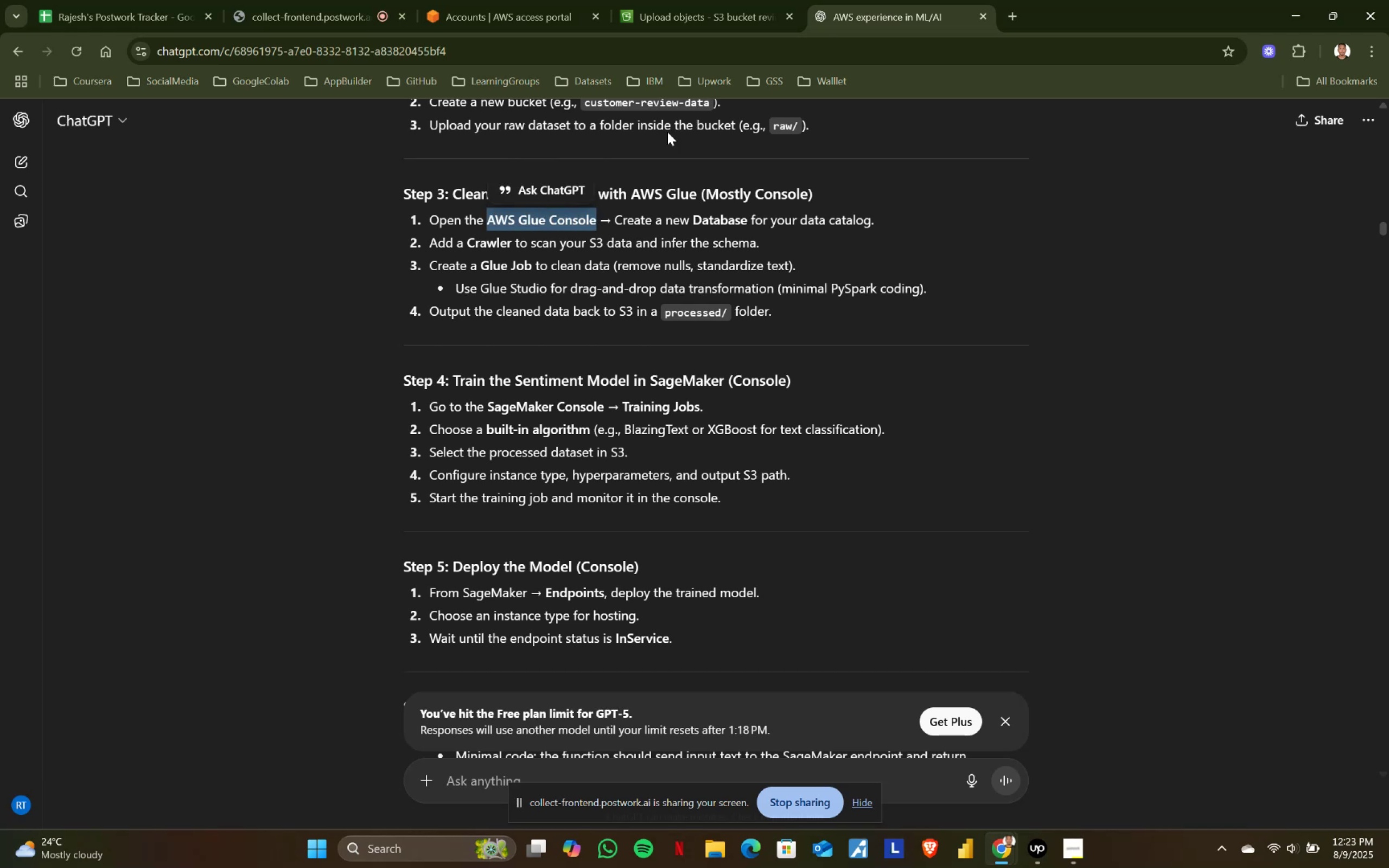 
key(Control+C)
 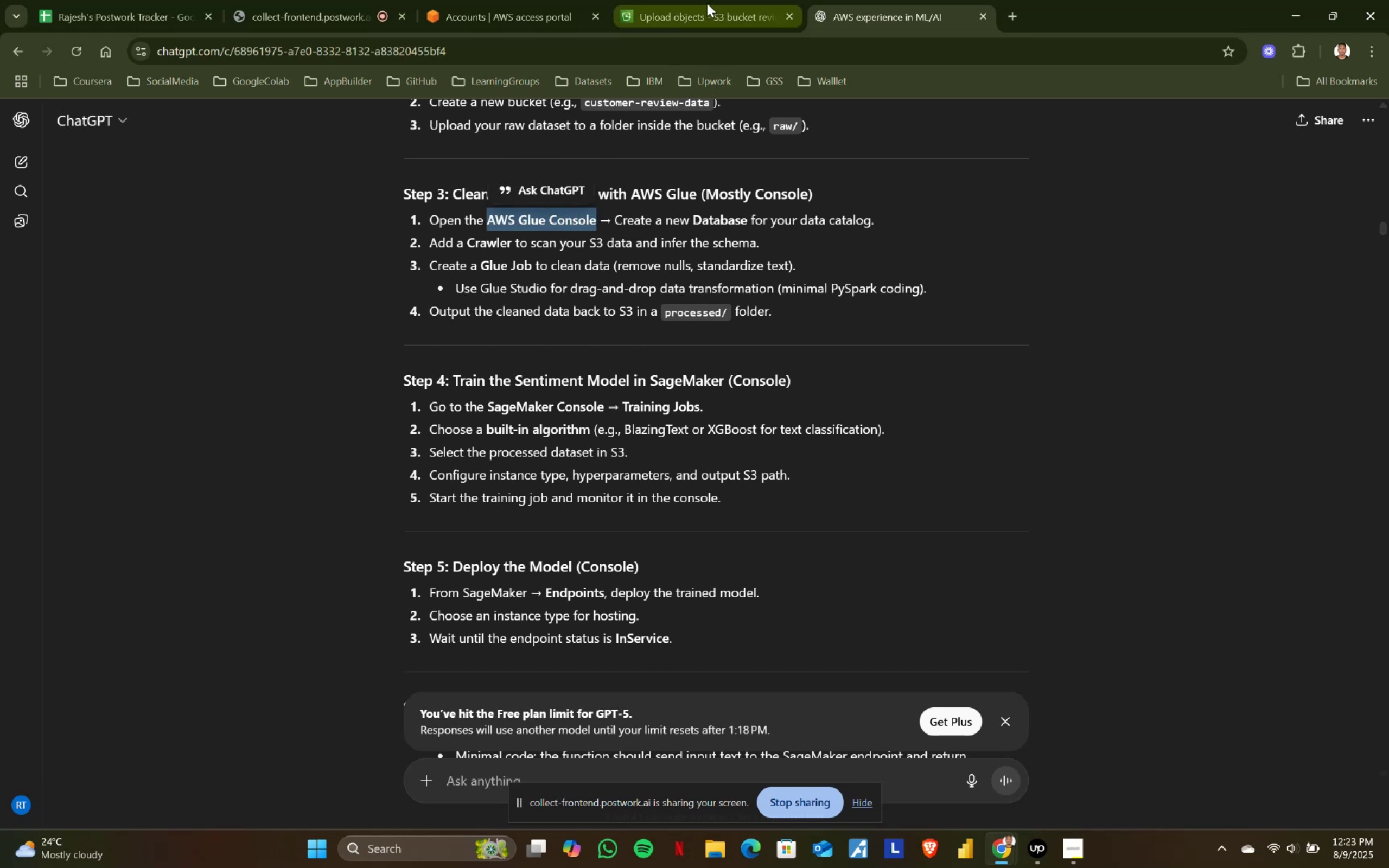 
left_click([713, 219])
 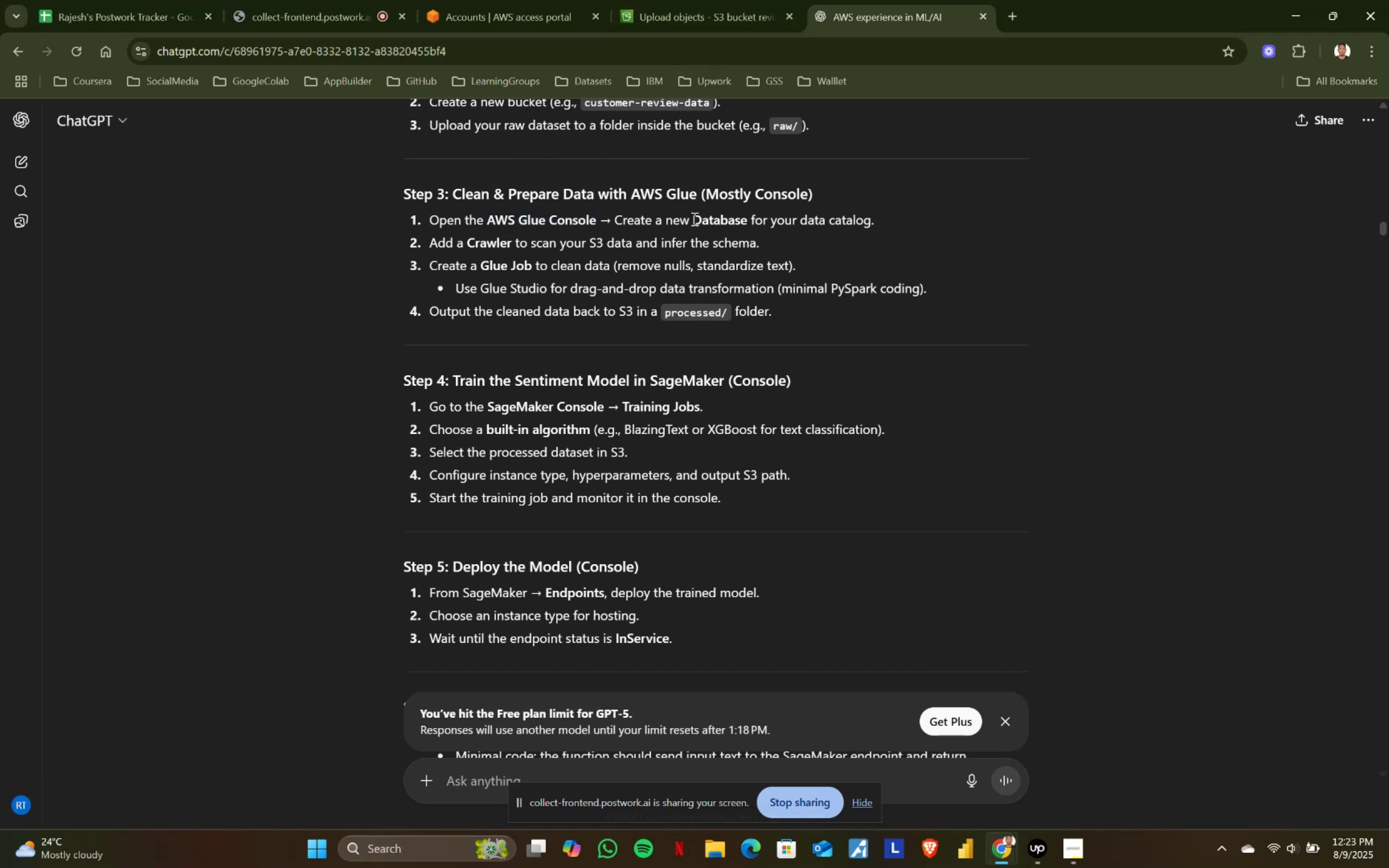 
left_click_drag(start_coordinate=[693, 219], to_coordinate=[747, 218])
 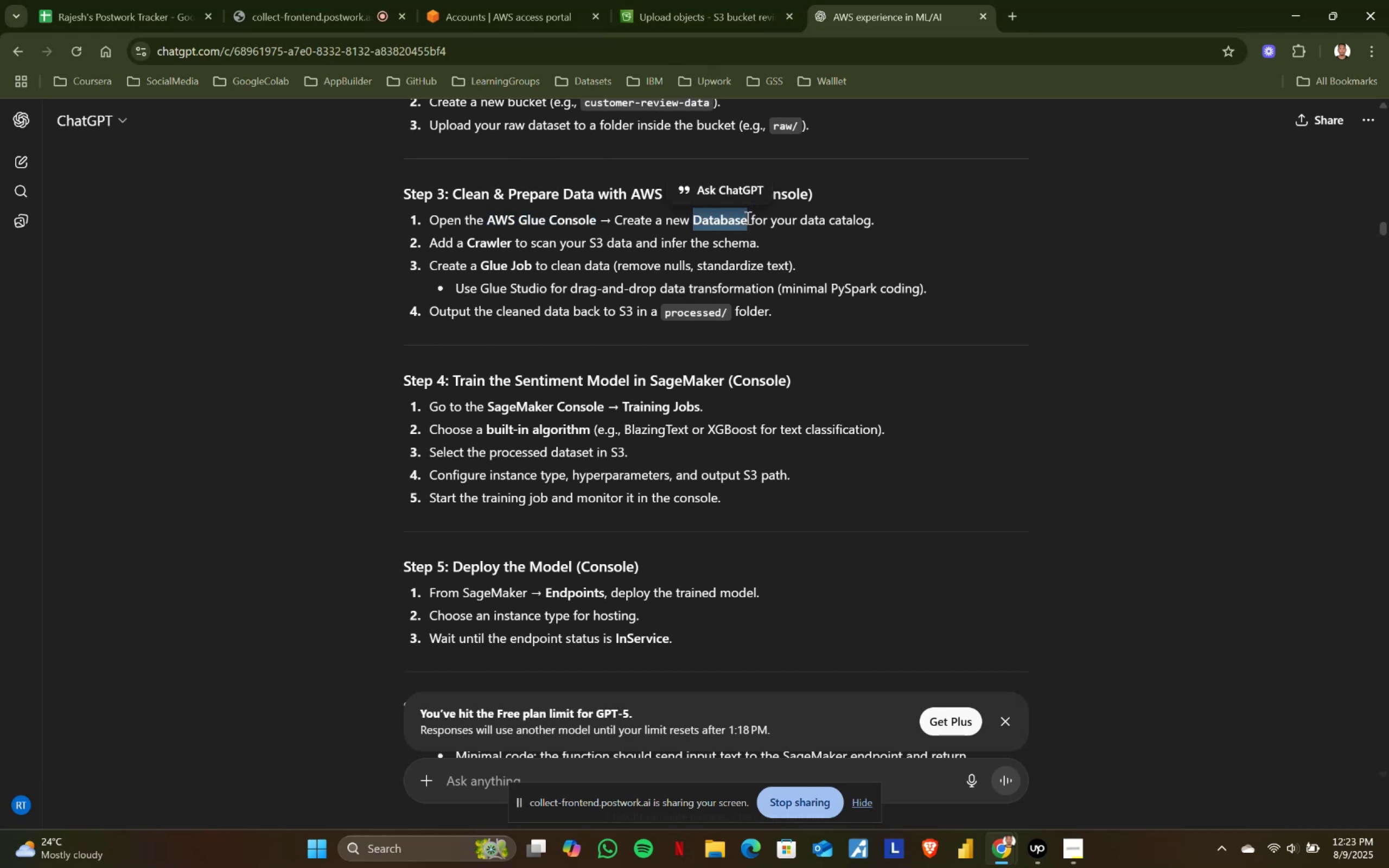 
key(Control+ControlLeft)
 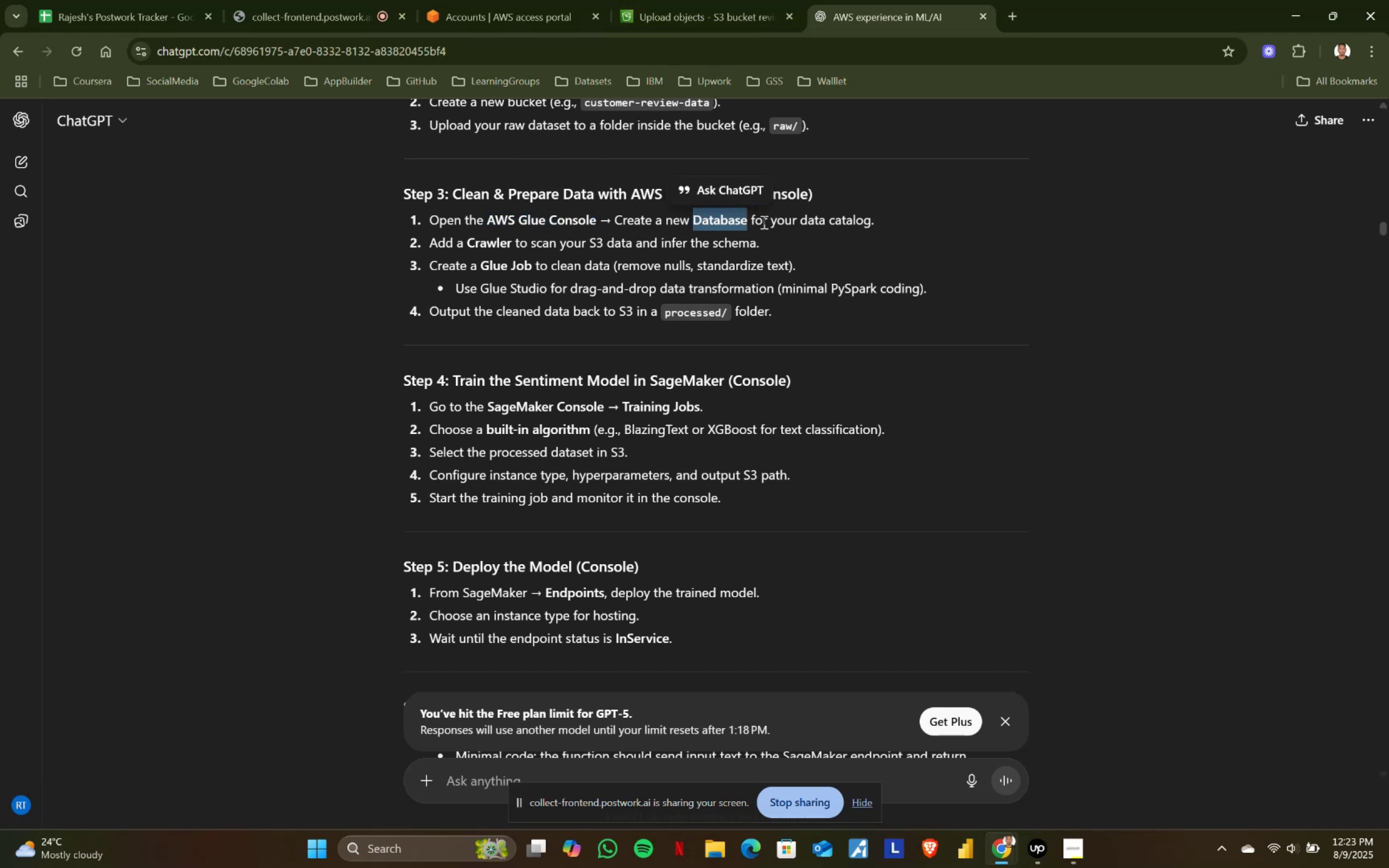 
key(Control+C)
 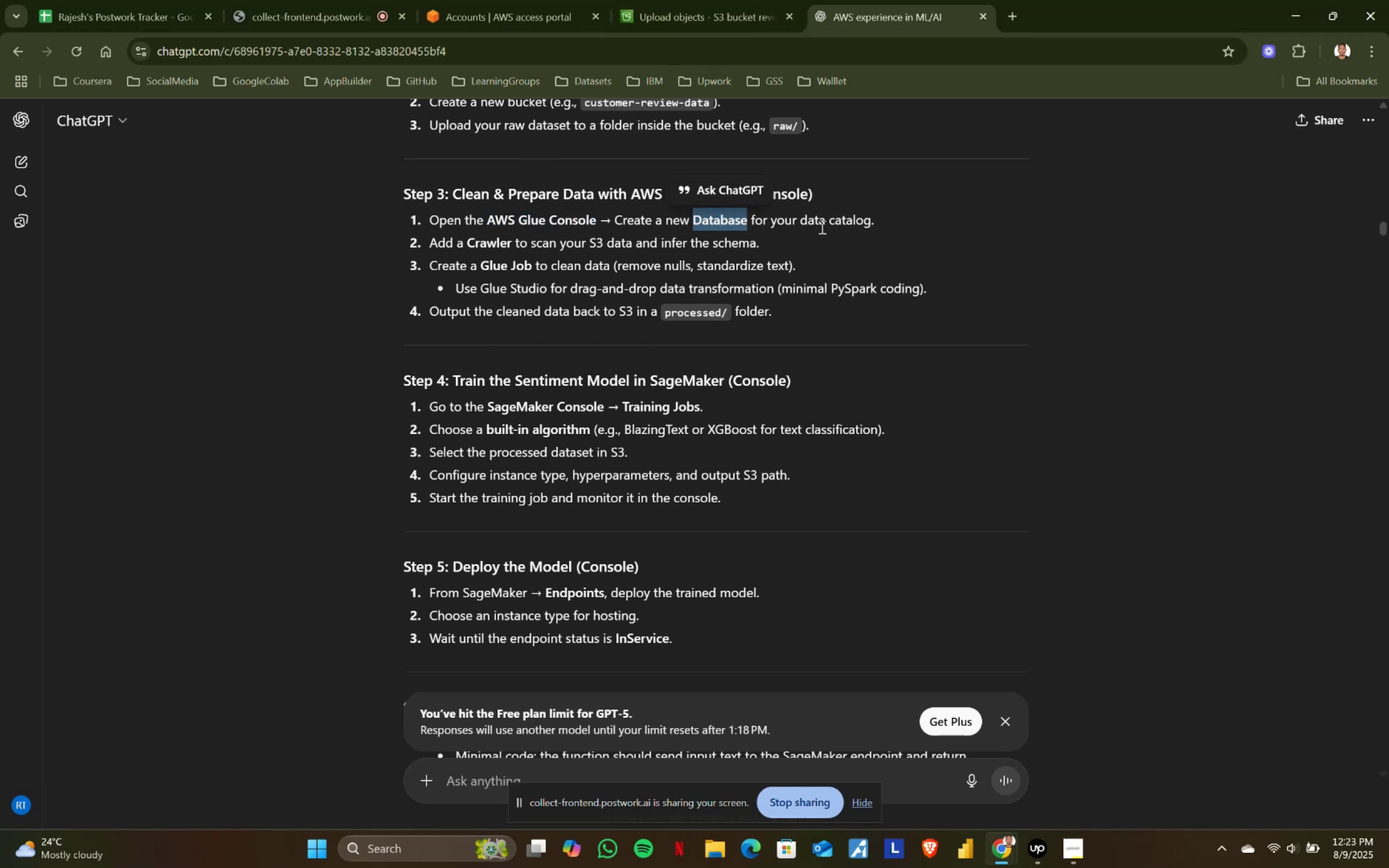 
key(Control+ControlLeft)
 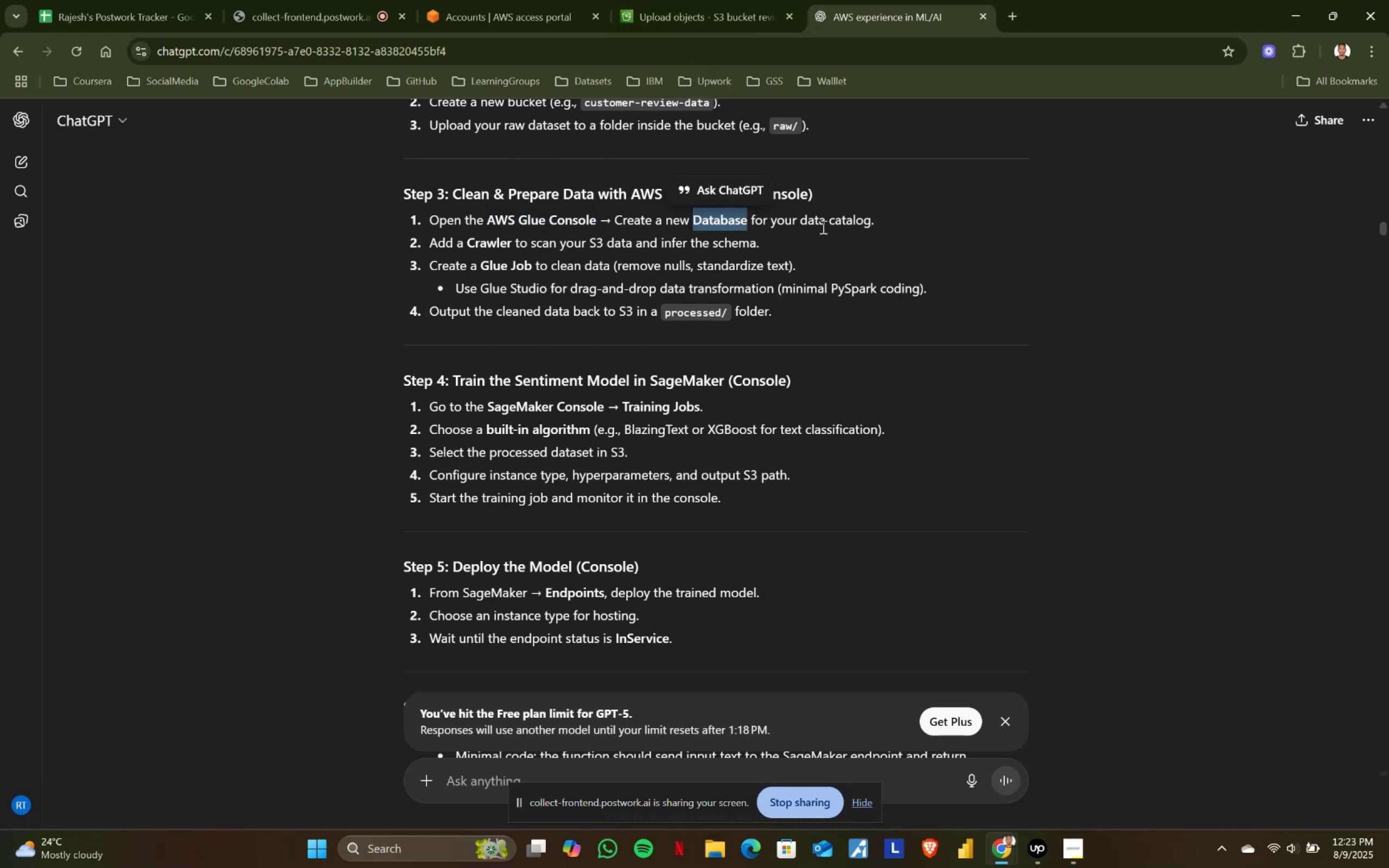 
key(Control+C)
 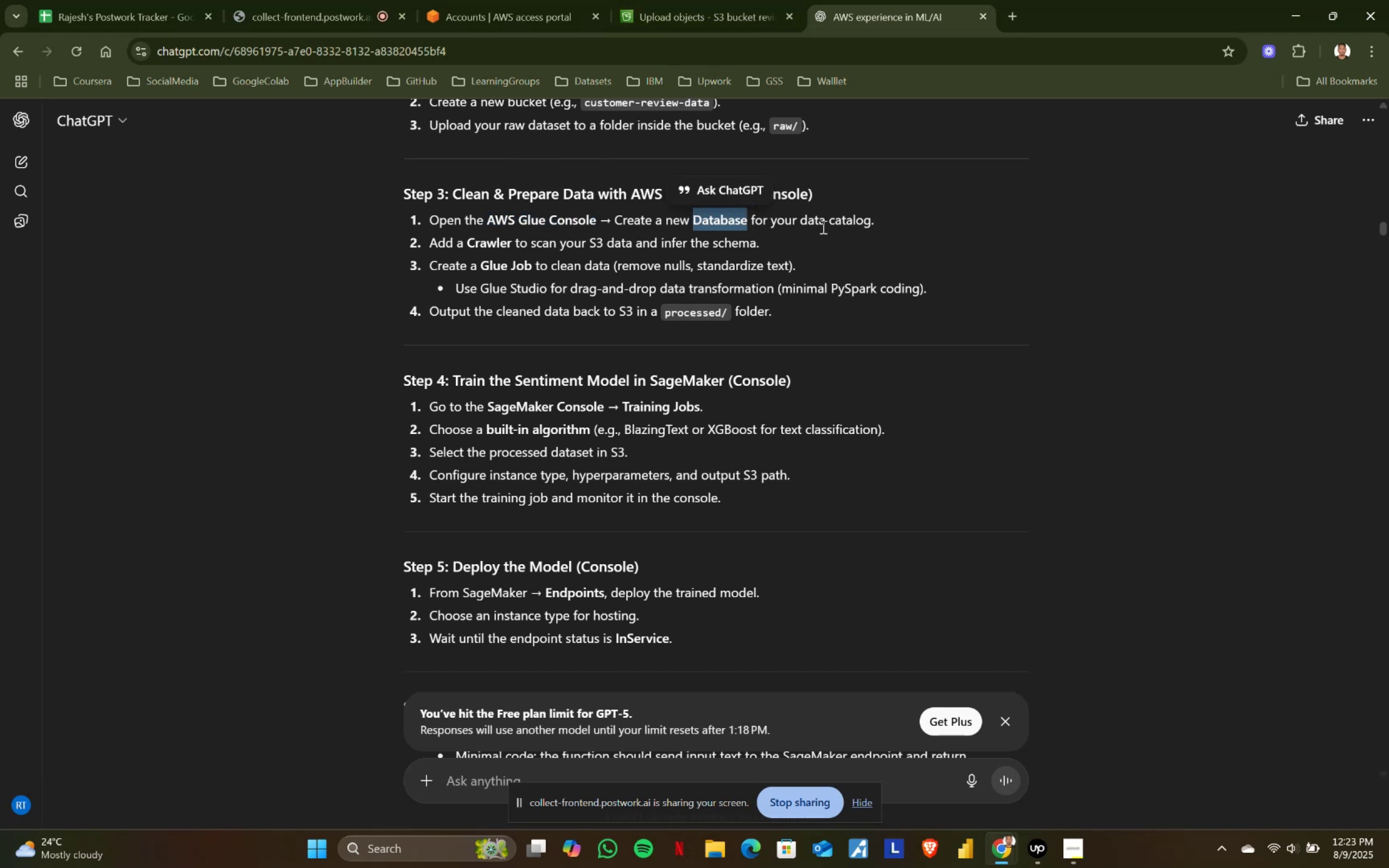 
left_click([627, 254])
 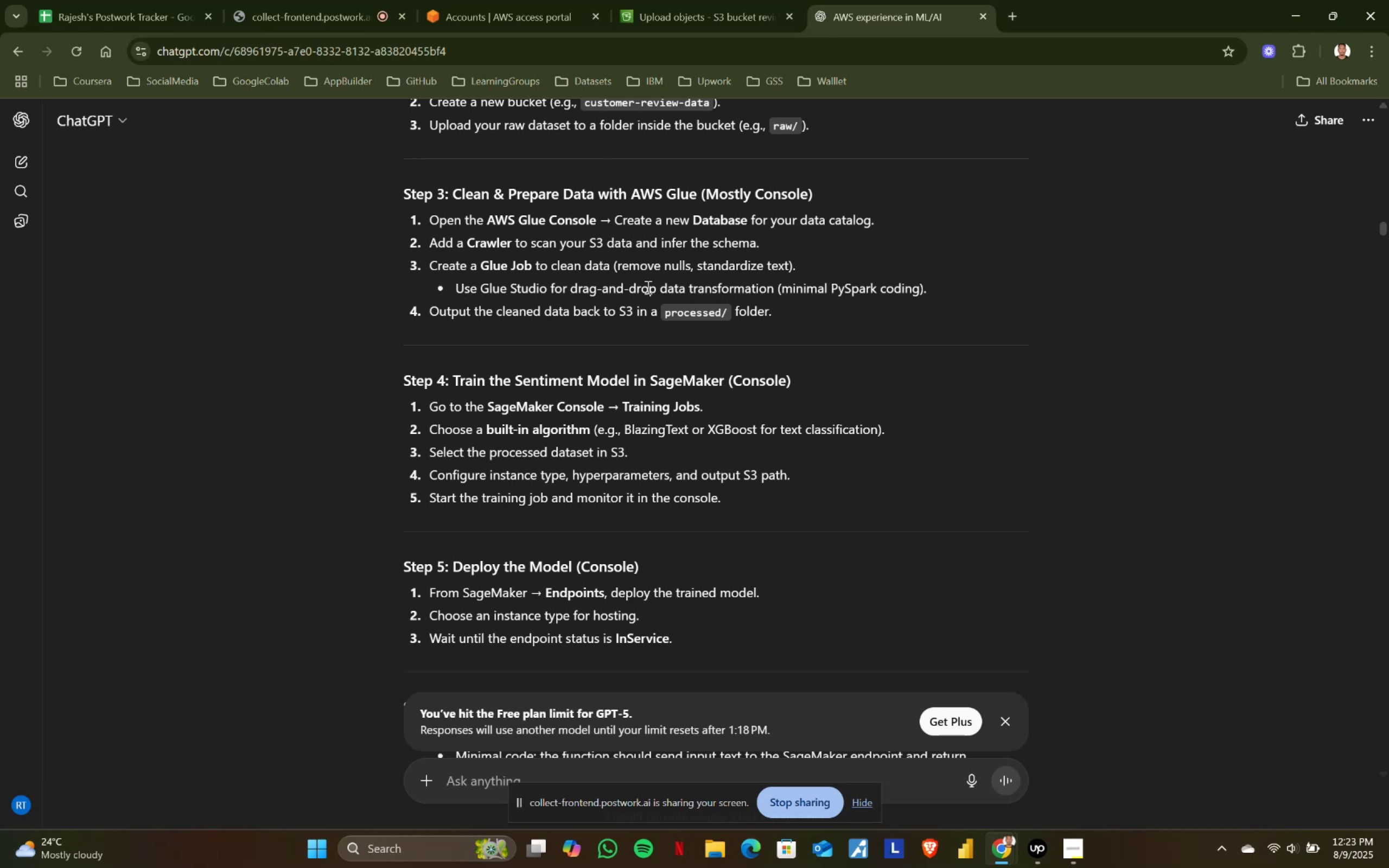 
scroll: coordinate [564, 309], scroll_direction: down, amount: 1.0
 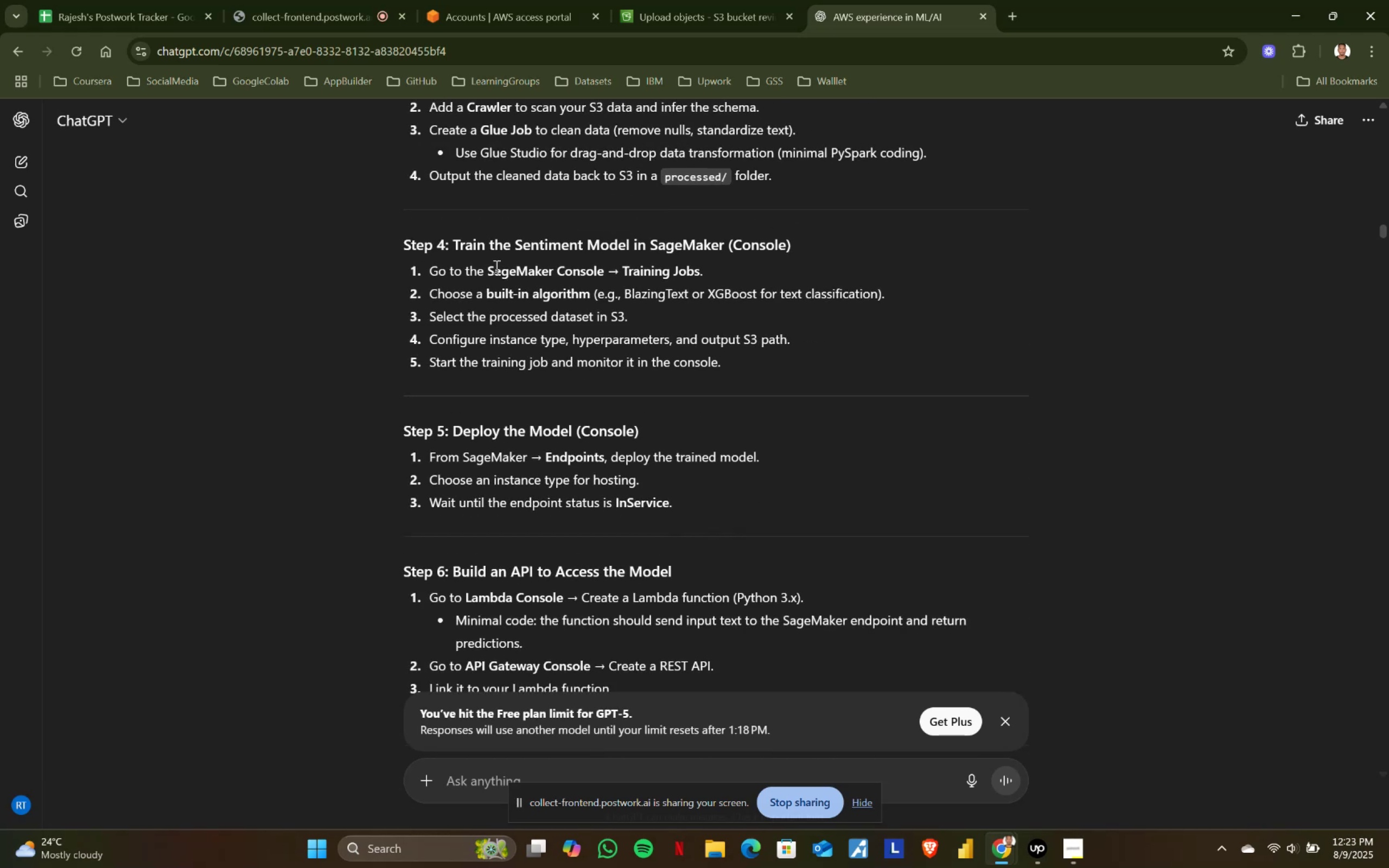 
left_click_drag(start_coordinate=[490, 265], to_coordinate=[603, 265])
 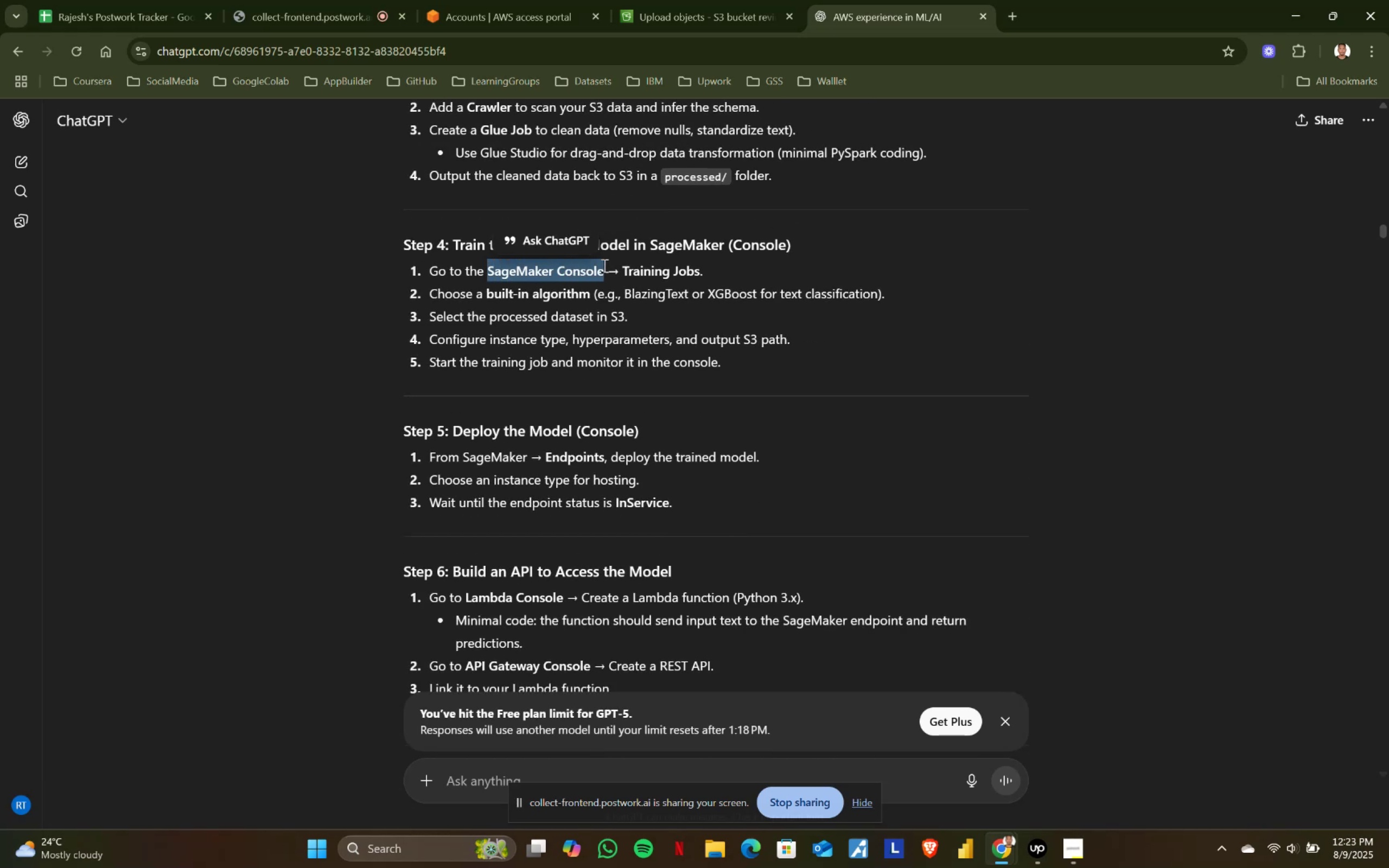 
left_click([603, 265])
 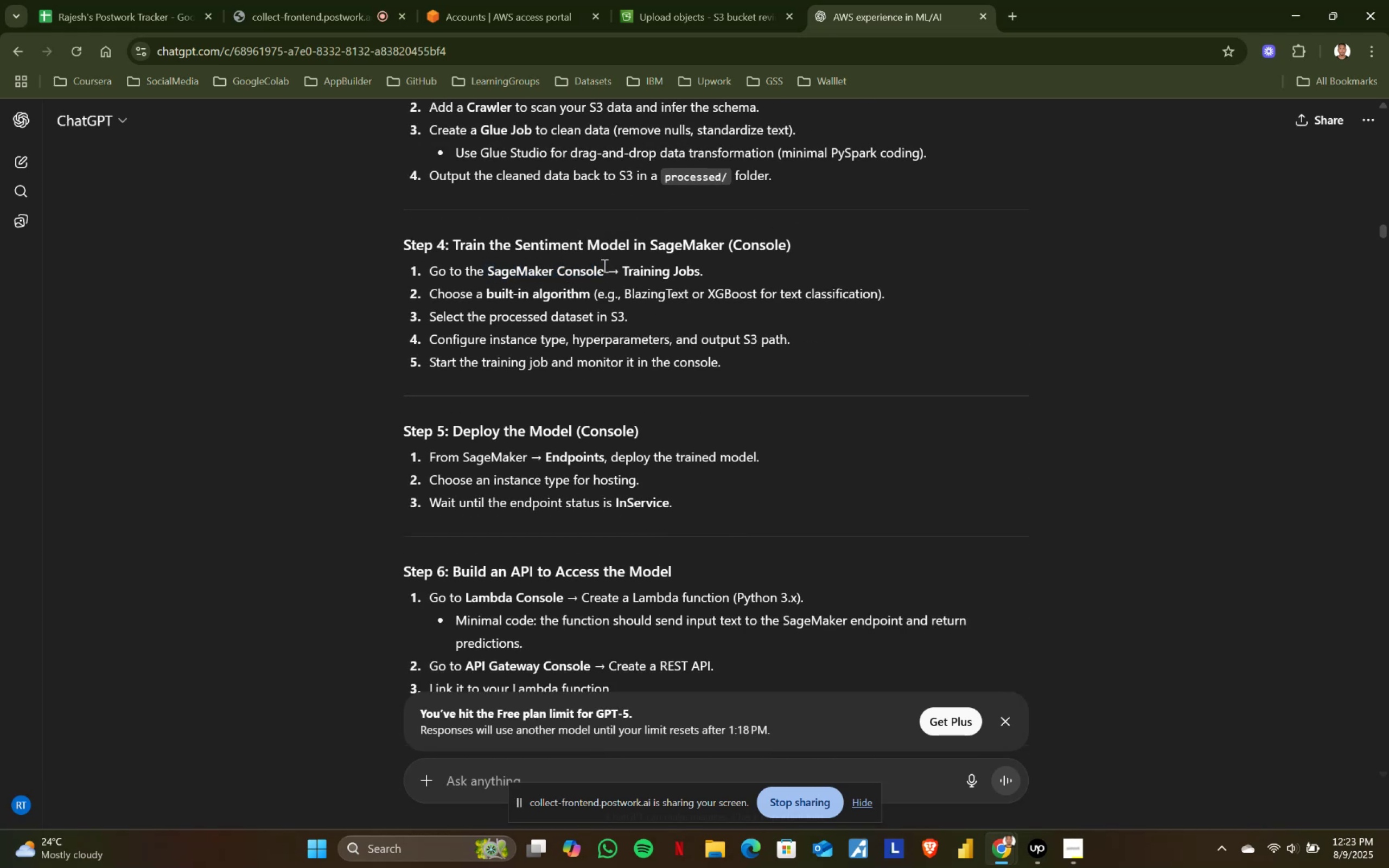 
scroll: coordinate [603, 265], scroll_direction: up, amount: 1.0
 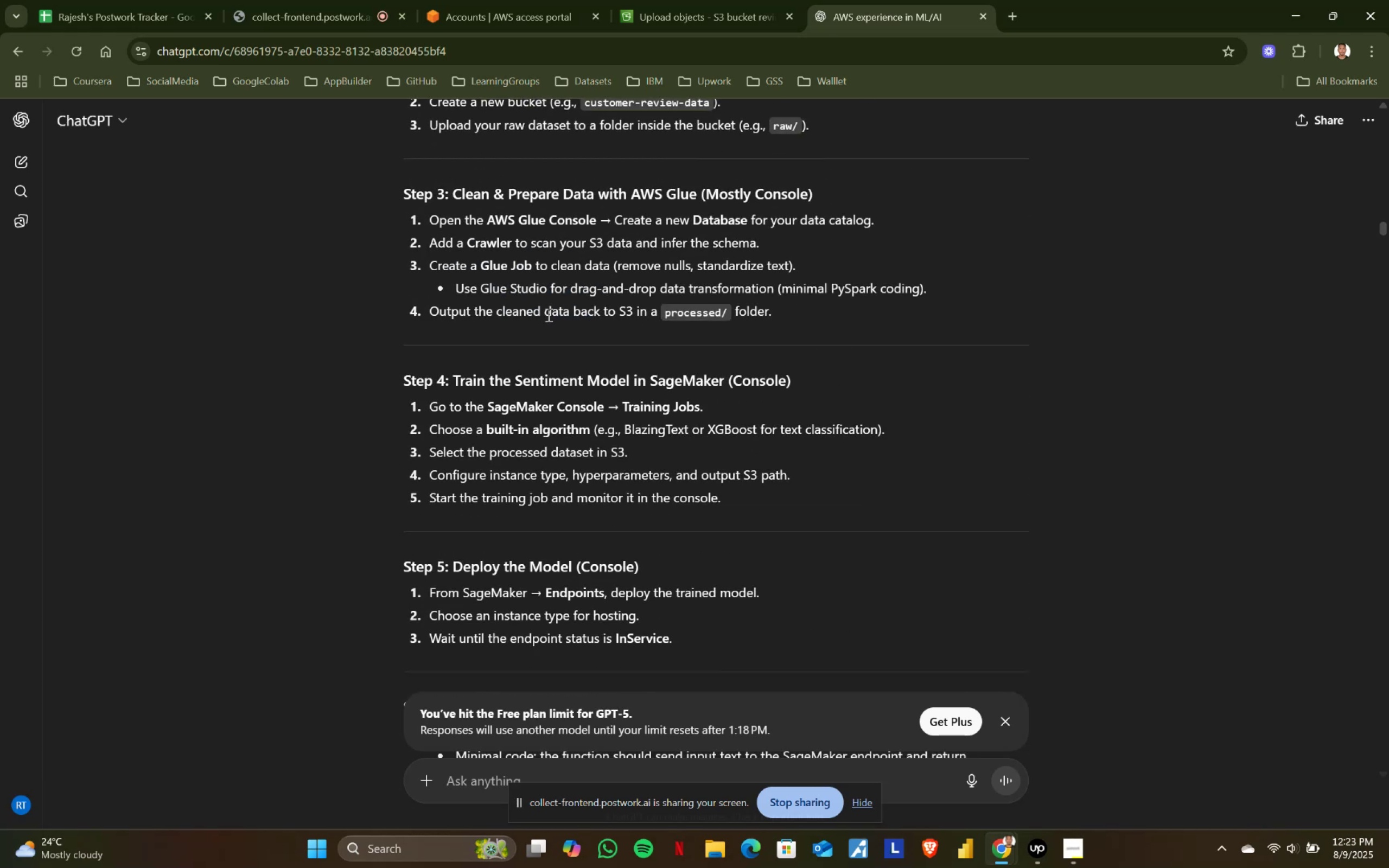 
left_click_drag(start_coordinate=[447, 194], to_coordinate=[808, 307])
 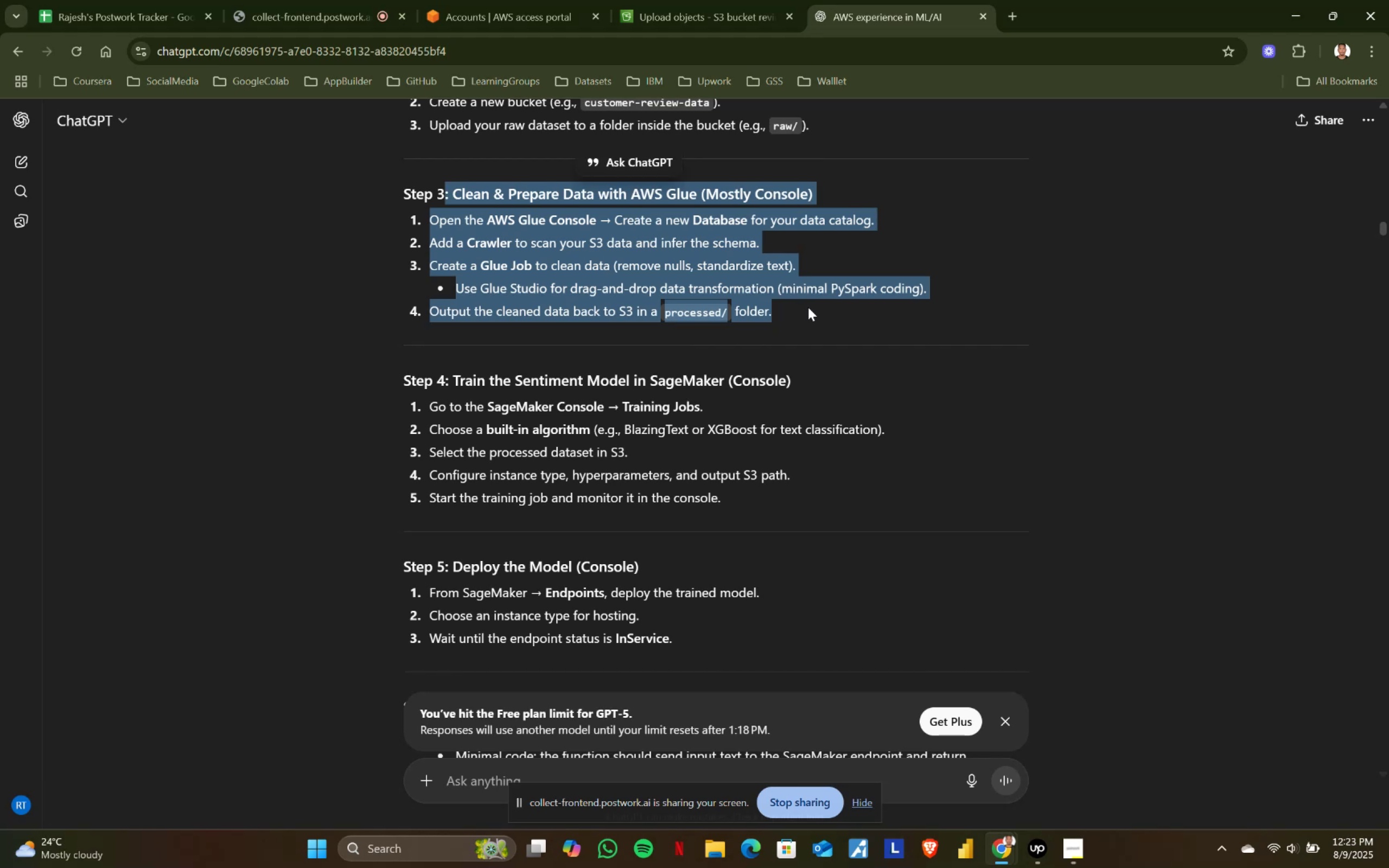 
left_click([808, 307])
 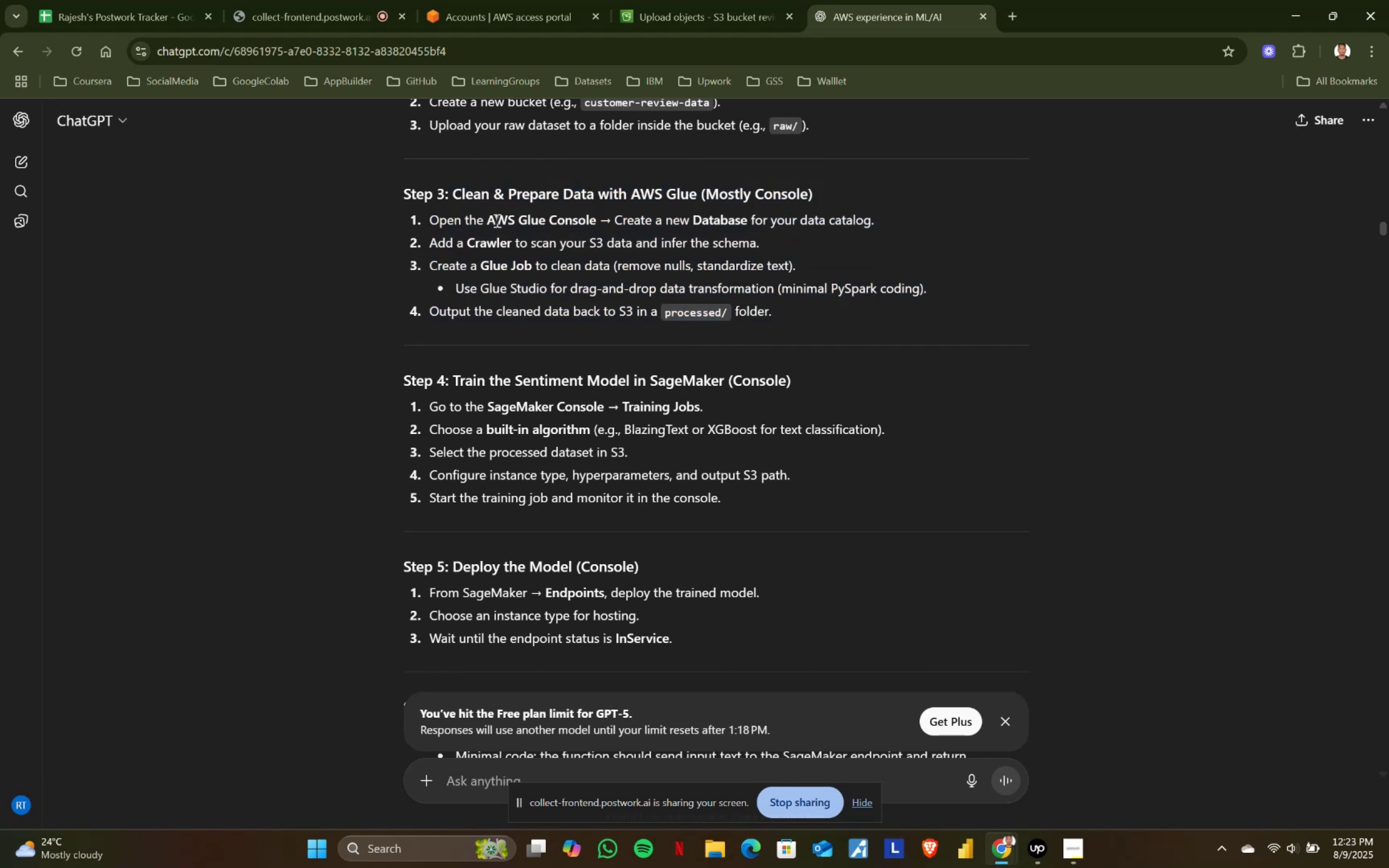 
left_click_drag(start_coordinate=[487, 216], to_coordinate=[588, 213])
 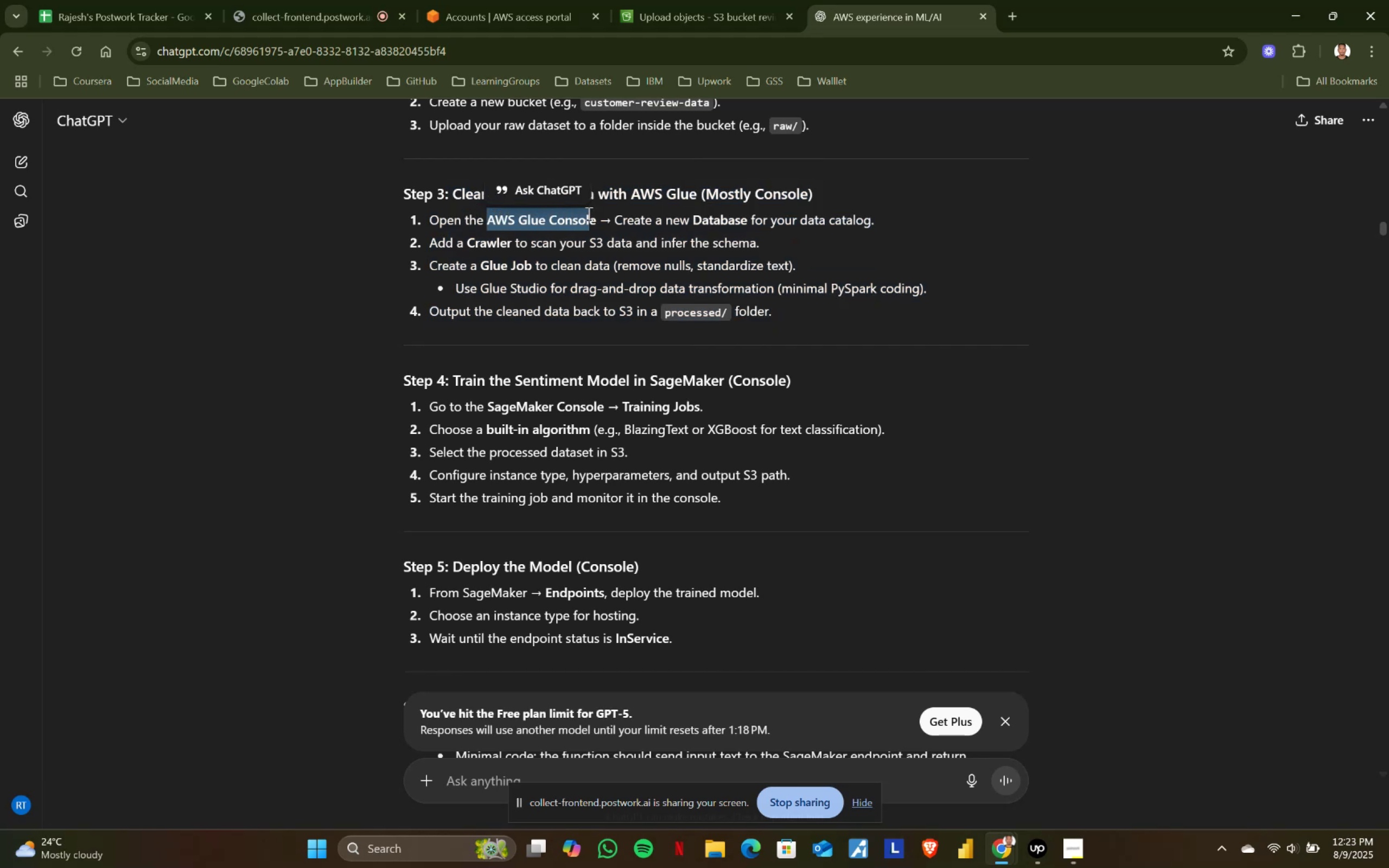 
left_click([588, 213])
 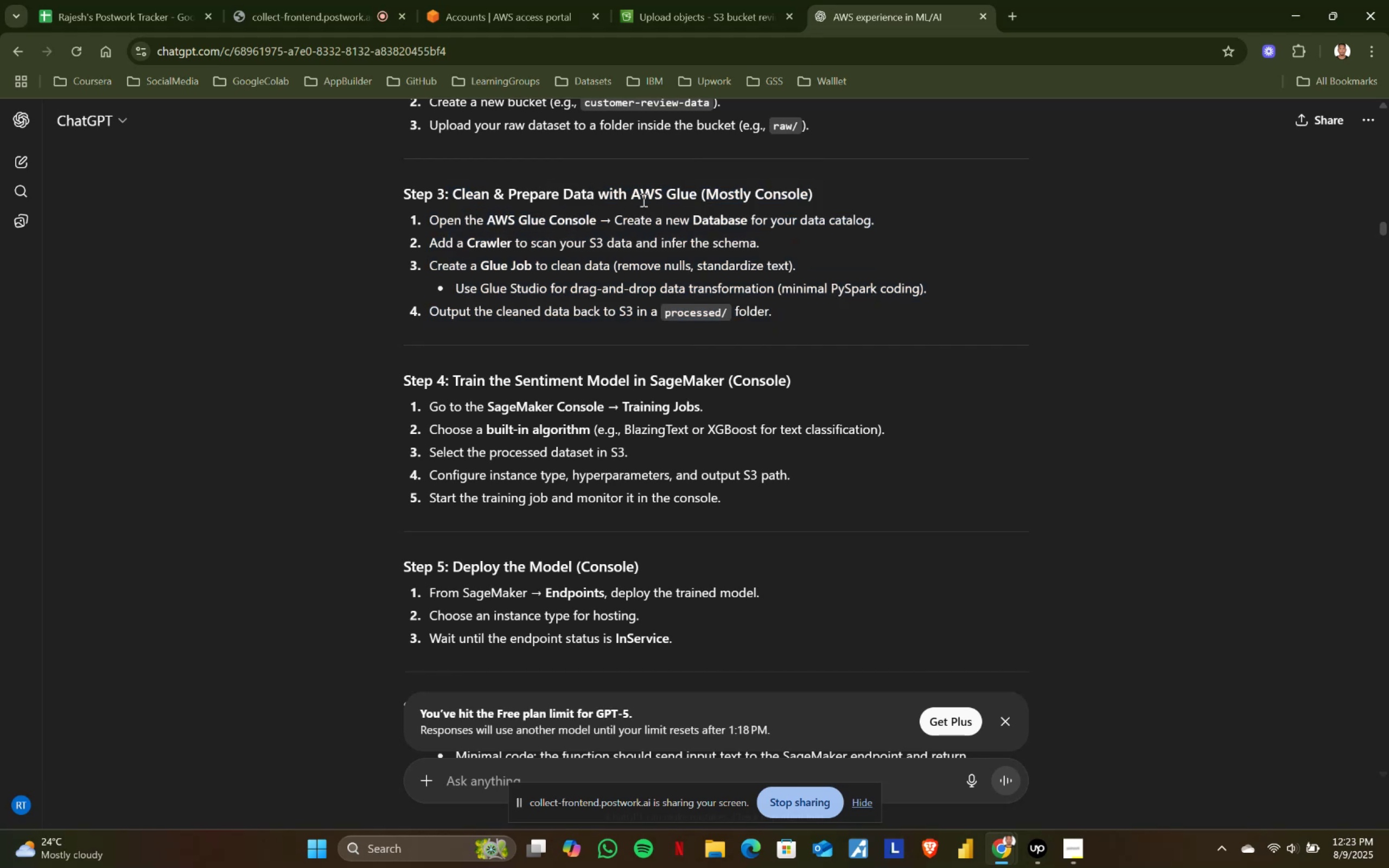 
left_click_drag(start_coordinate=[635, 193], to_coordinate=[699, 195])
 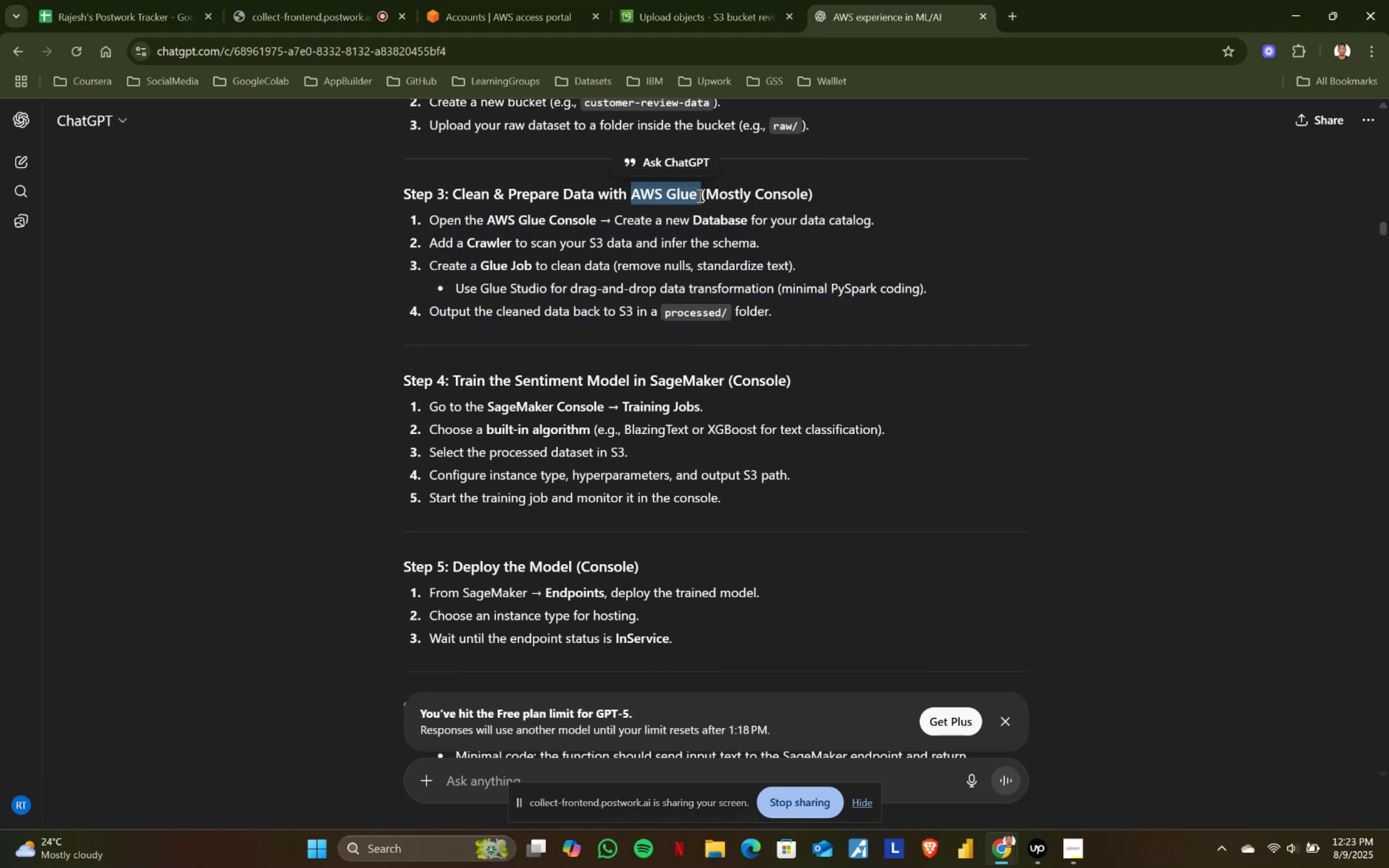 
key(Control+ControlLeft)
 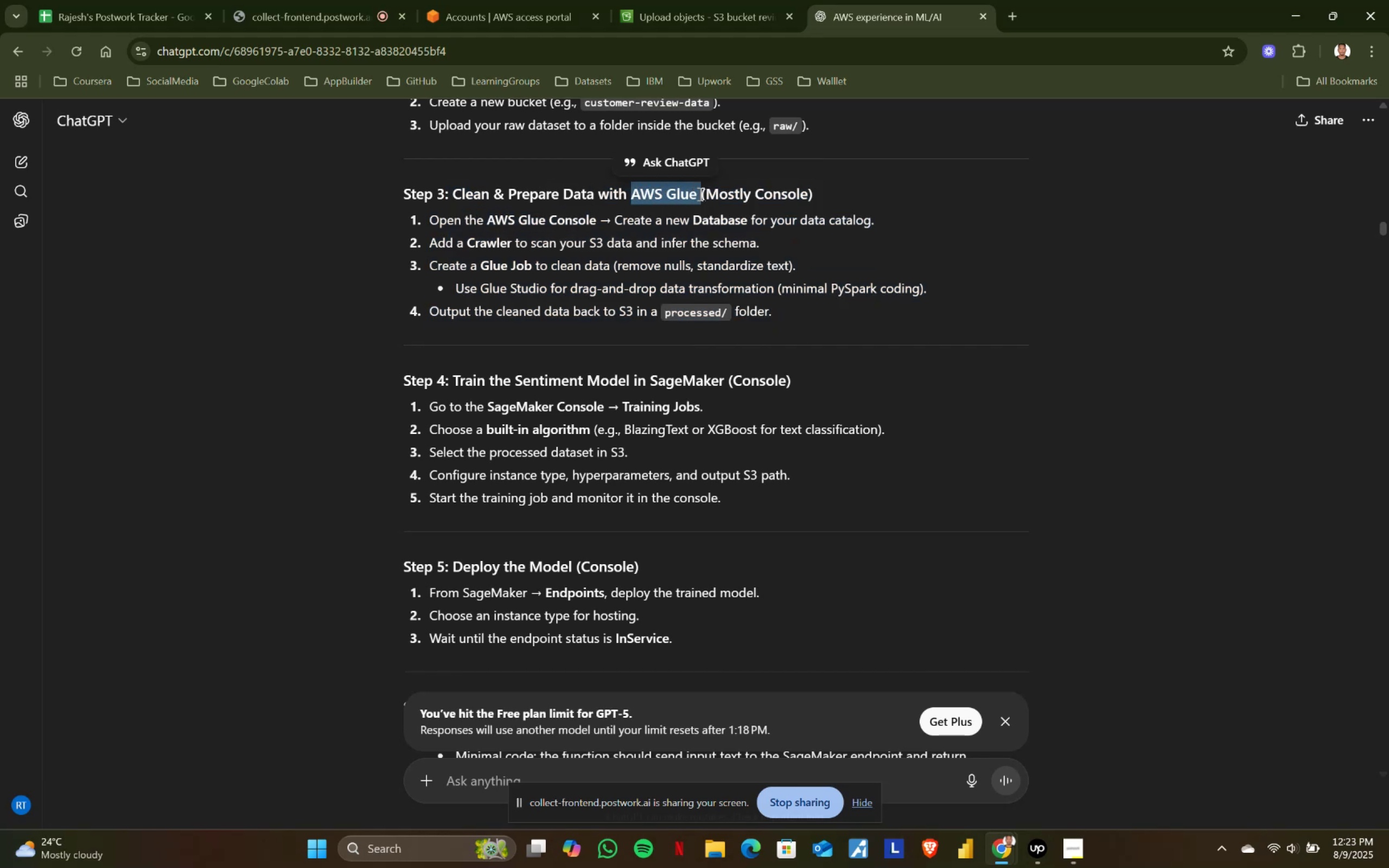 
key(Control+C)
 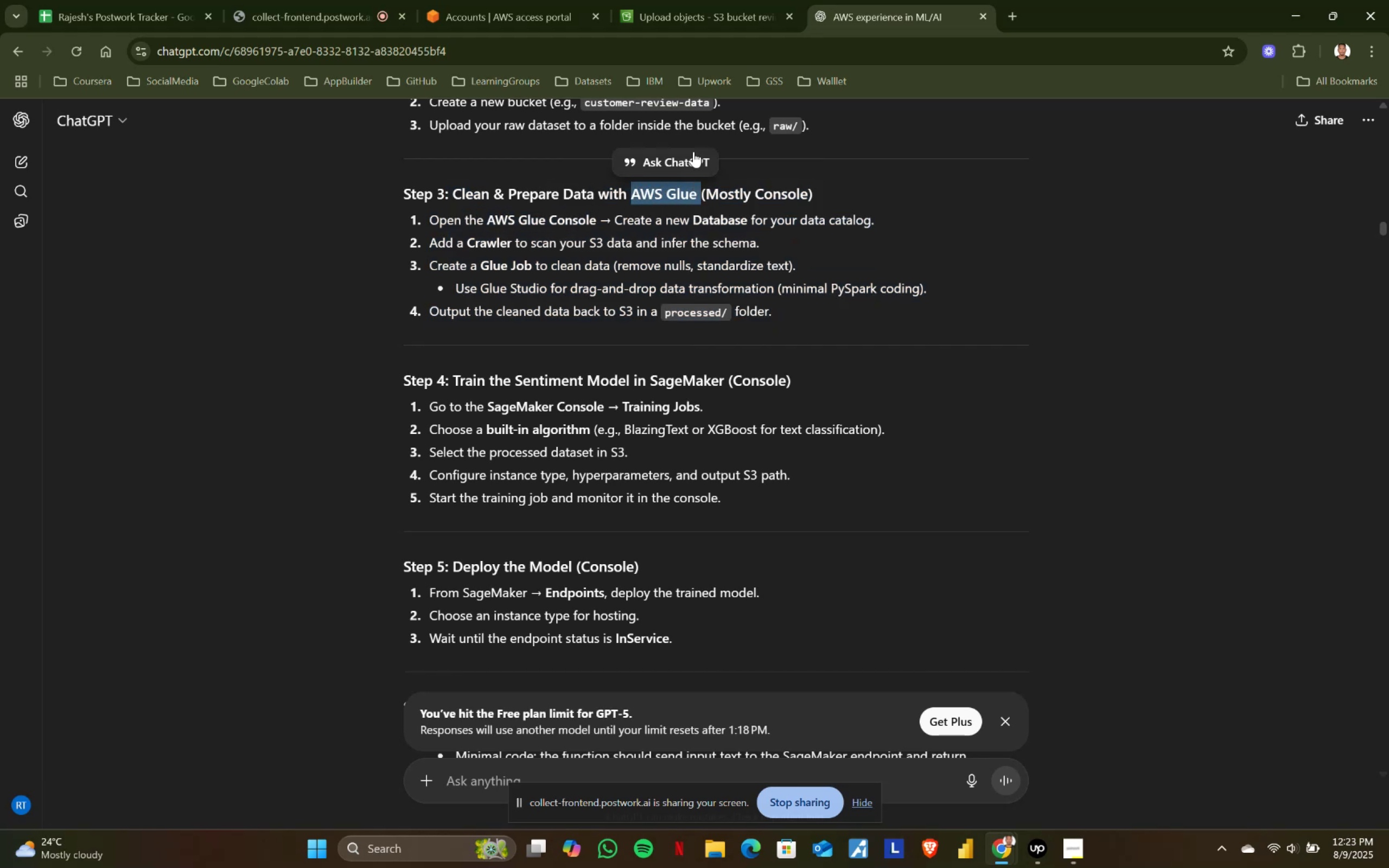 
key(Control+ControlLeft)
 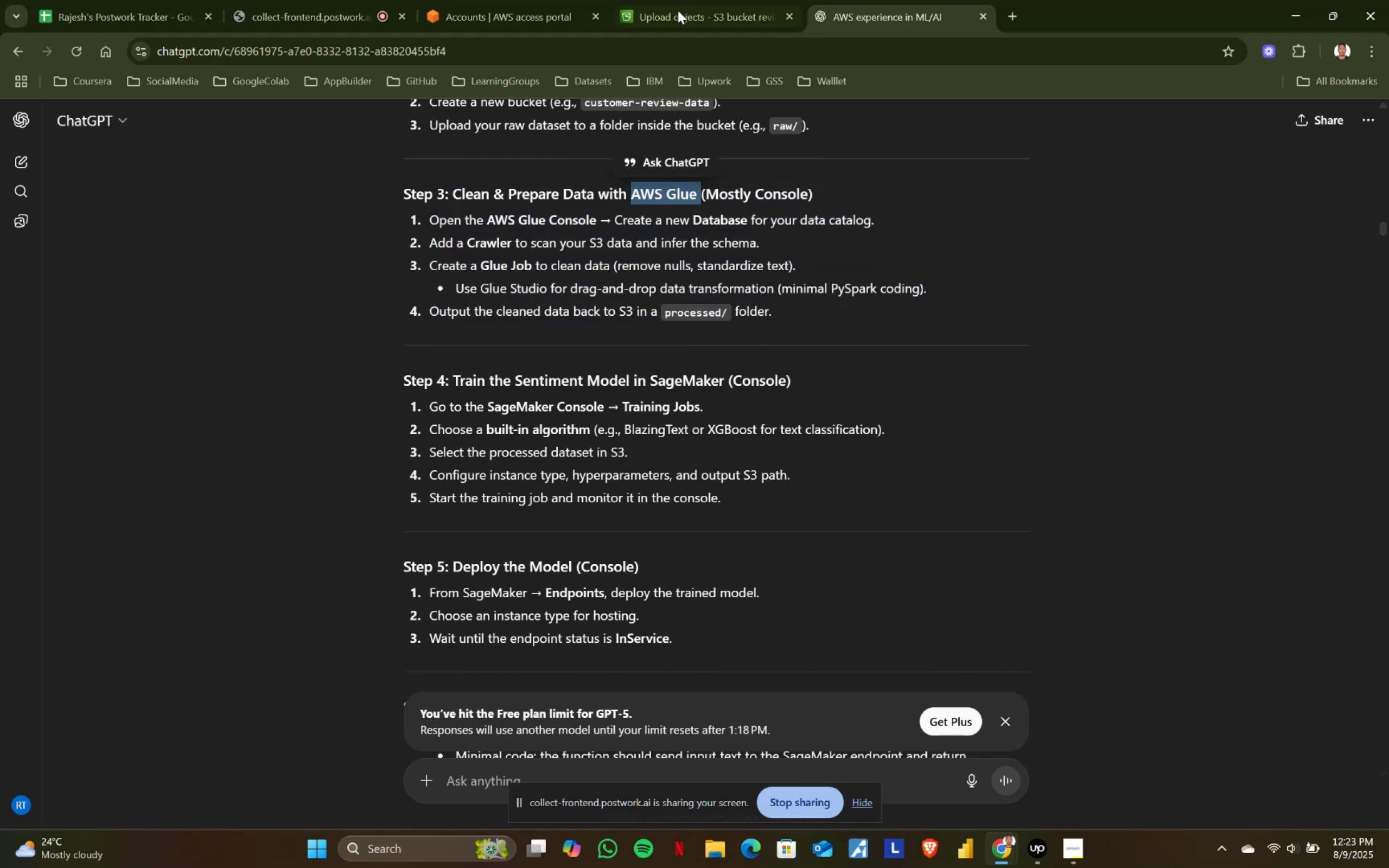 
key(Control+C)
 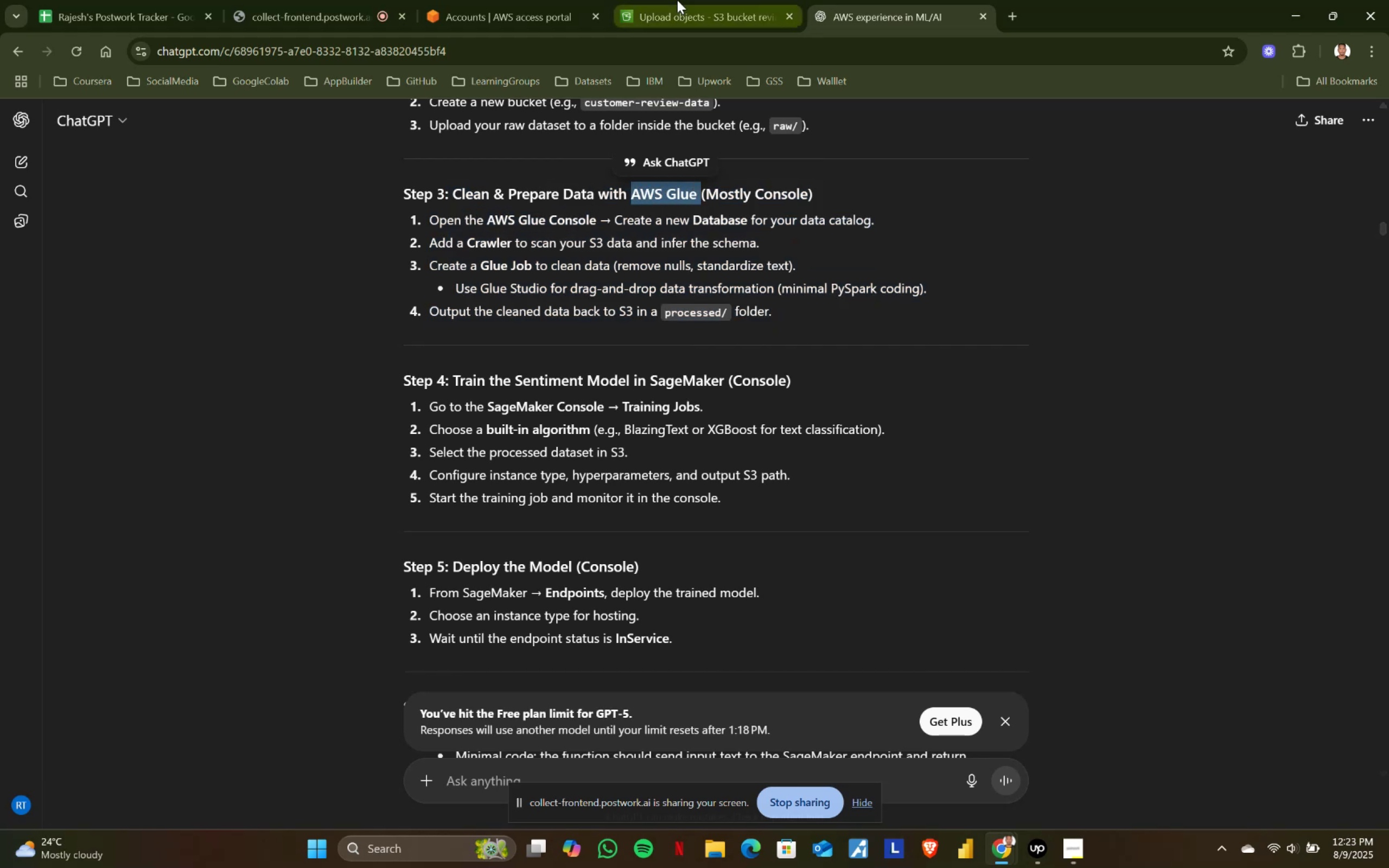 
left_click([677, 0])
 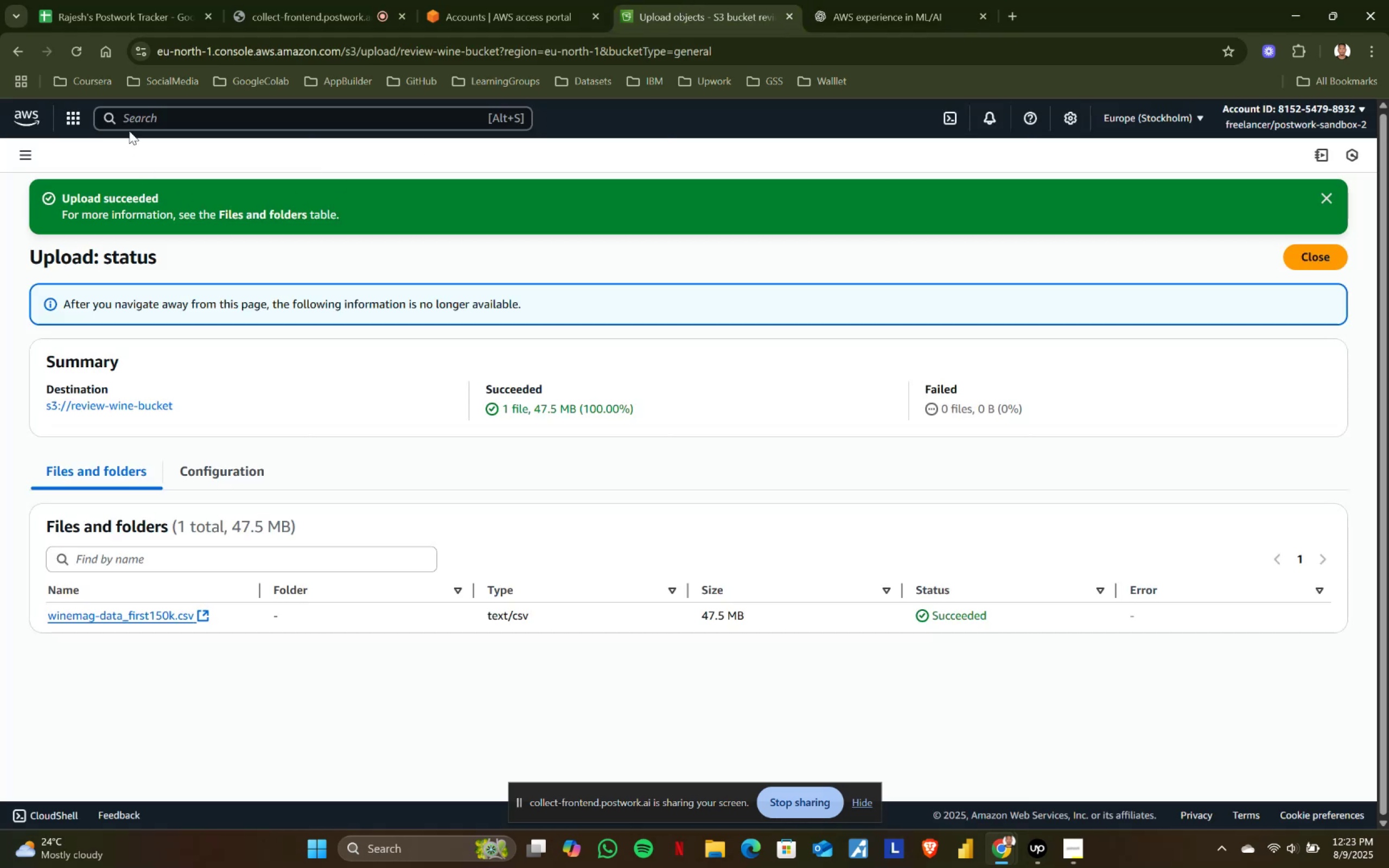 
left_click([125, 112])
 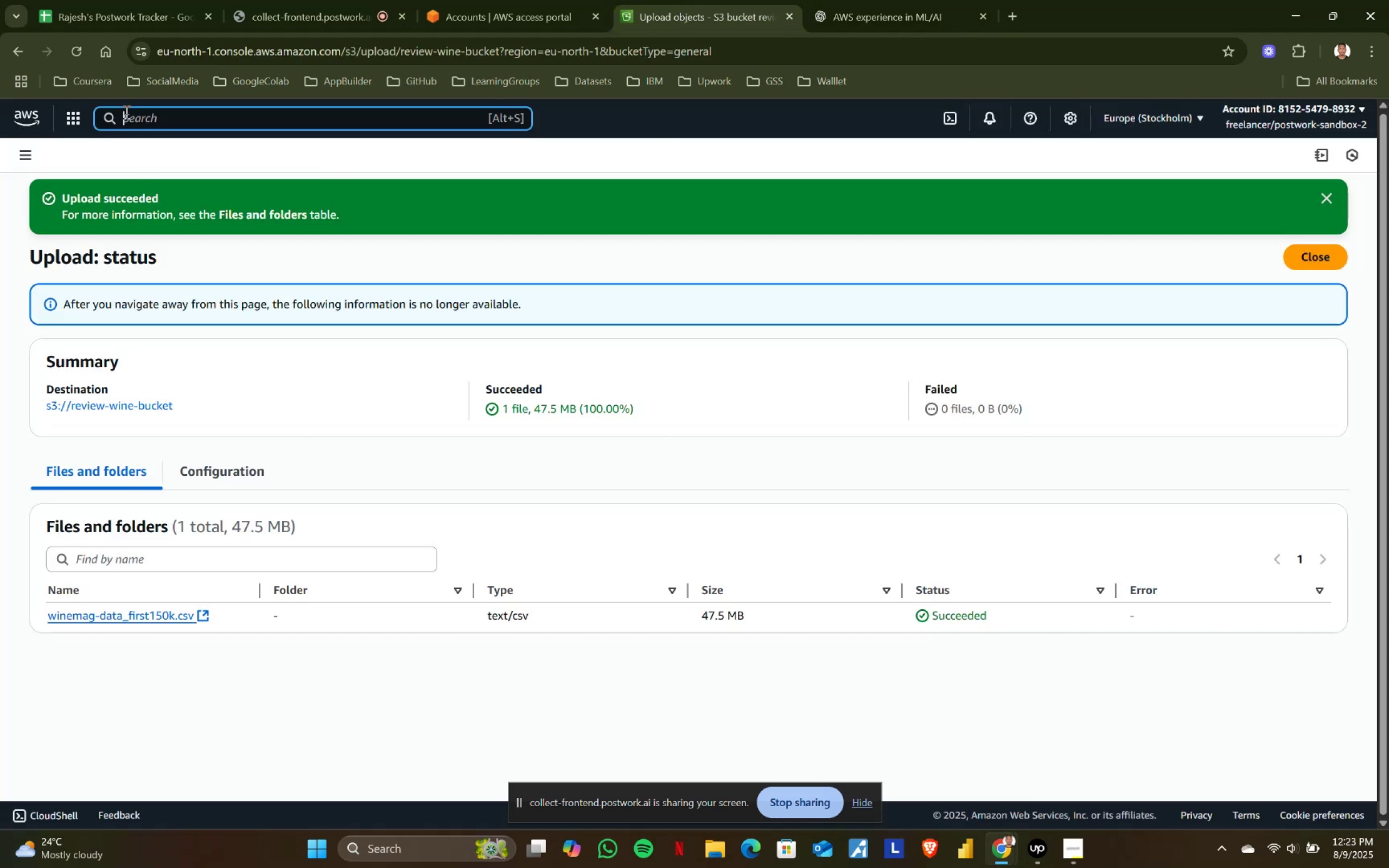 
key(Control+ControlLeft)
 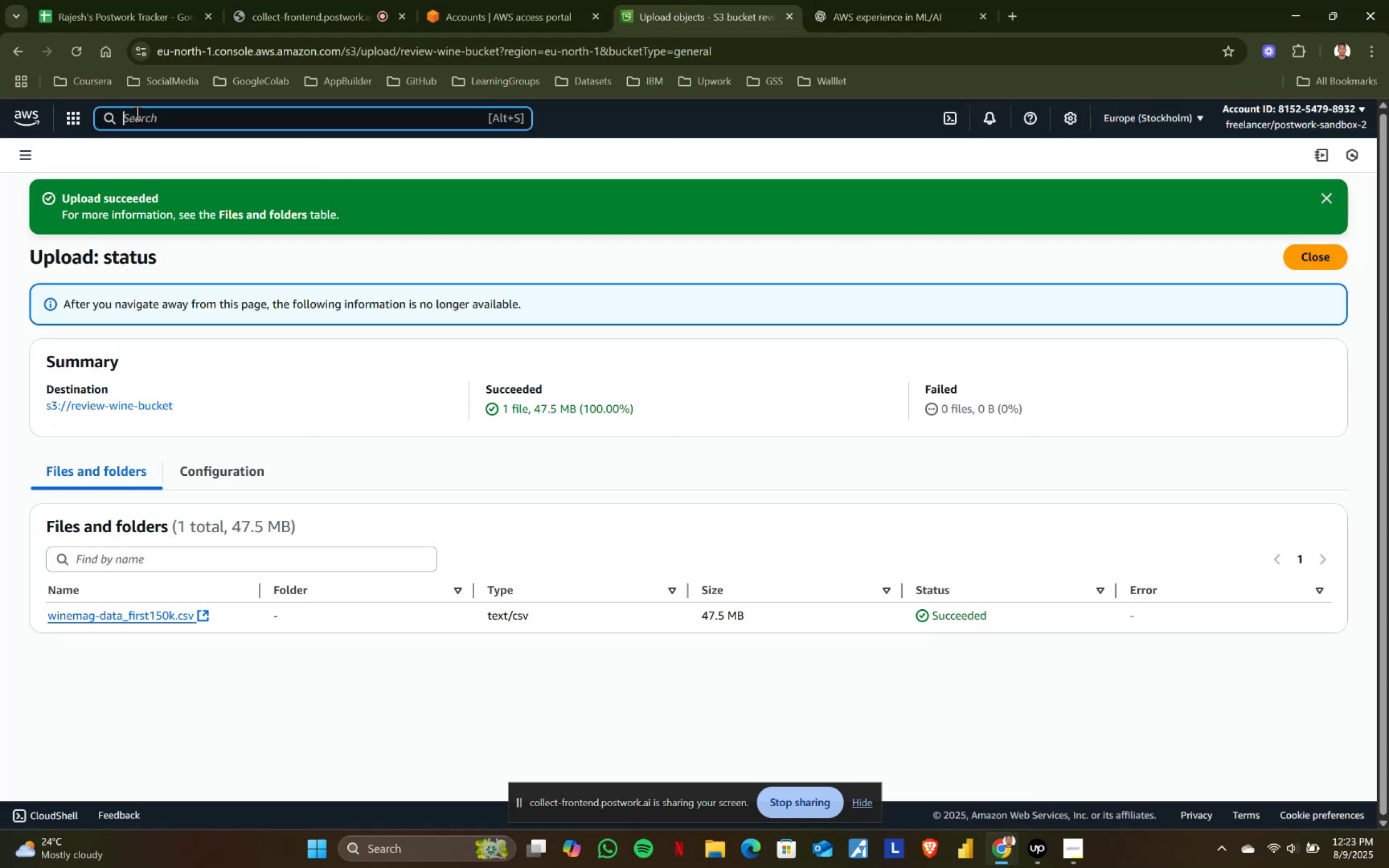 
key(Control+V)
 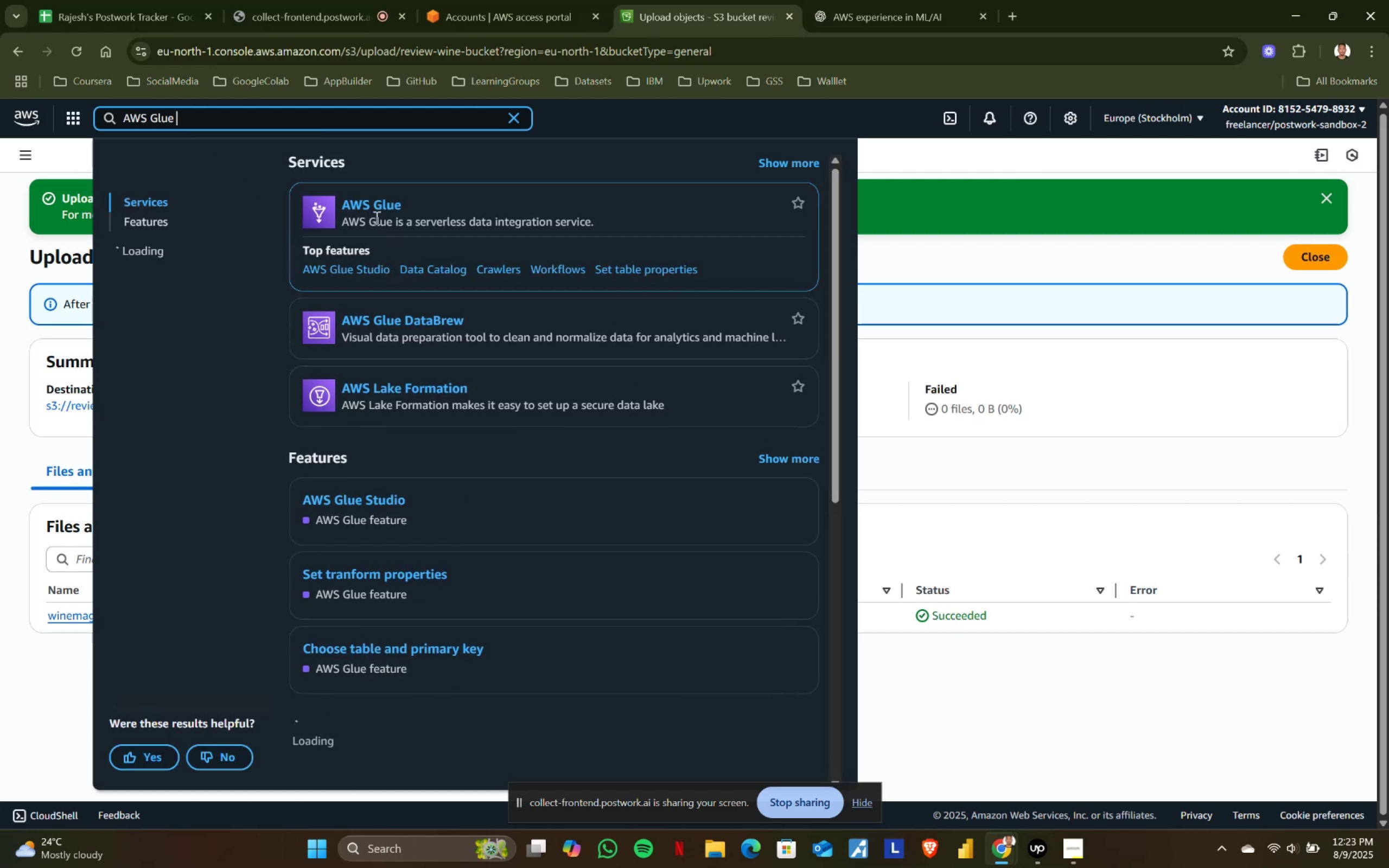 
left_click([378, 206])
 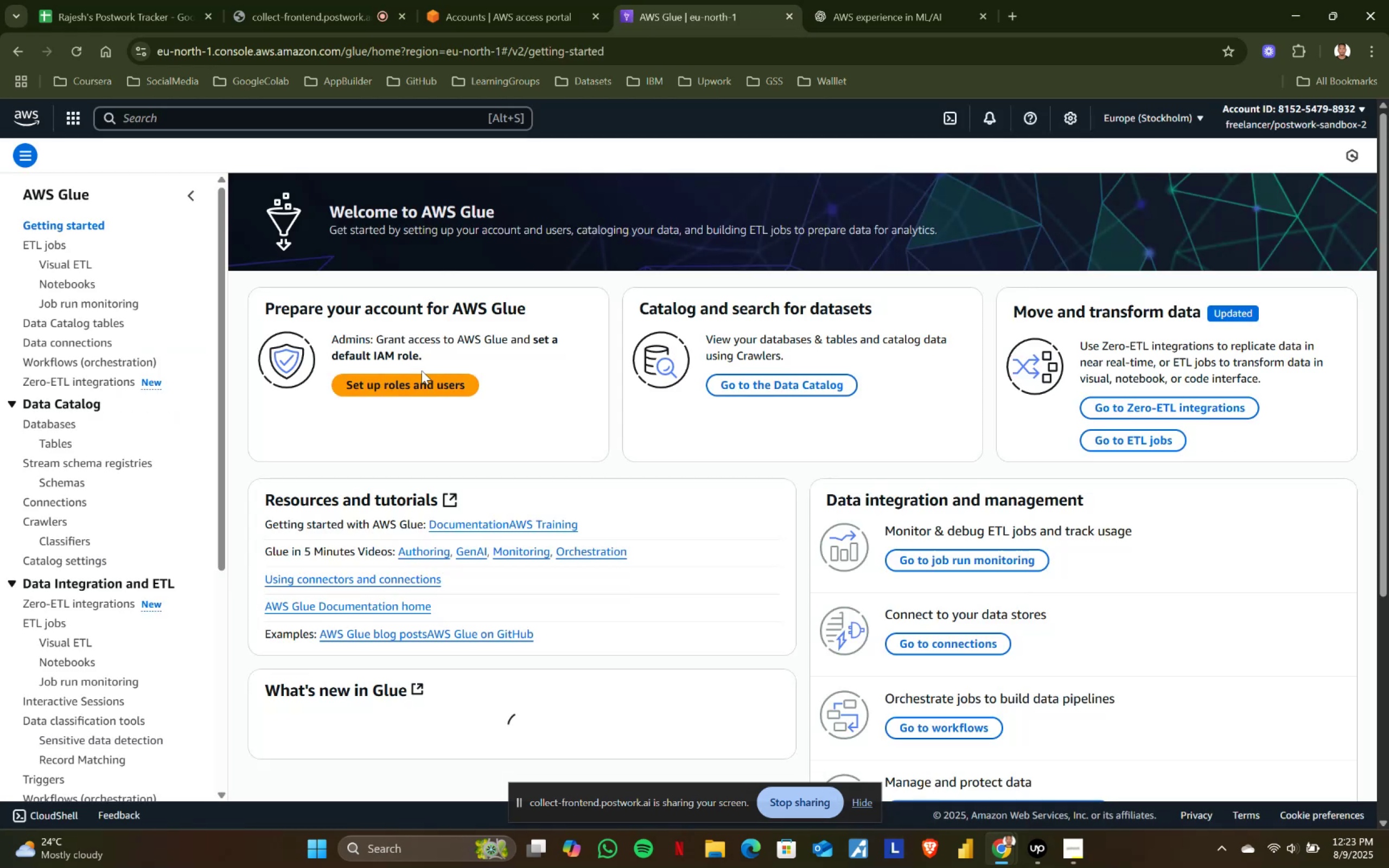 
left_click([68, 261])
 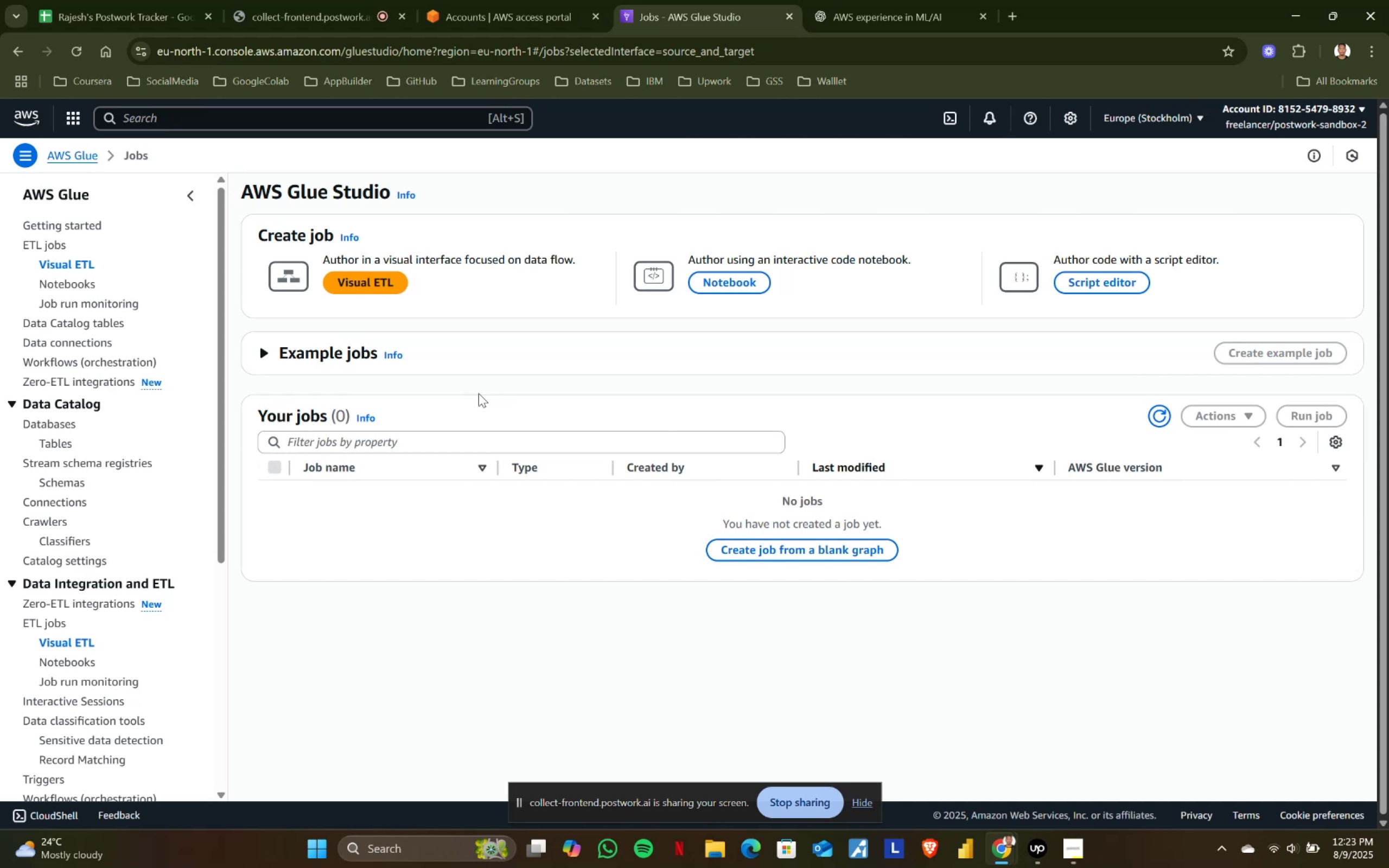 
wait(5.66)
 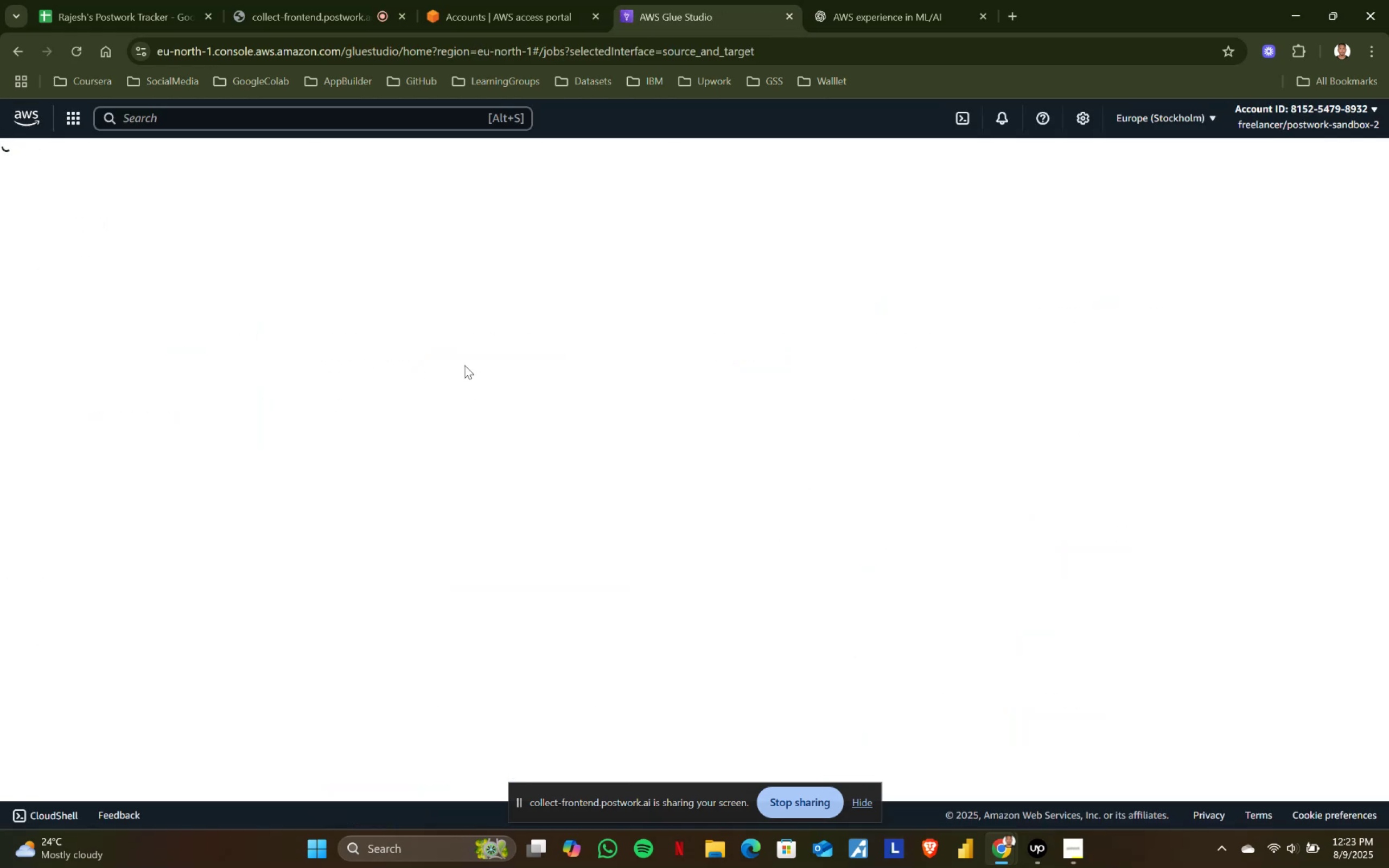 
left_click([348, 282])
 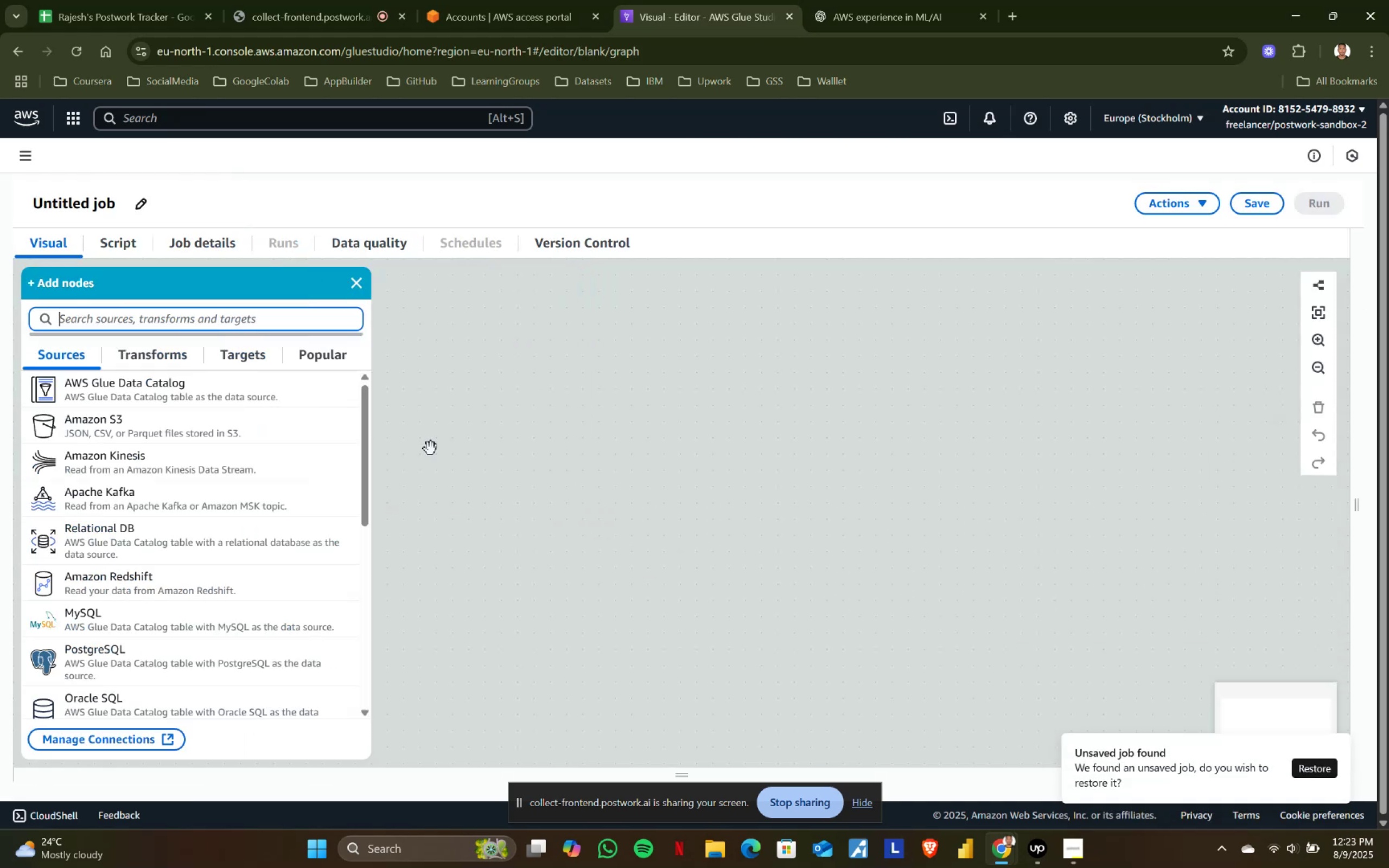 
left_click([163, 394])
 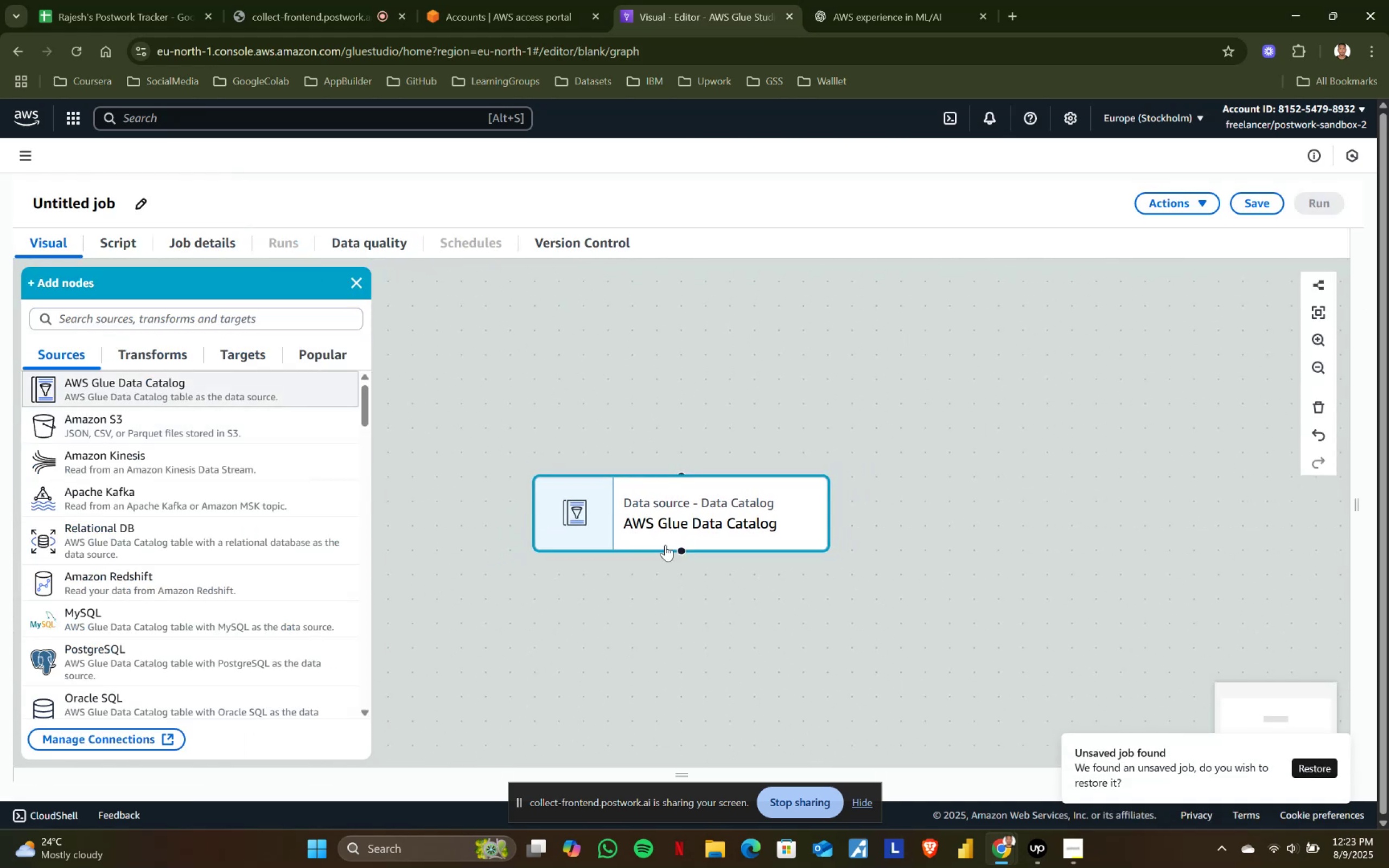 
left_click([683, 515])
 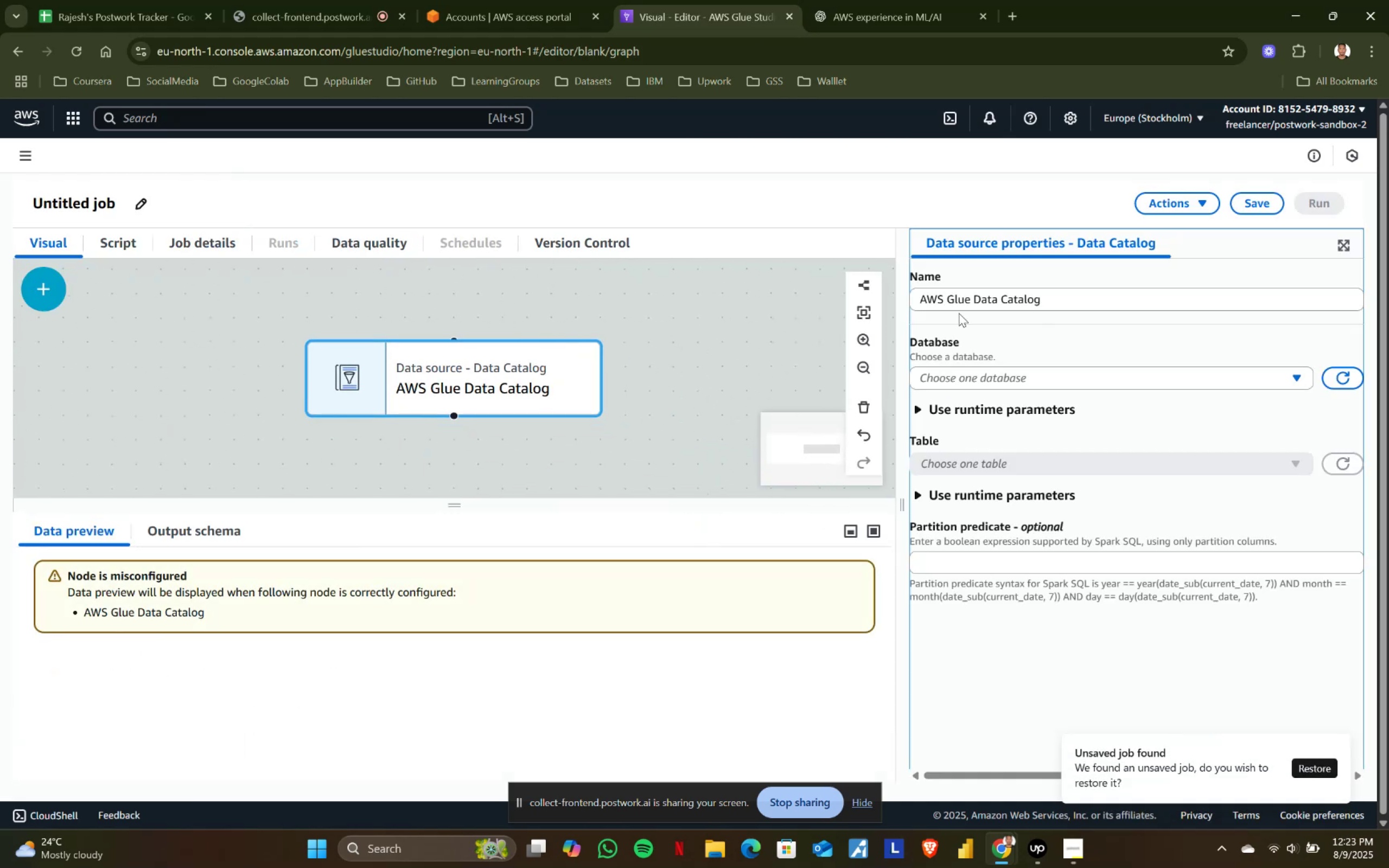 
left_click([954, 376])
 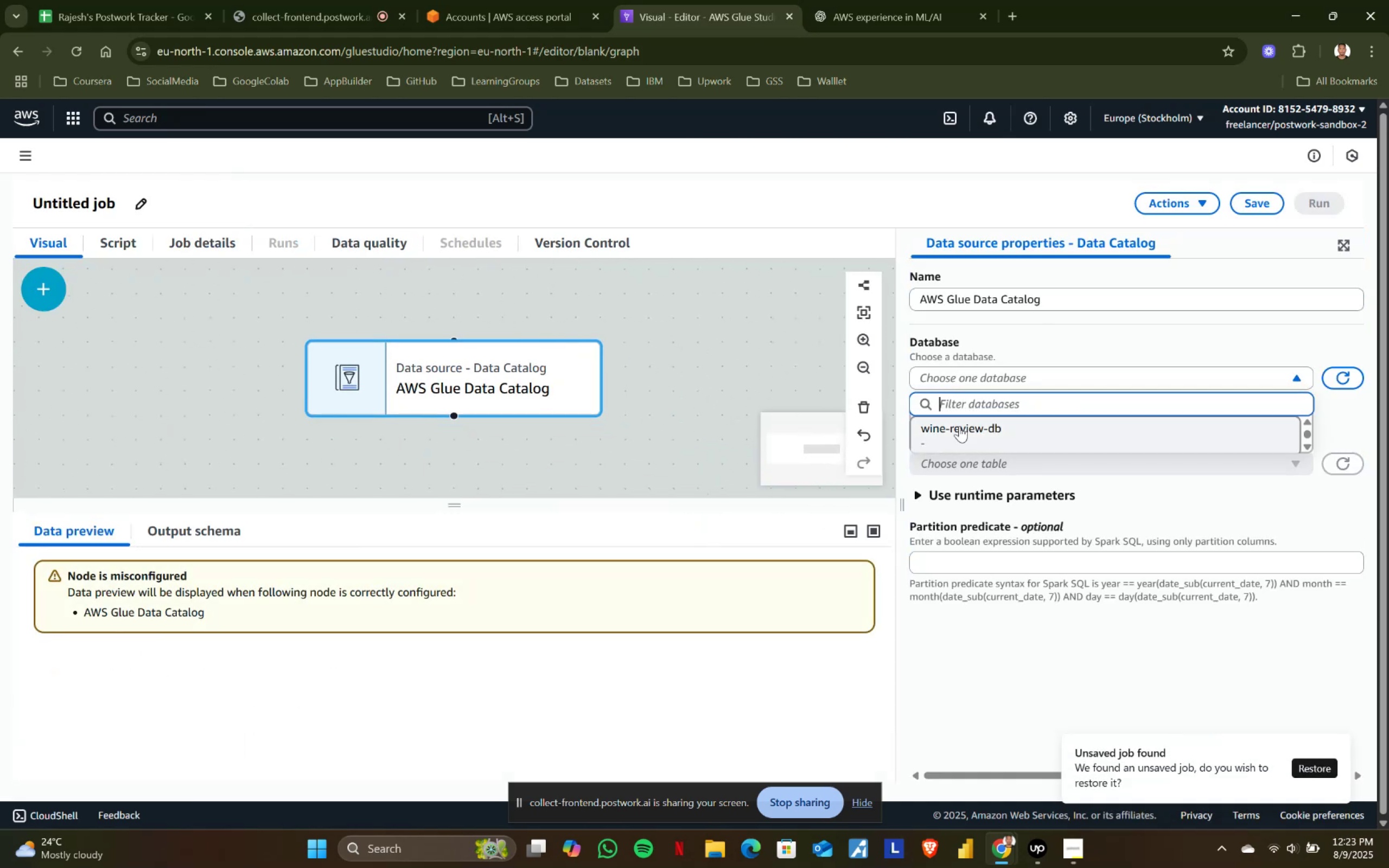 
left_click([959, 427])
 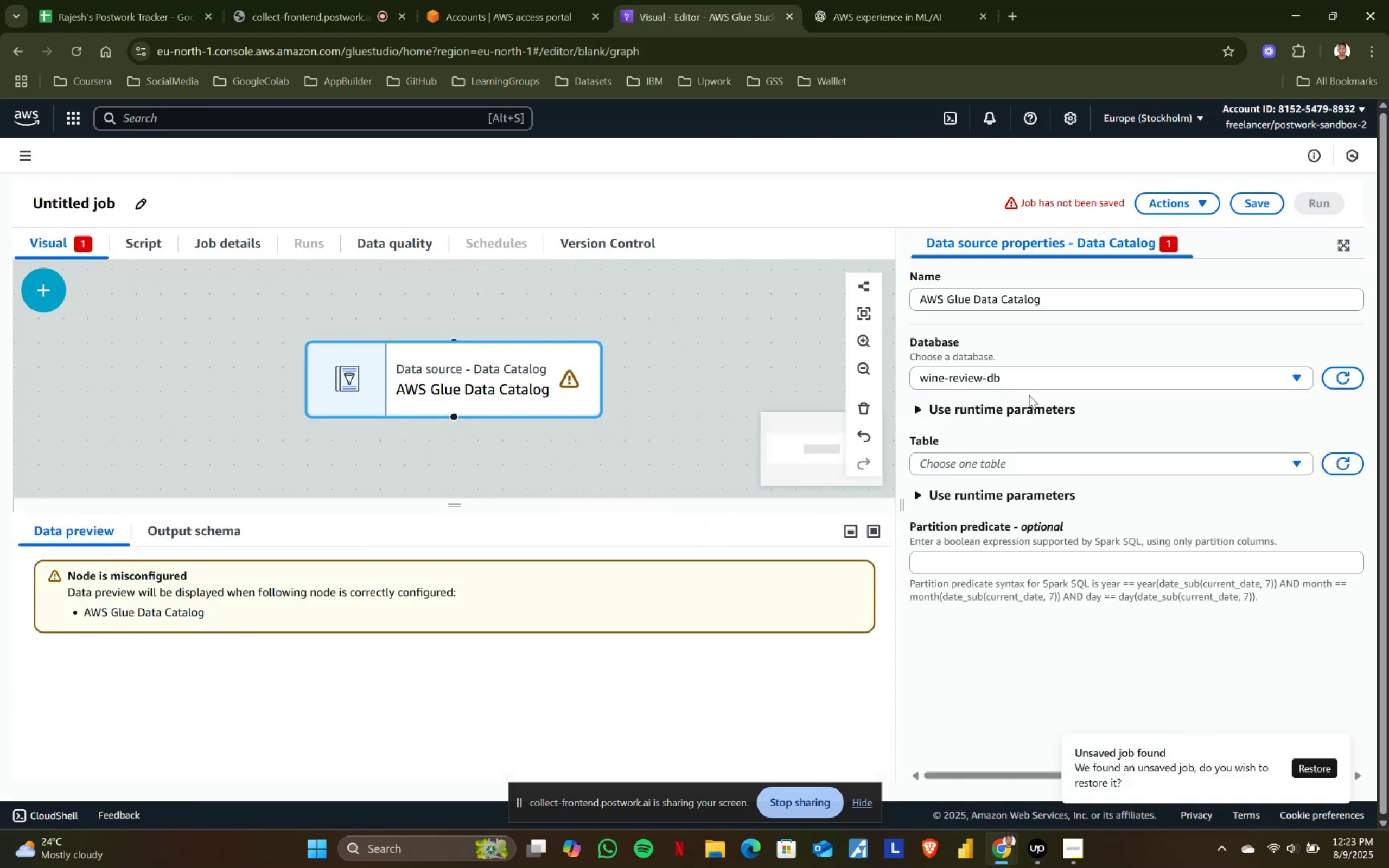 
left_click([1002, 471])
 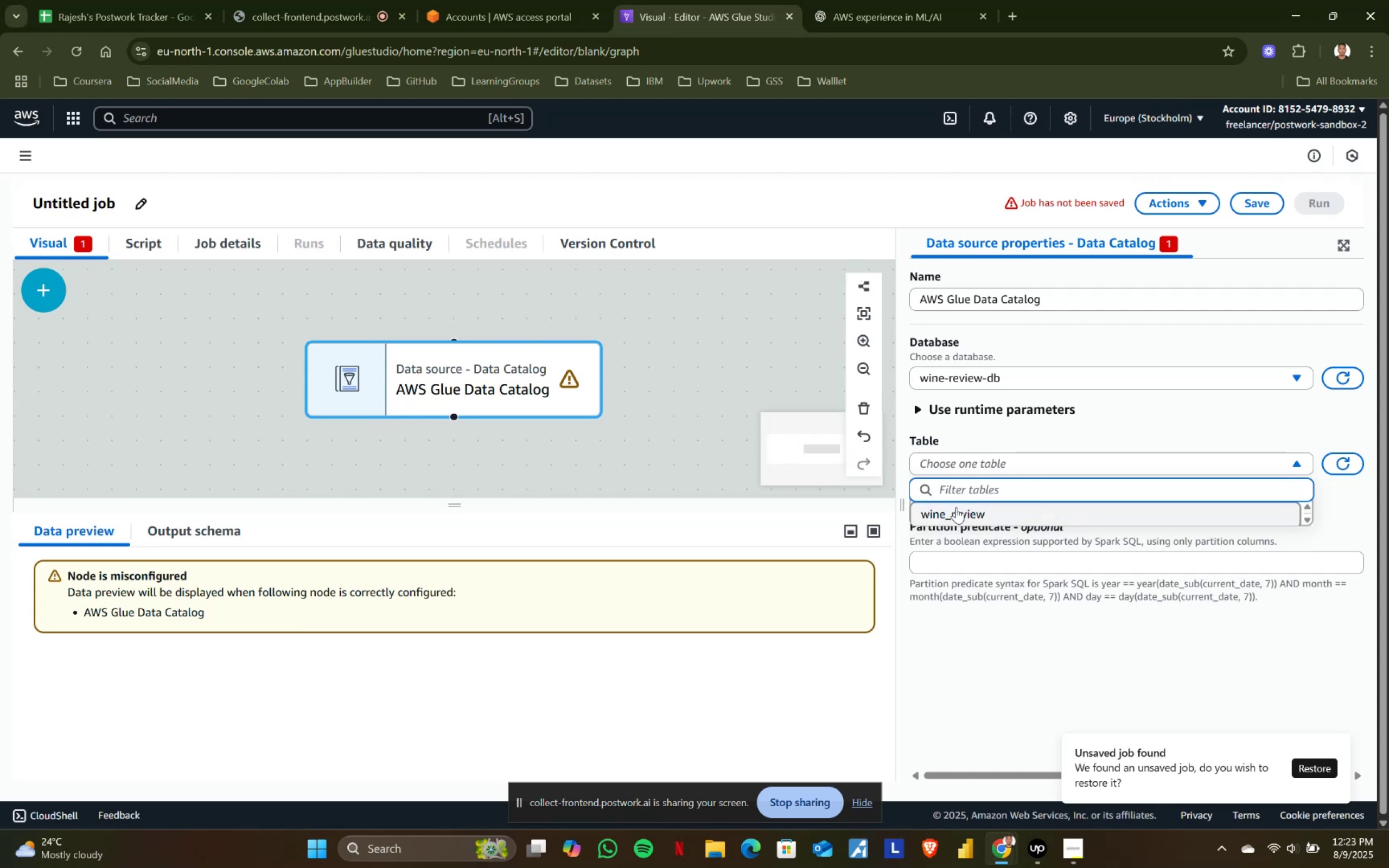 
left_click([953, 512])
 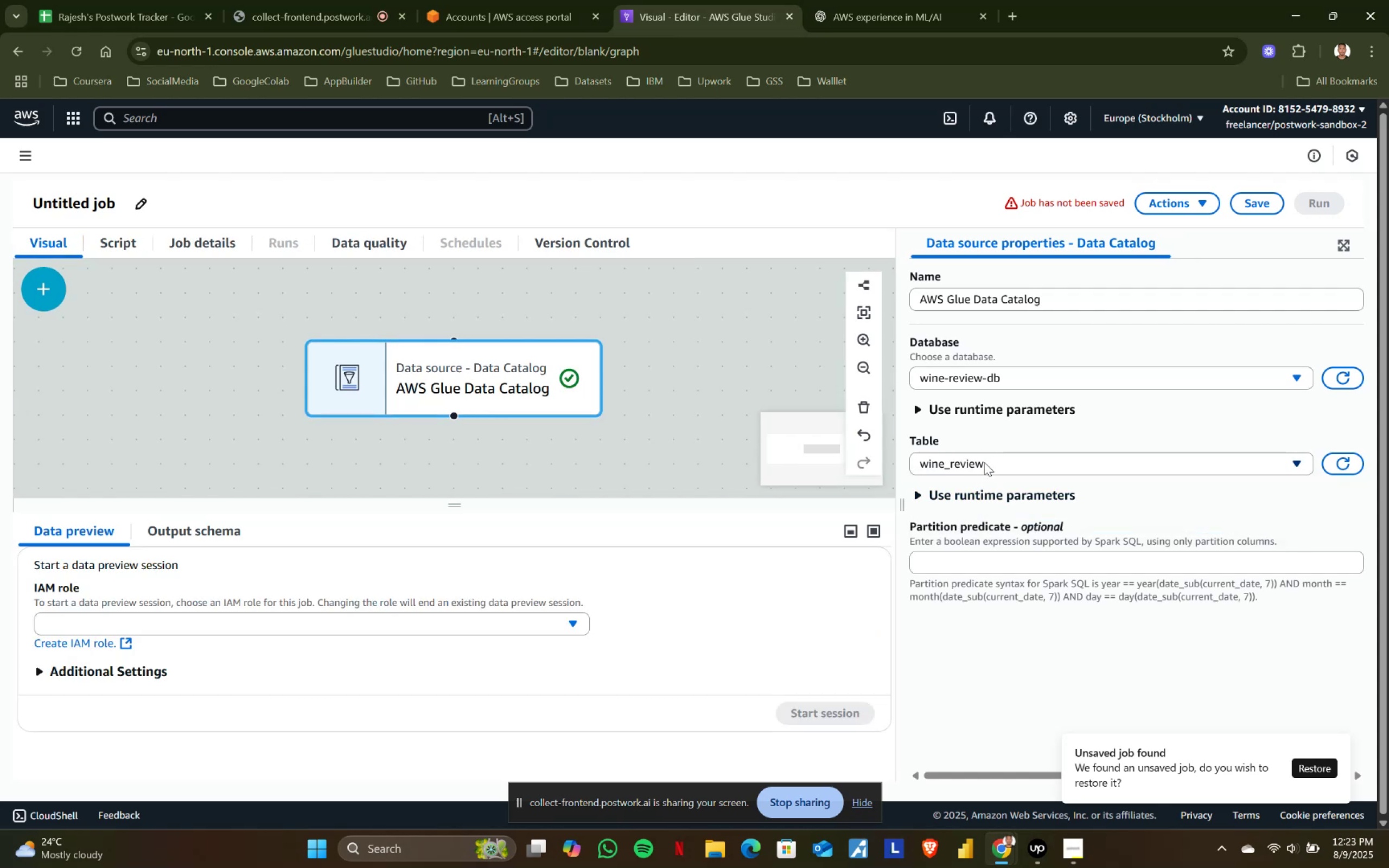 
scroll: coordinate [982, 487], scroll_direction: down, amount: 2.0
 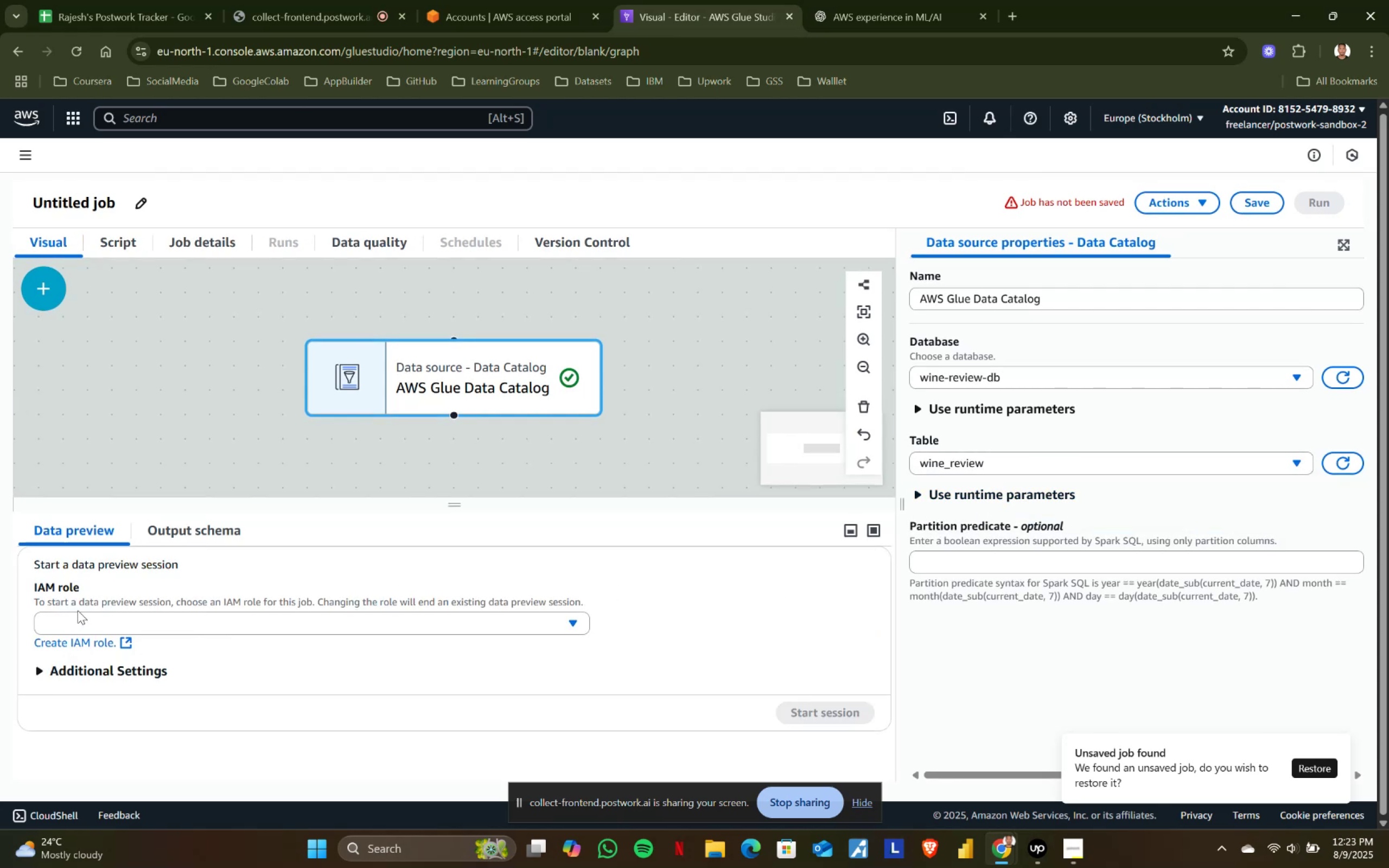 
double_click([78, 618])
 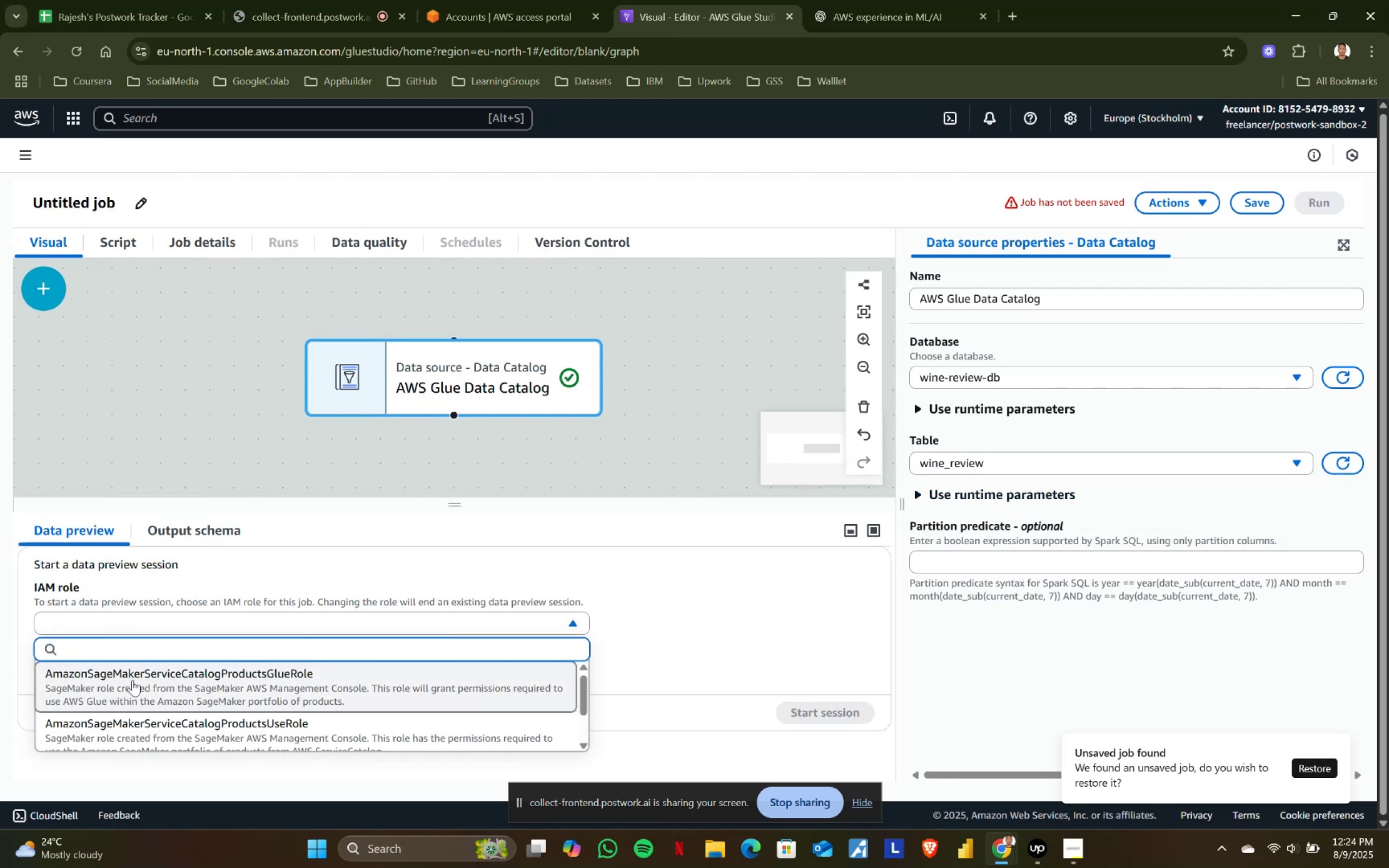 
scroll: coordinate [176, 681], scroll_direction: none, amount: 0.0
 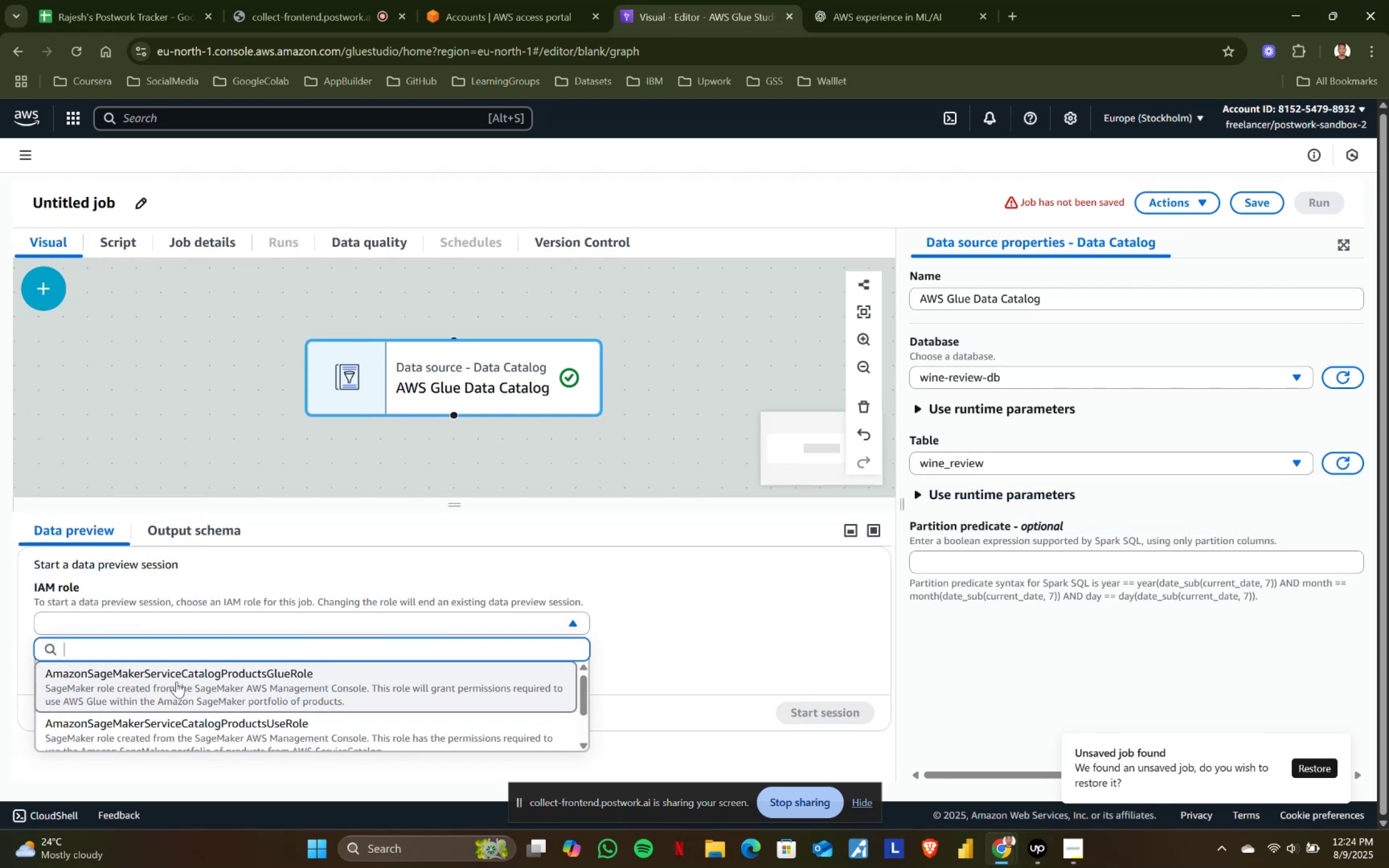 
scroll: coordinate [176, 682], scroll_direction: down, amount: 3.0
 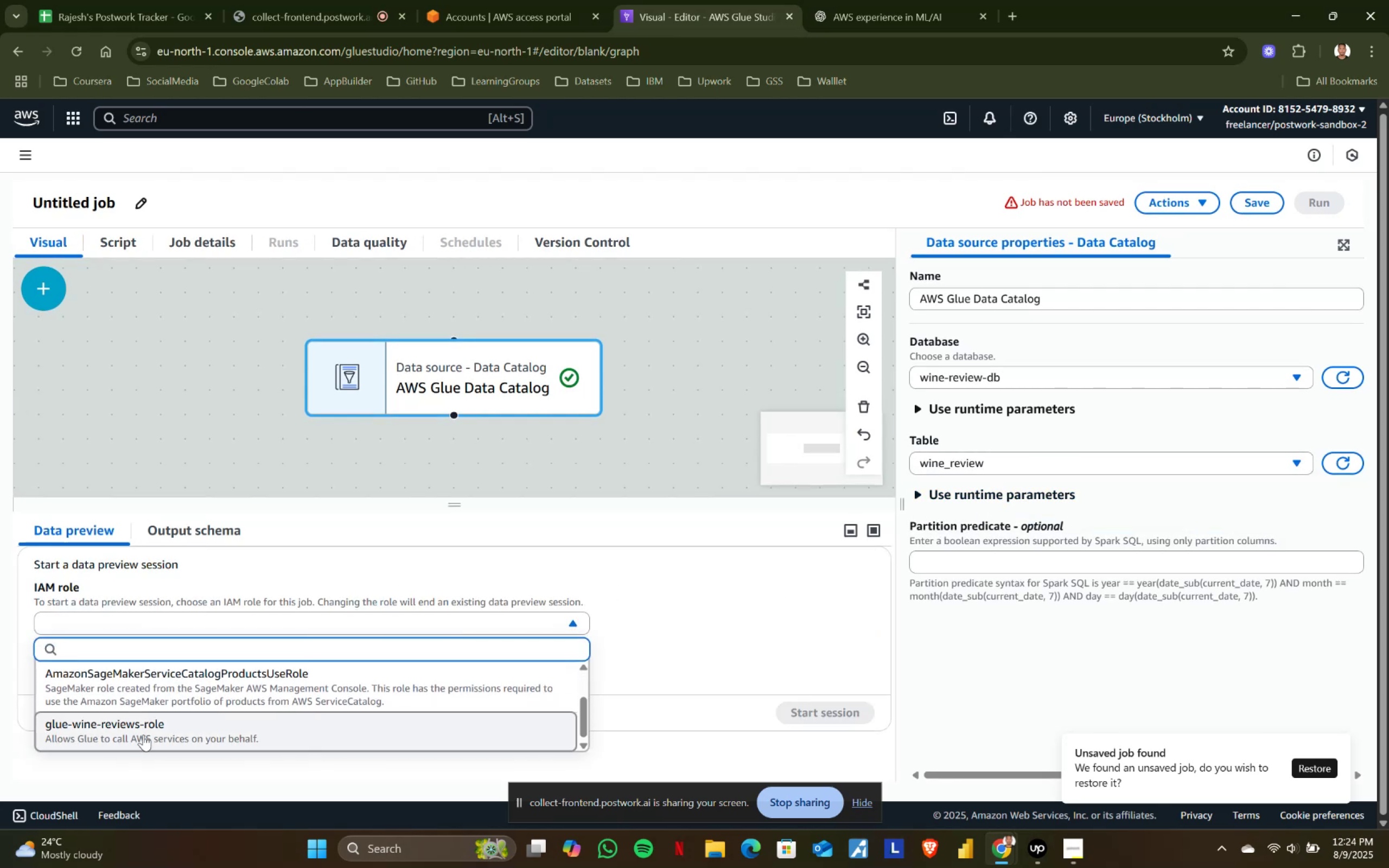 
left_click([145, 731])
 